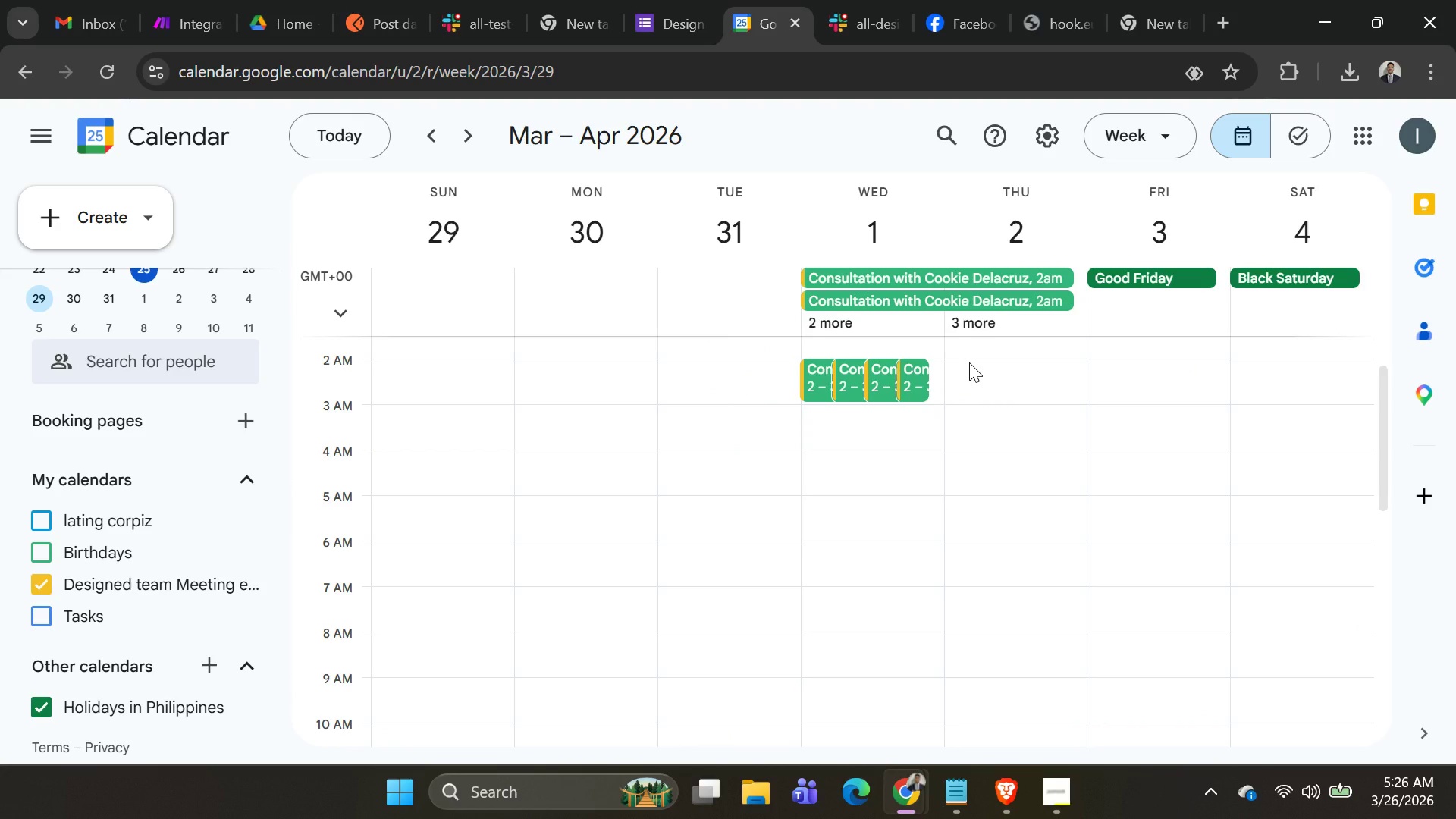 
mouse_move([435, 165])
 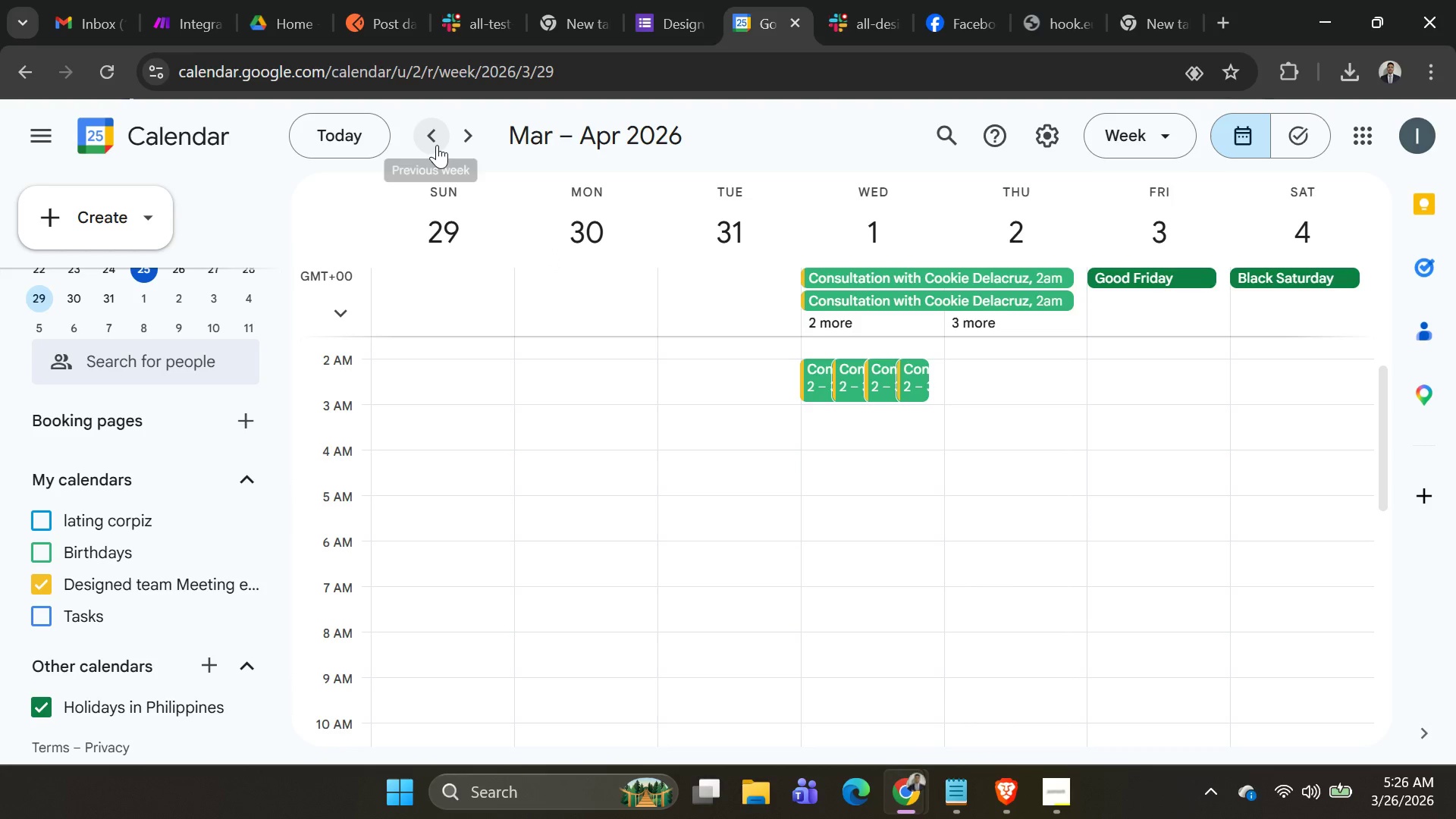 
mouse_move([433, 148])
 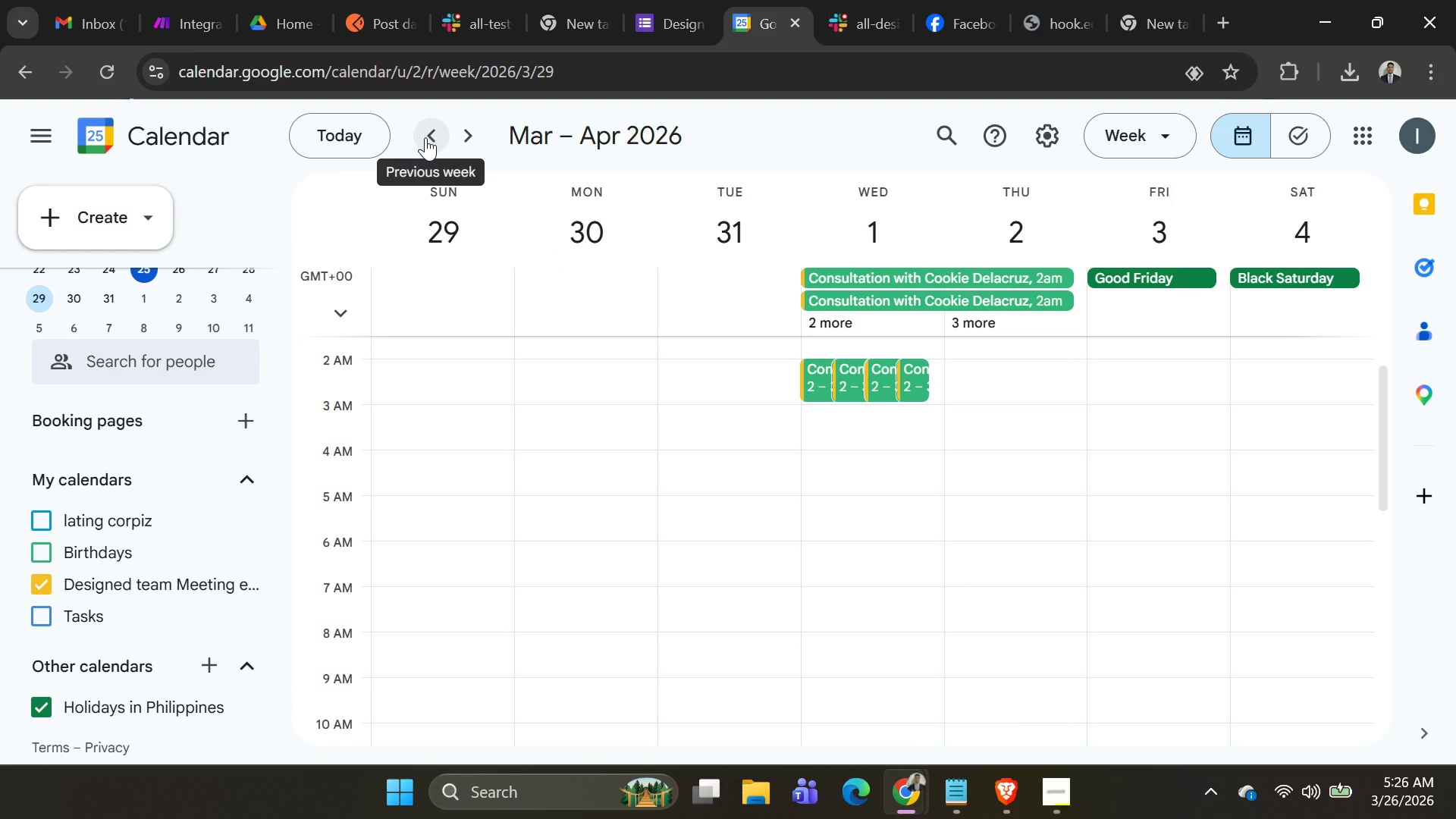 
left_click([425, 137])
 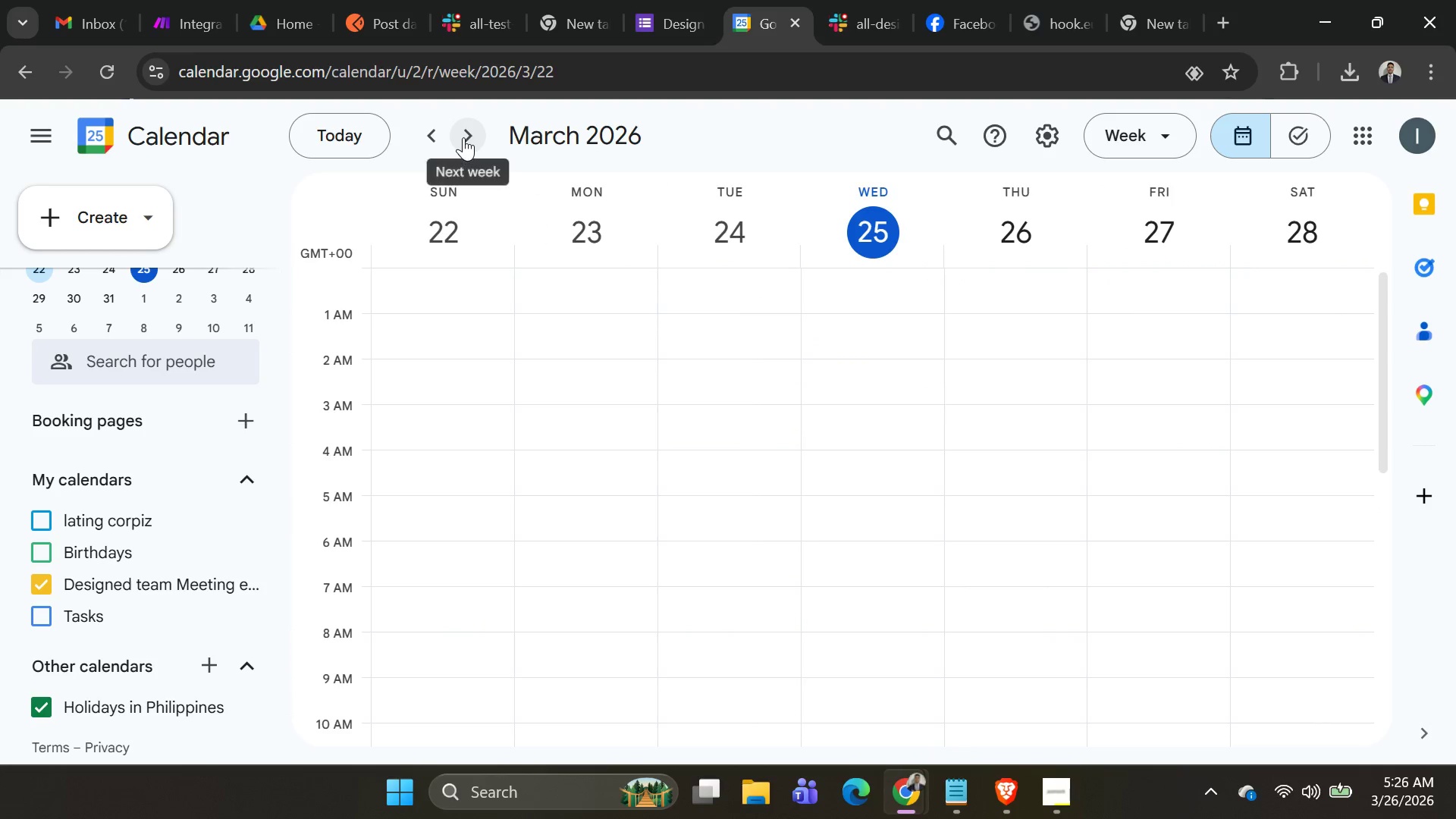 
left_click([431, 133])
 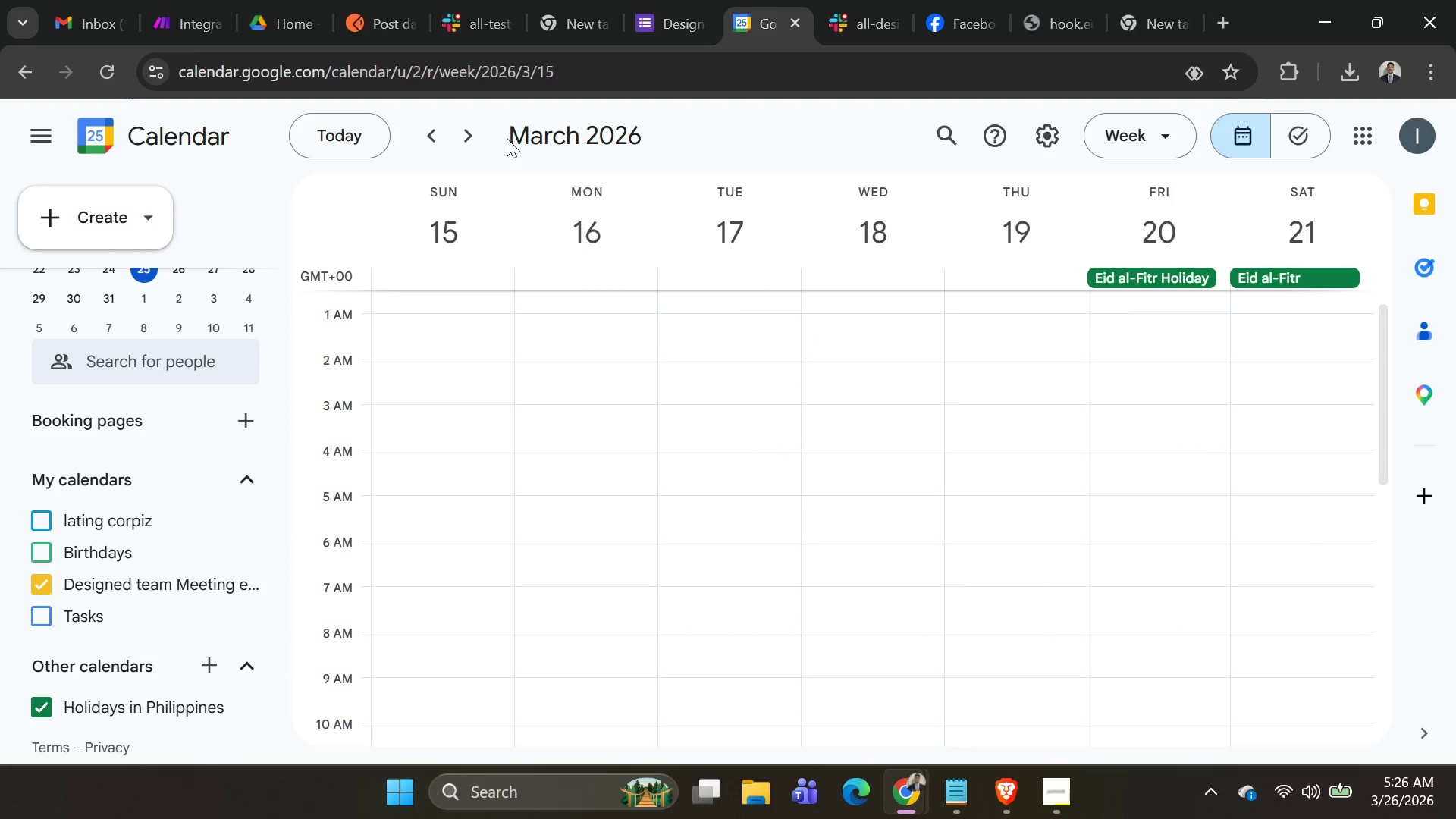 
left_click([463, 138])
 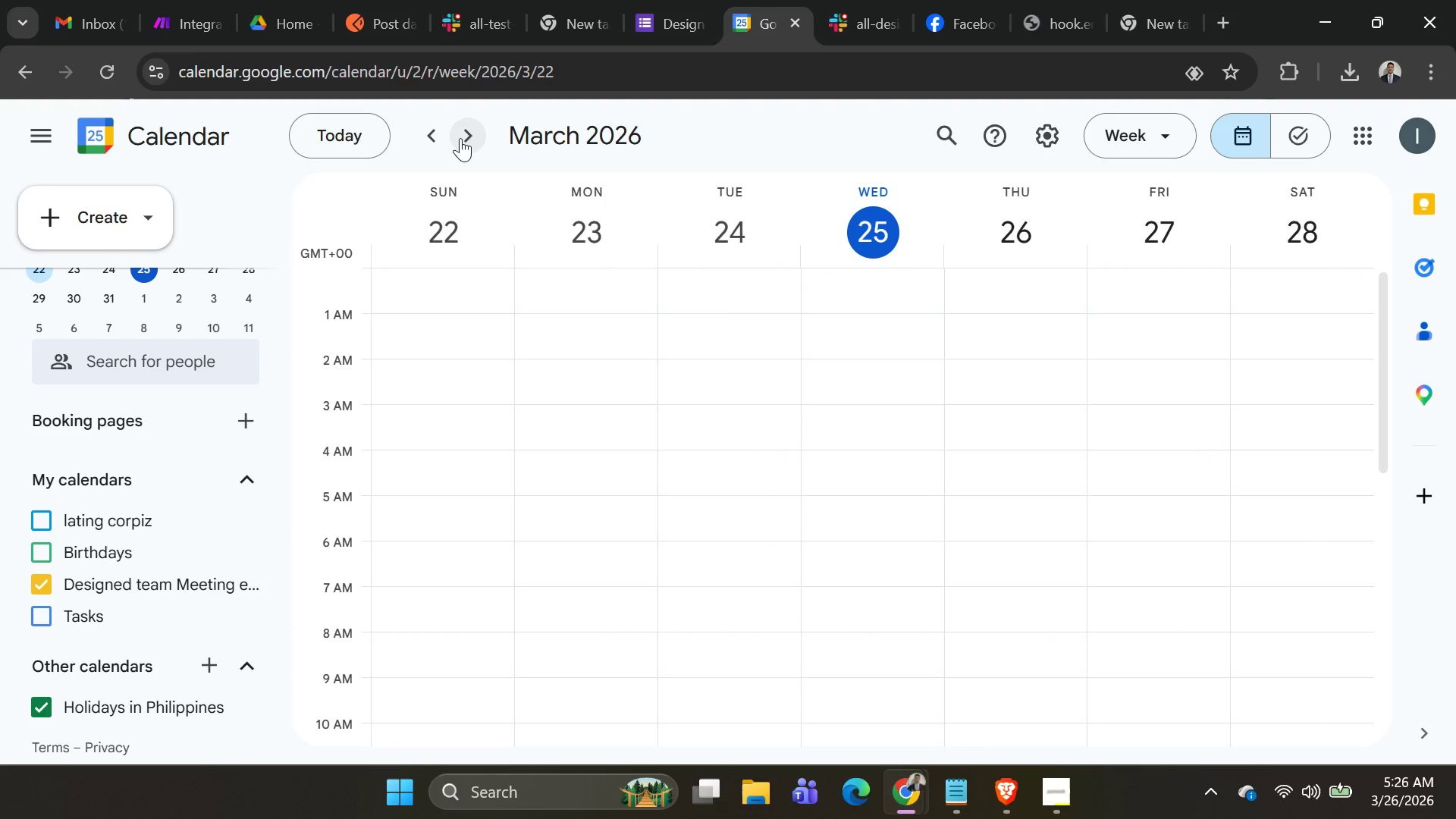 
left_click([431, 139])
 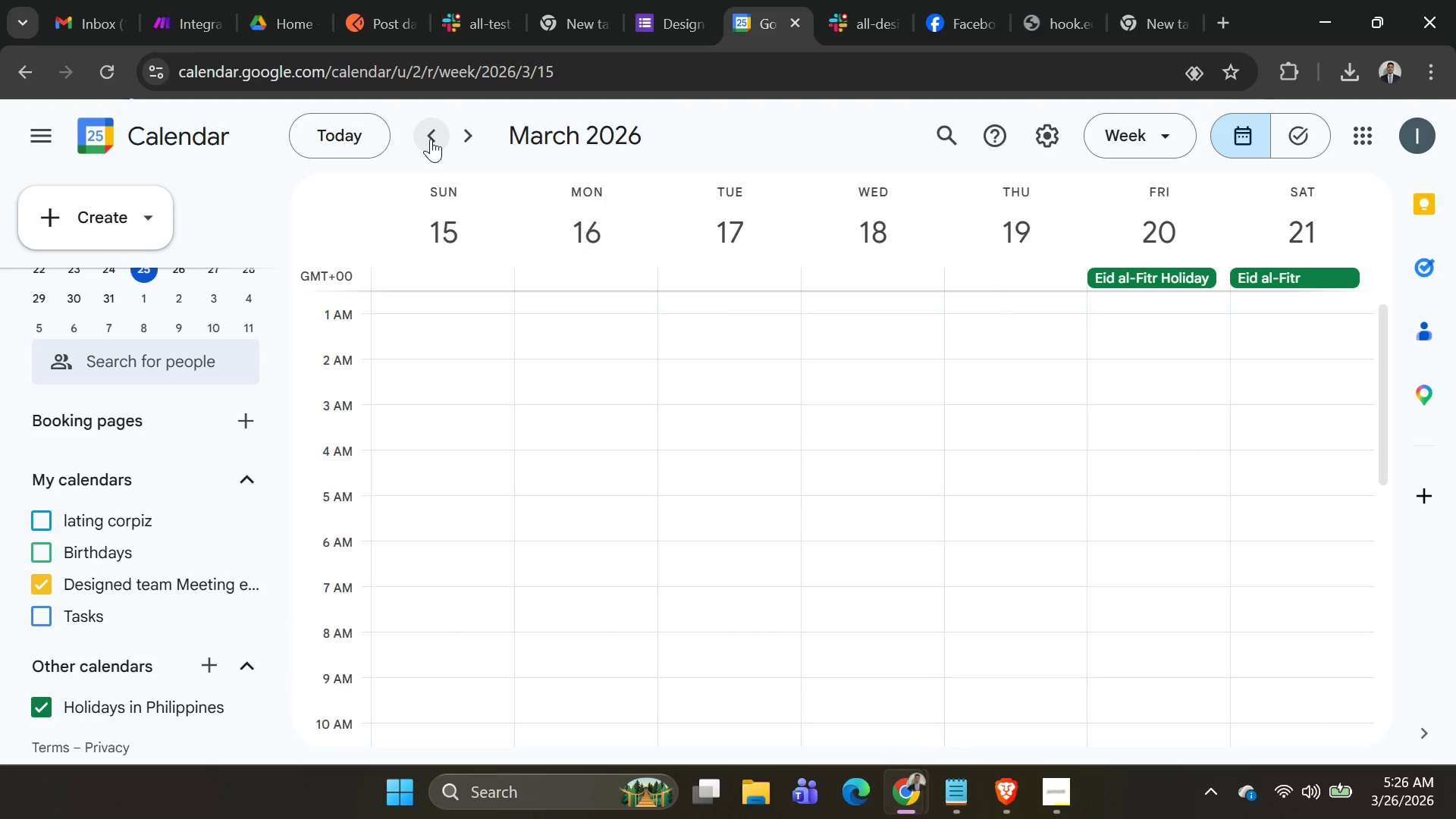 
left_click([431, 139])
 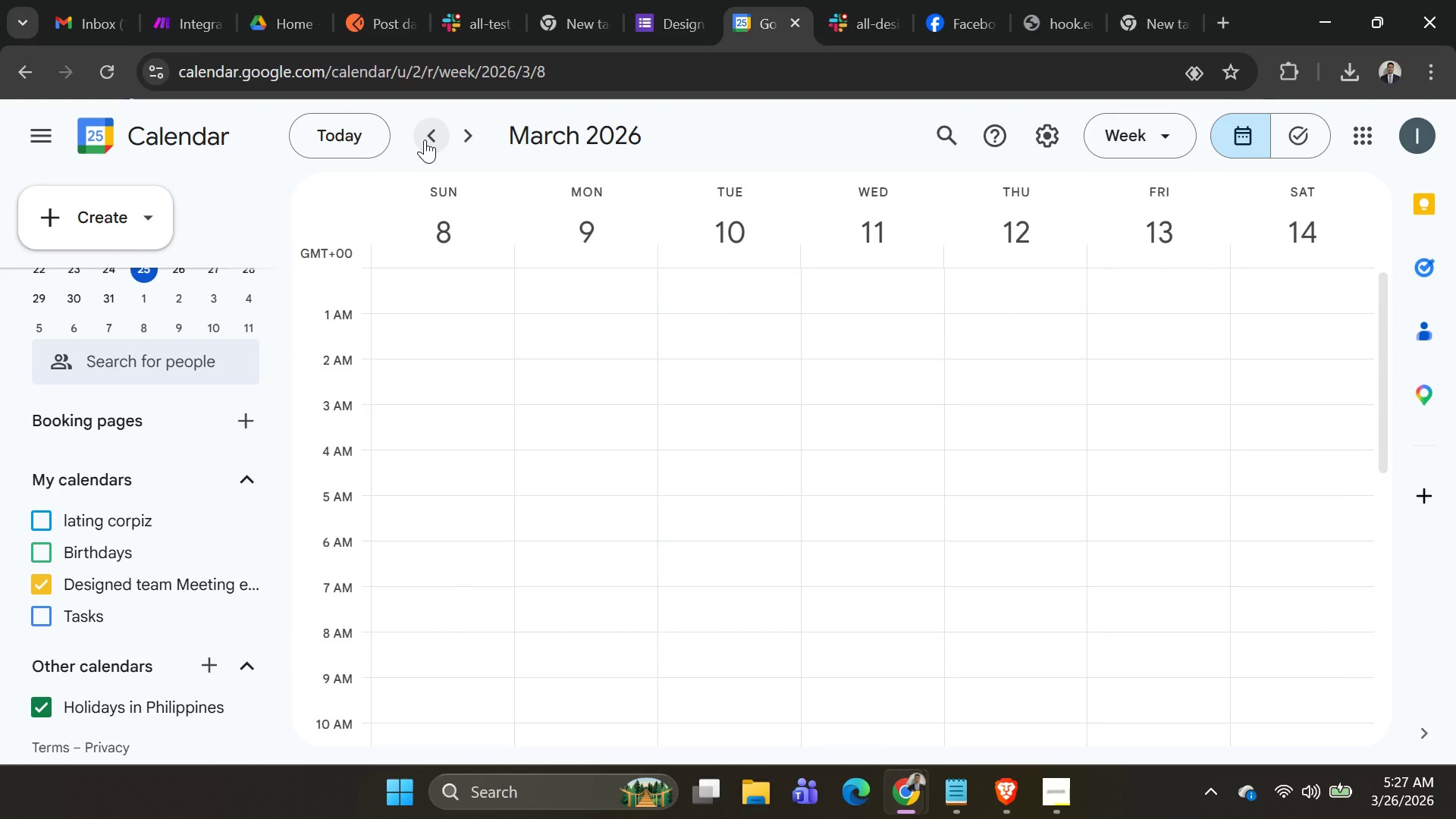 
left_click([425, 140])
 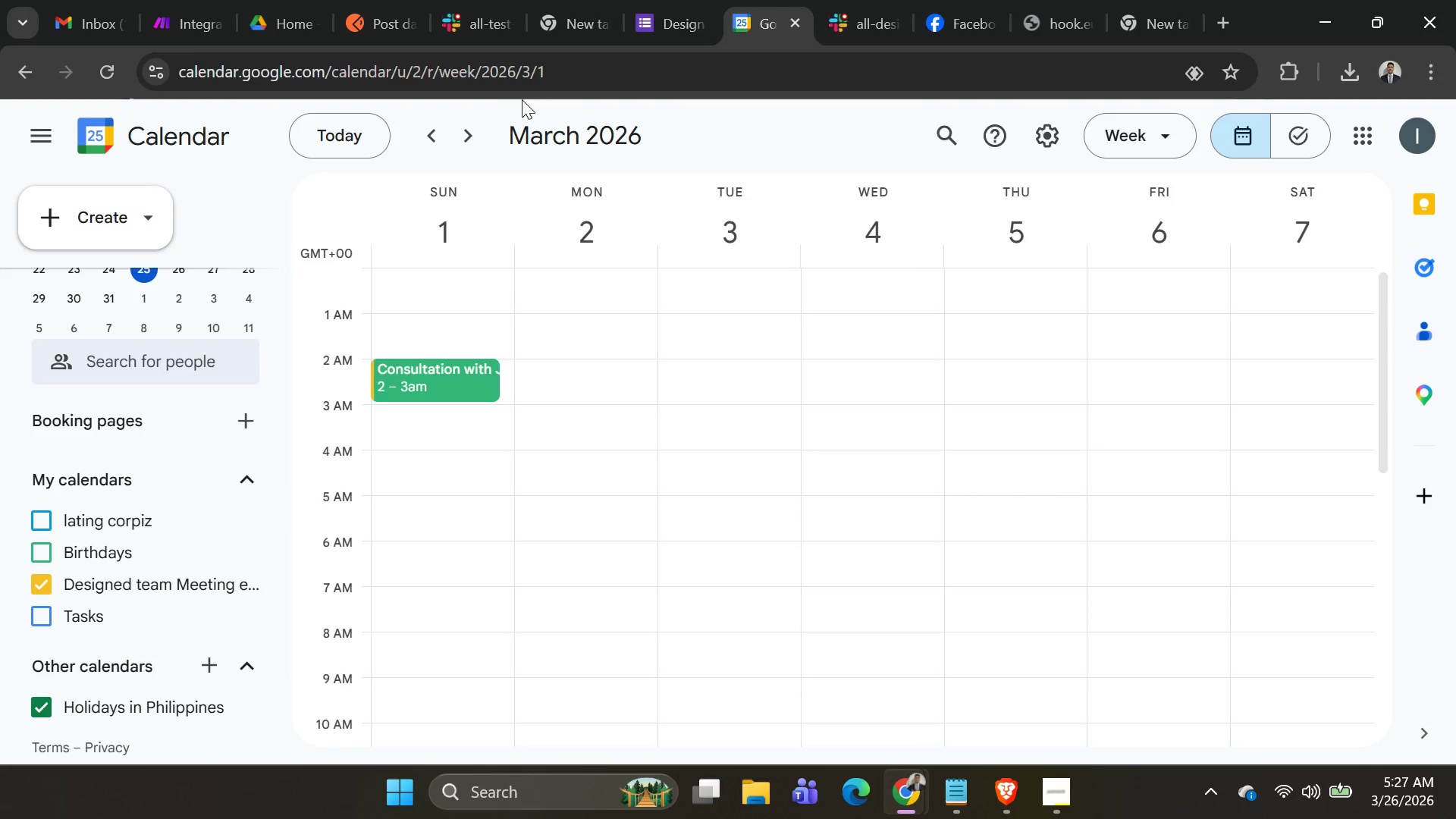 
left_click([468, 148])
 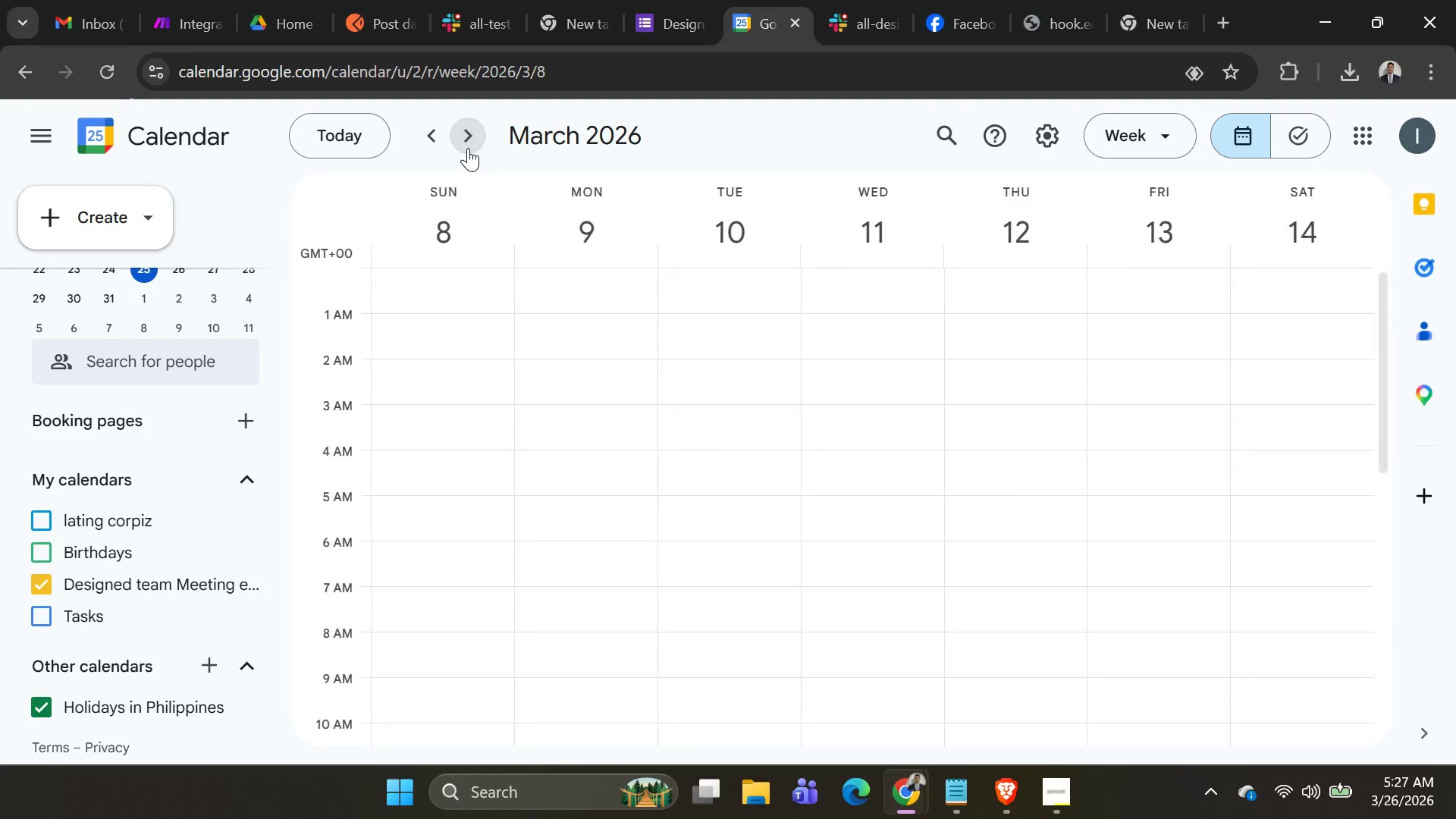 
left_click([468, 148])
 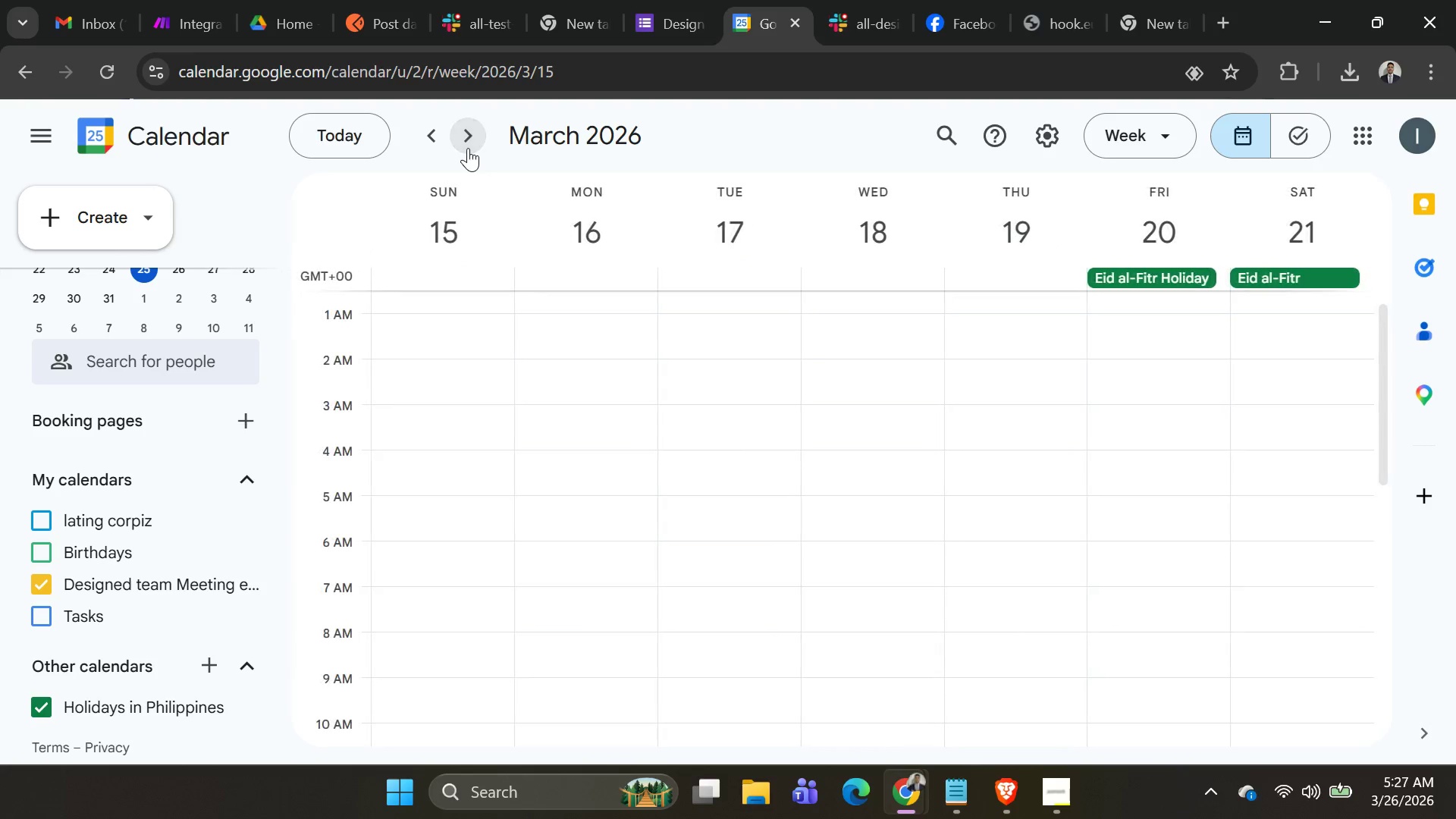 
left_click([468, 148])
 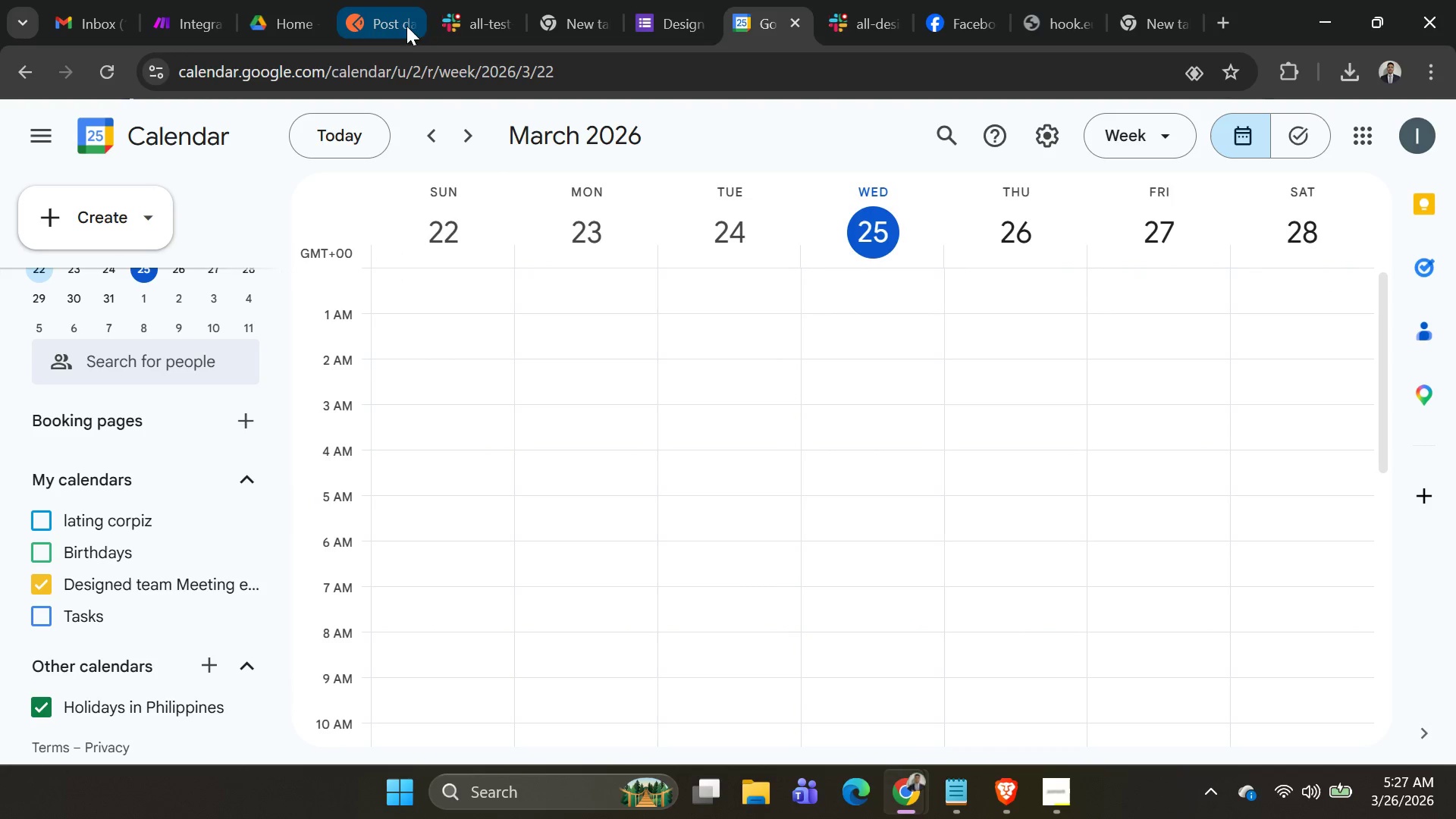 
left_click([193, 35])
 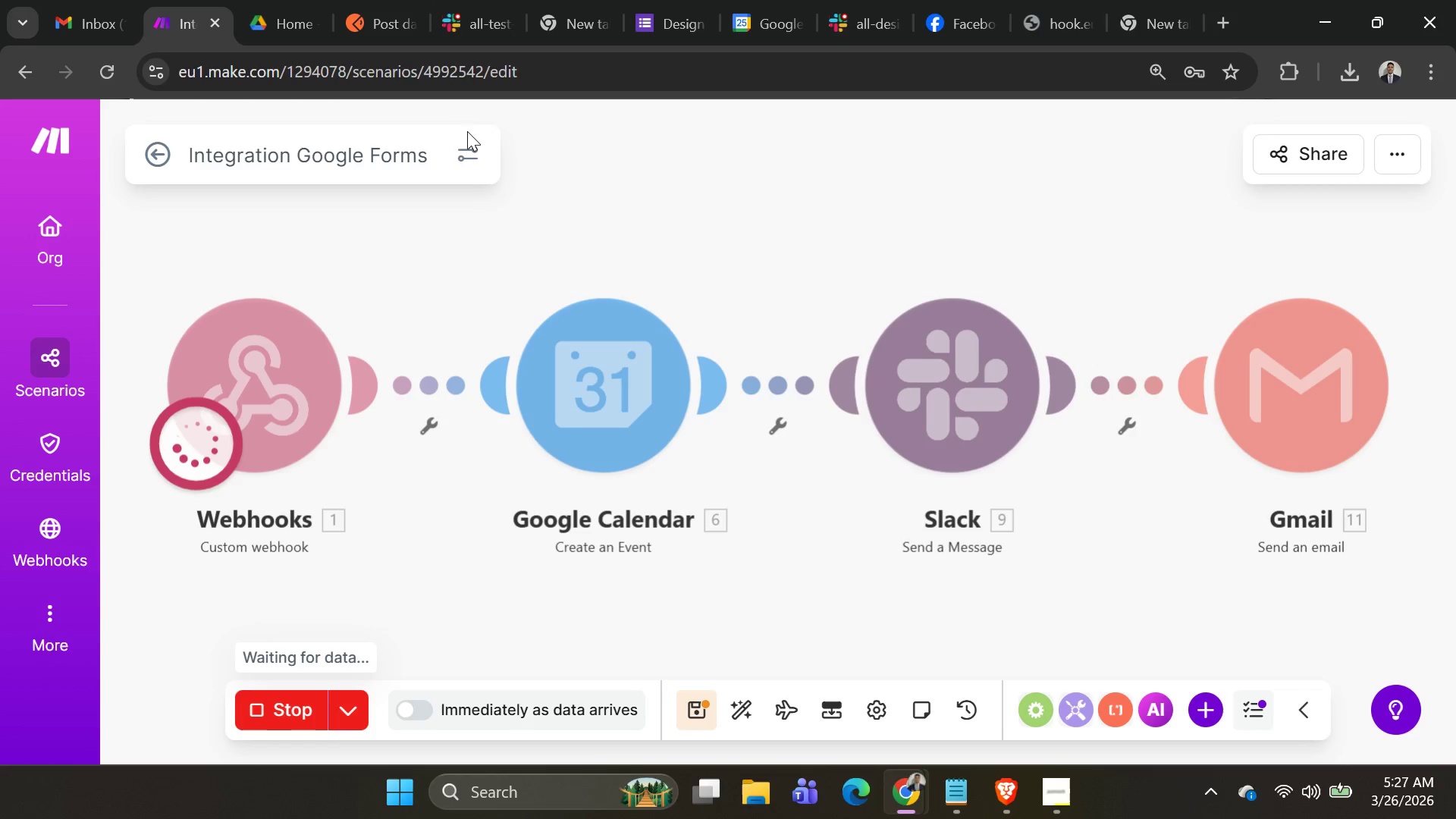 
wait(21.72)
 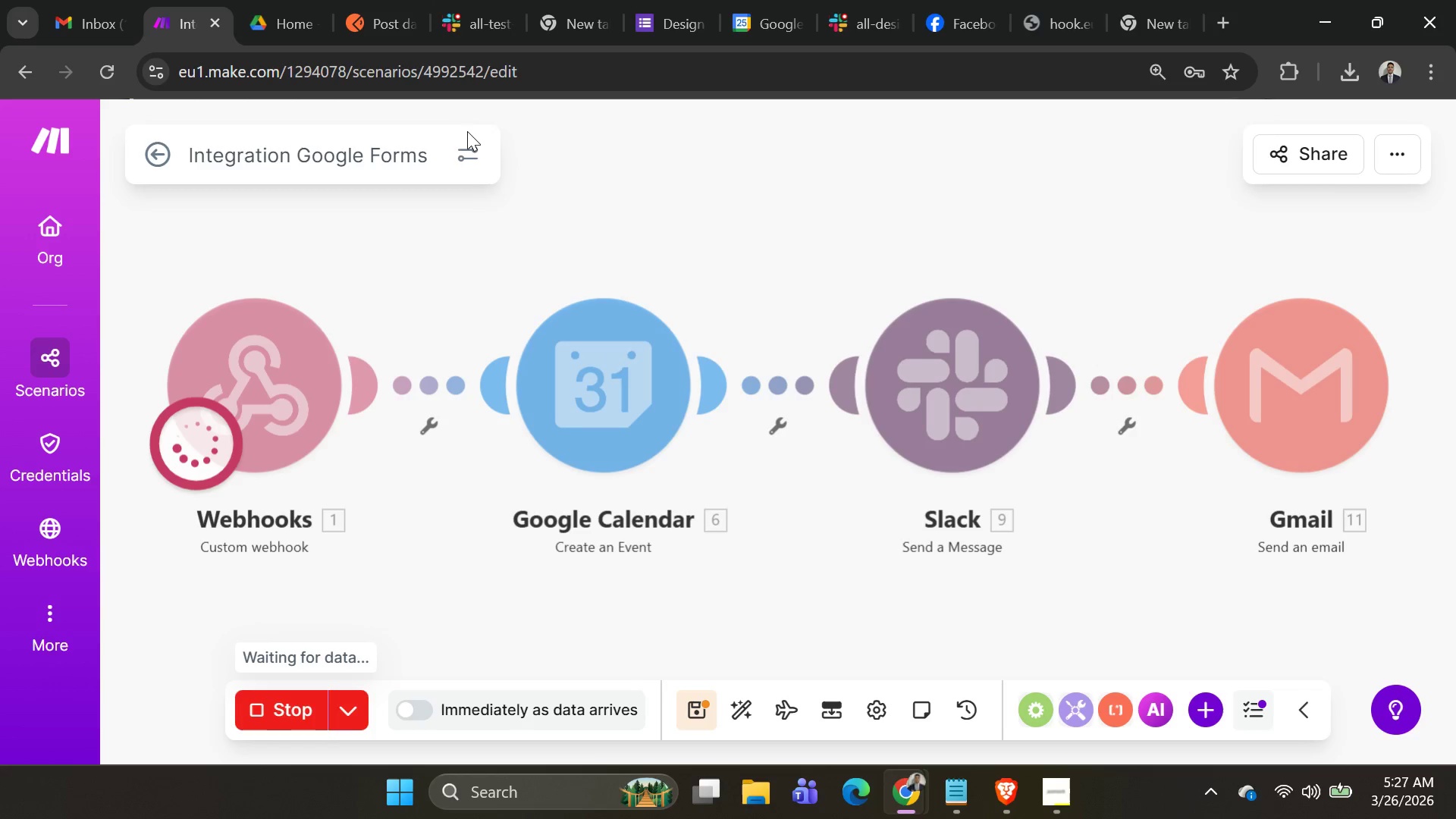 
left_click([379, 16])
 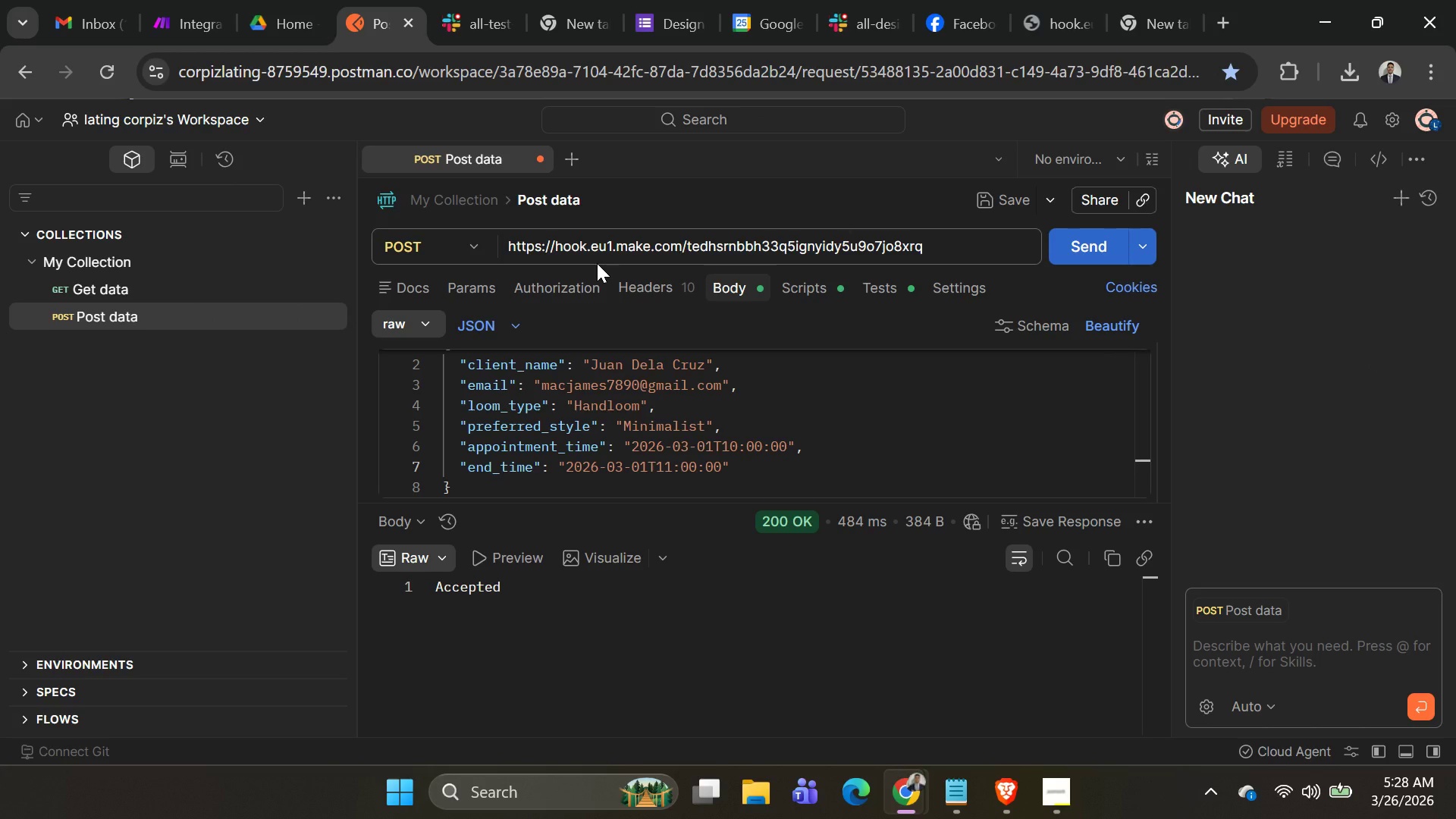 
wait(40.16)
 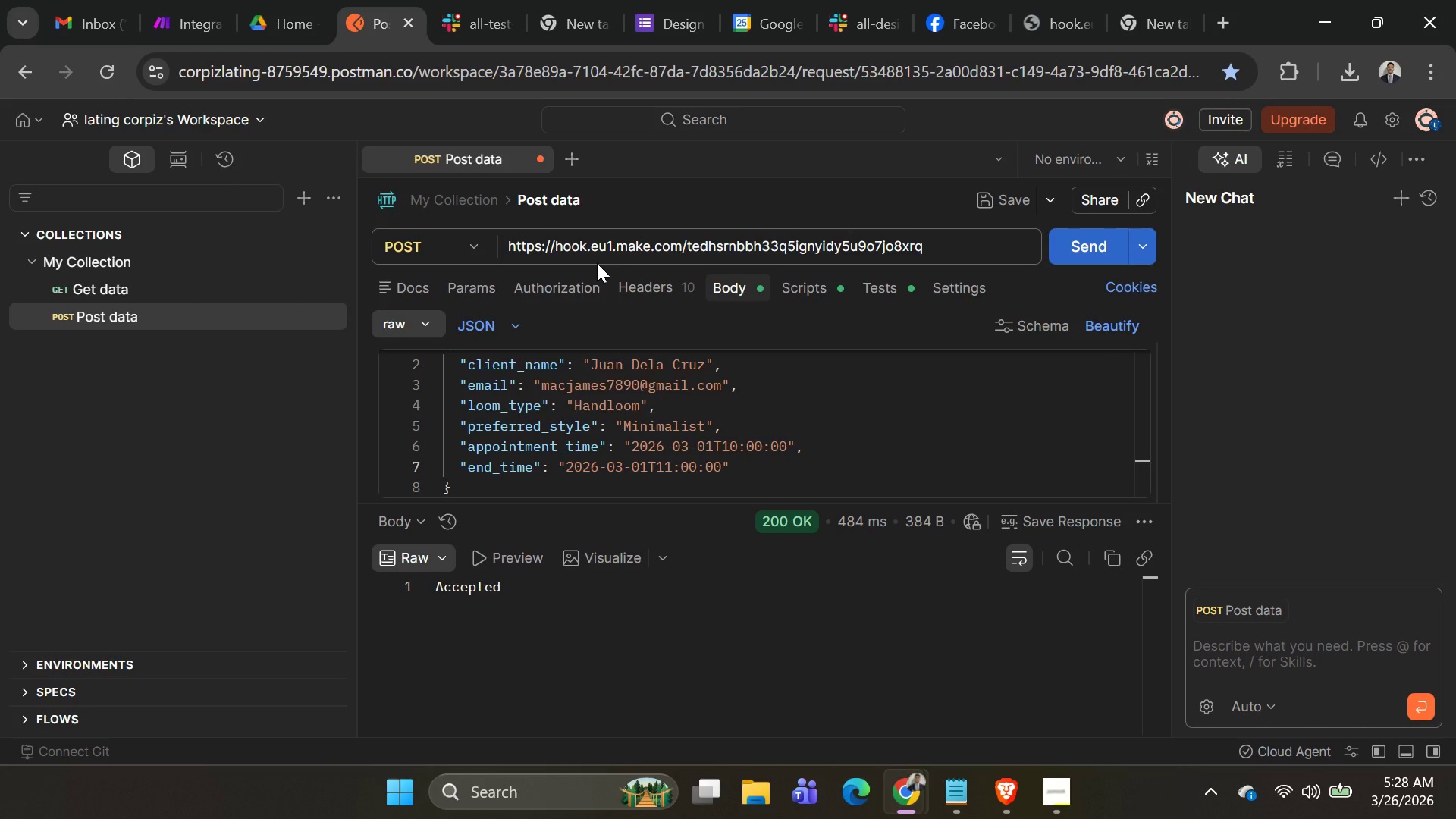 
left_click([169, 18])
 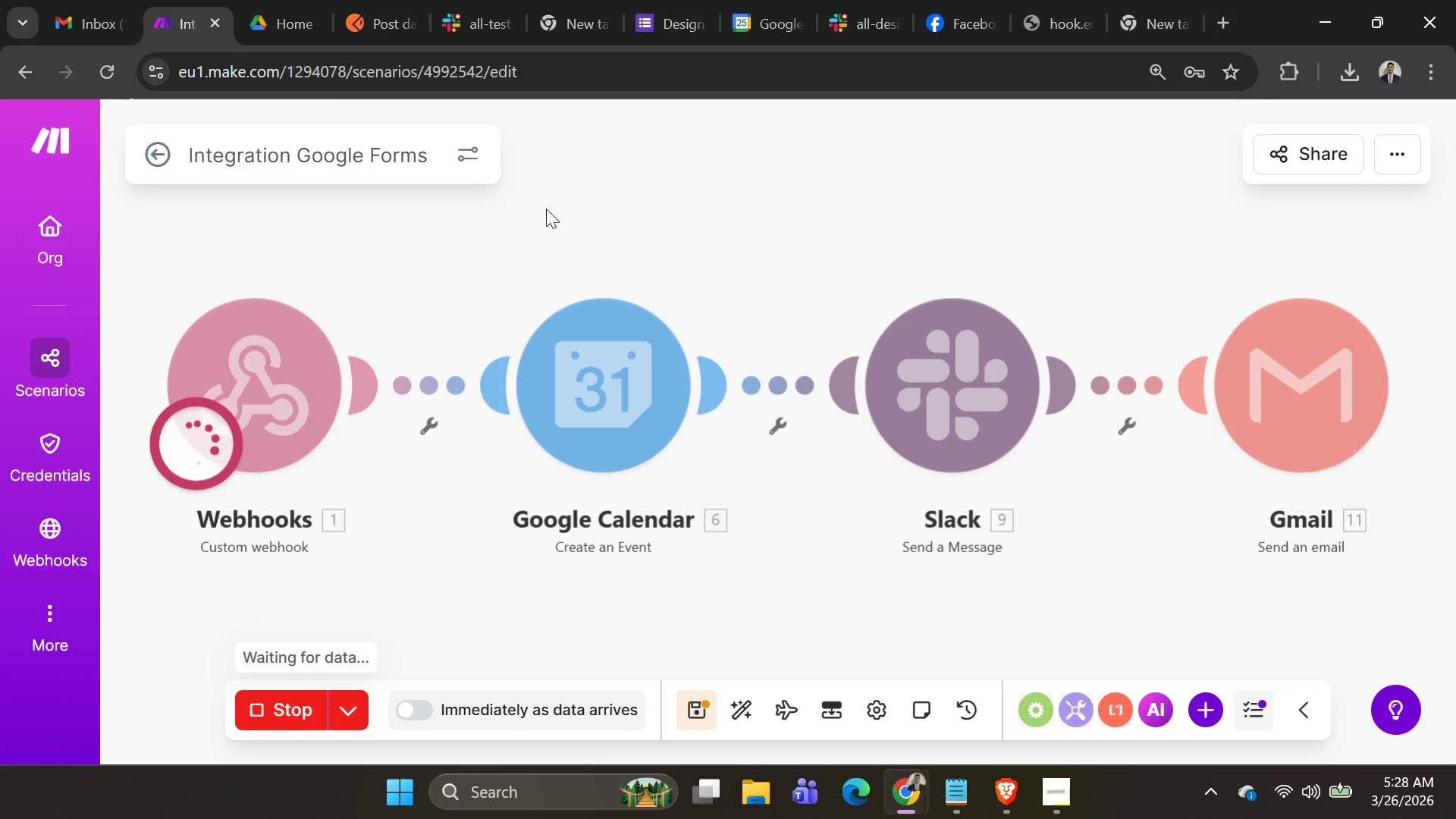 
scroll: coordinate [664, 293], scroll_direction: down, amount: 1.0
 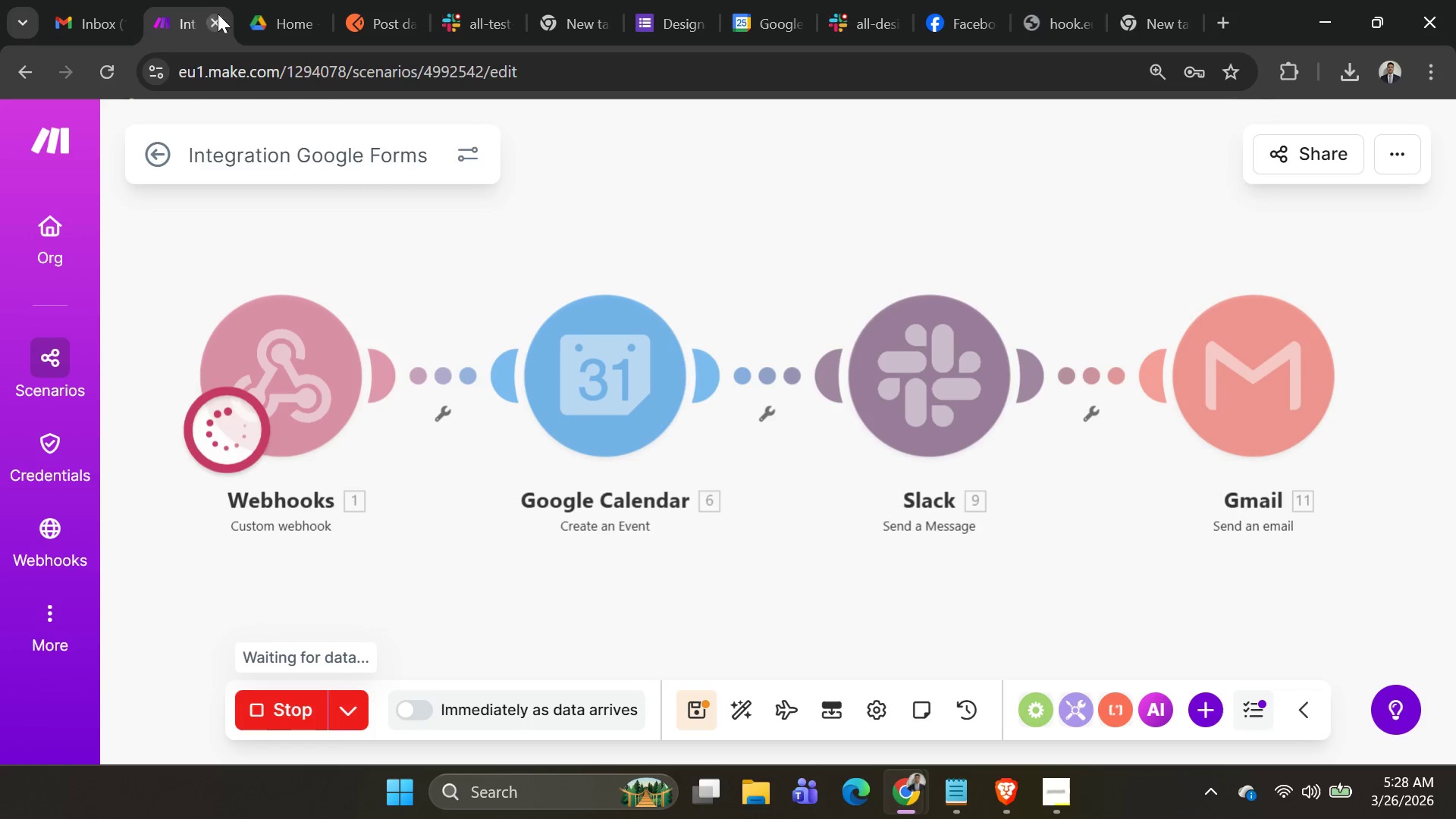 
mouse_move([180, 26])
 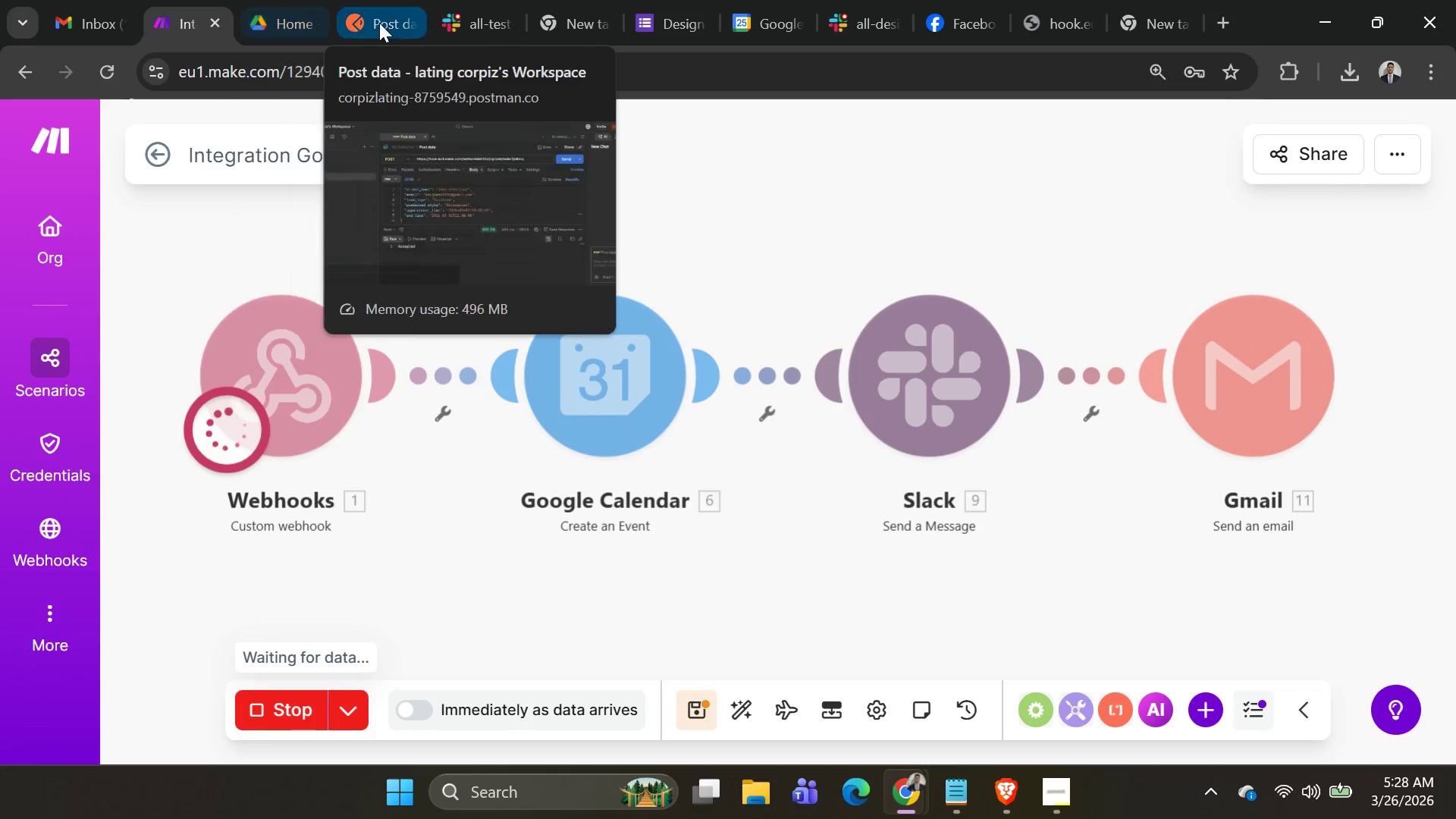 
left_click([381, 22])
 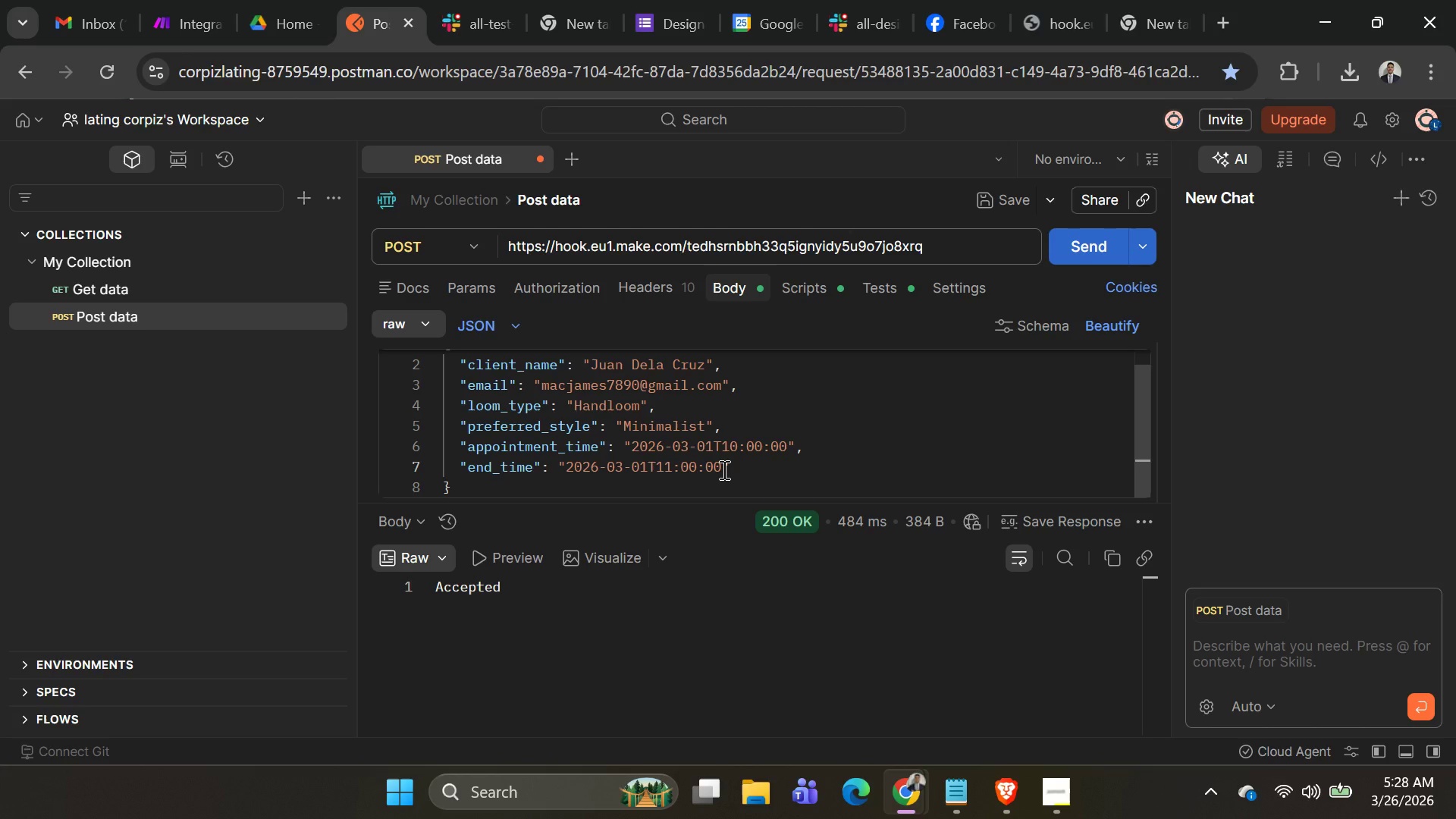 
left_click_drag(start_coordinate=[723, 469], to_coordinate=[569, 472])
 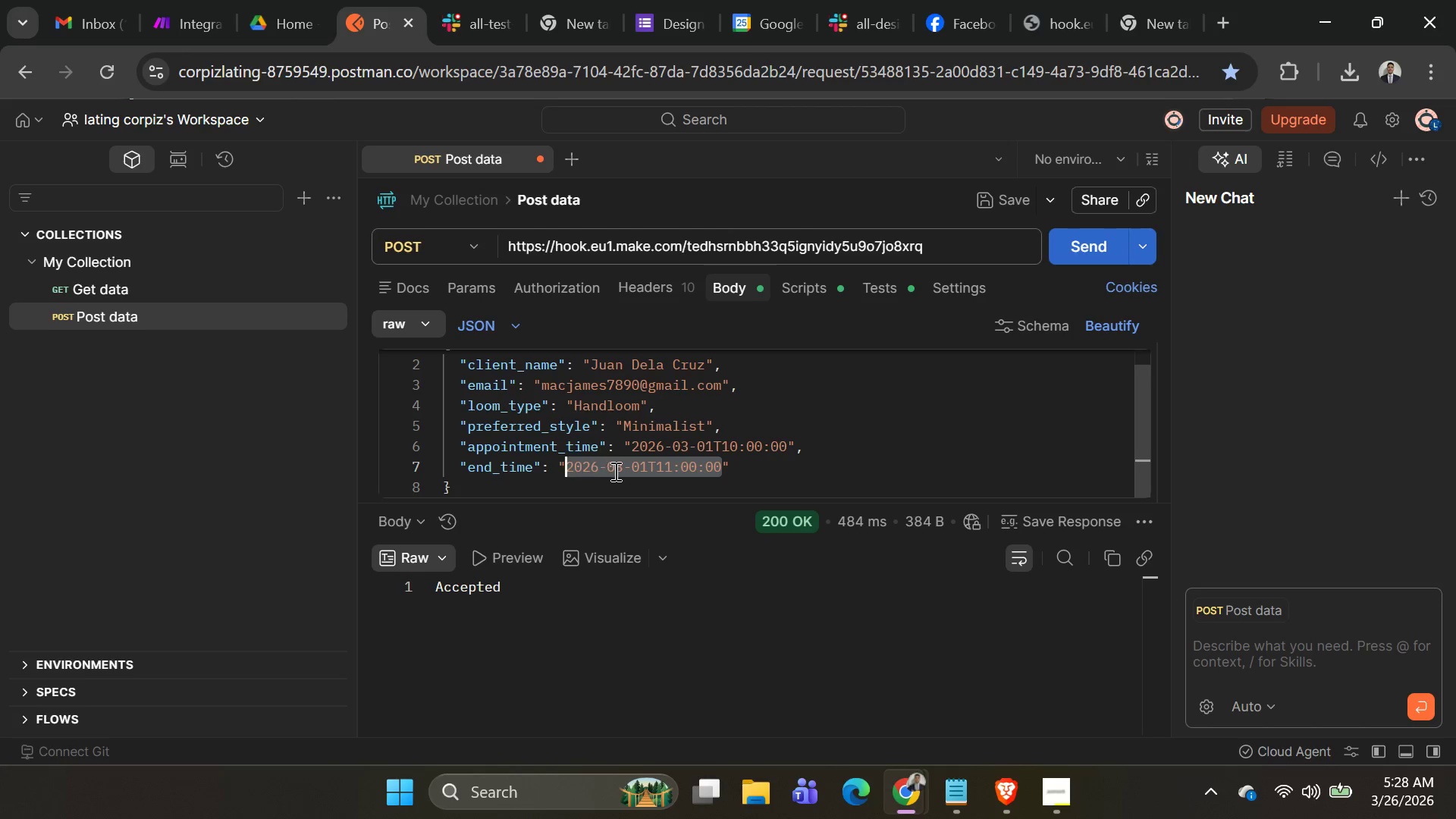 
left_click([619, 471])
 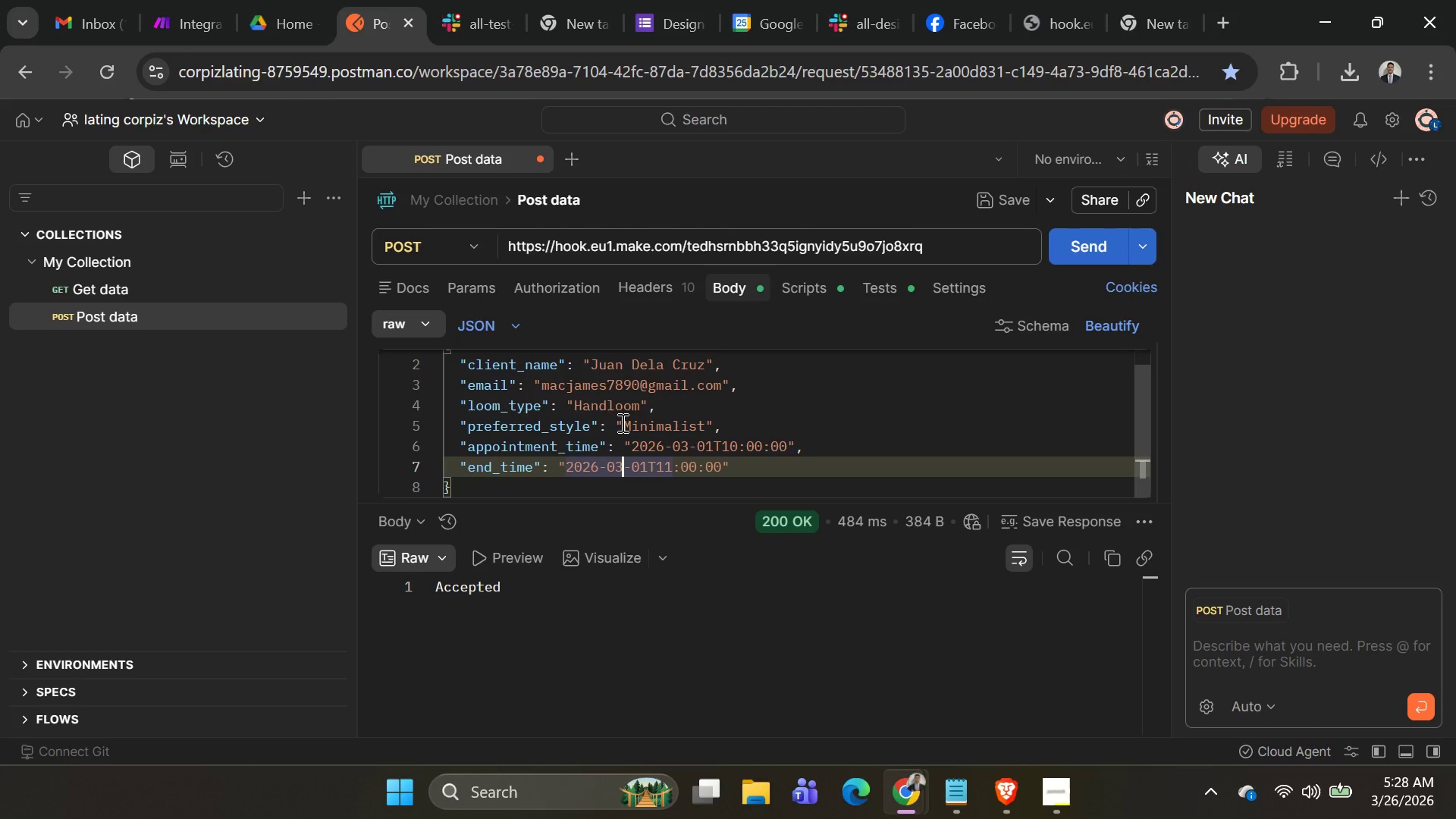 
key(Backspace)
 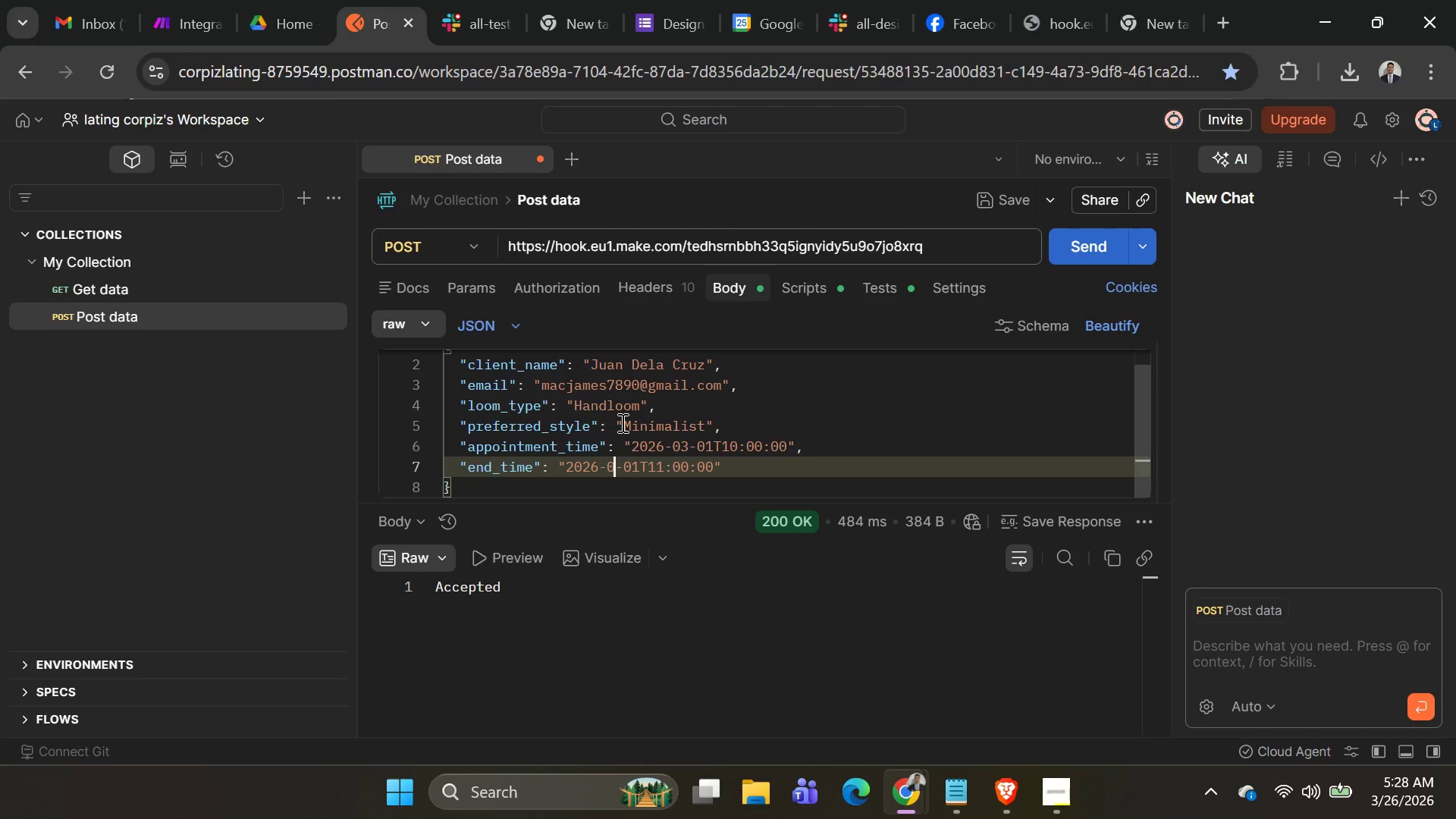 
key(5)
 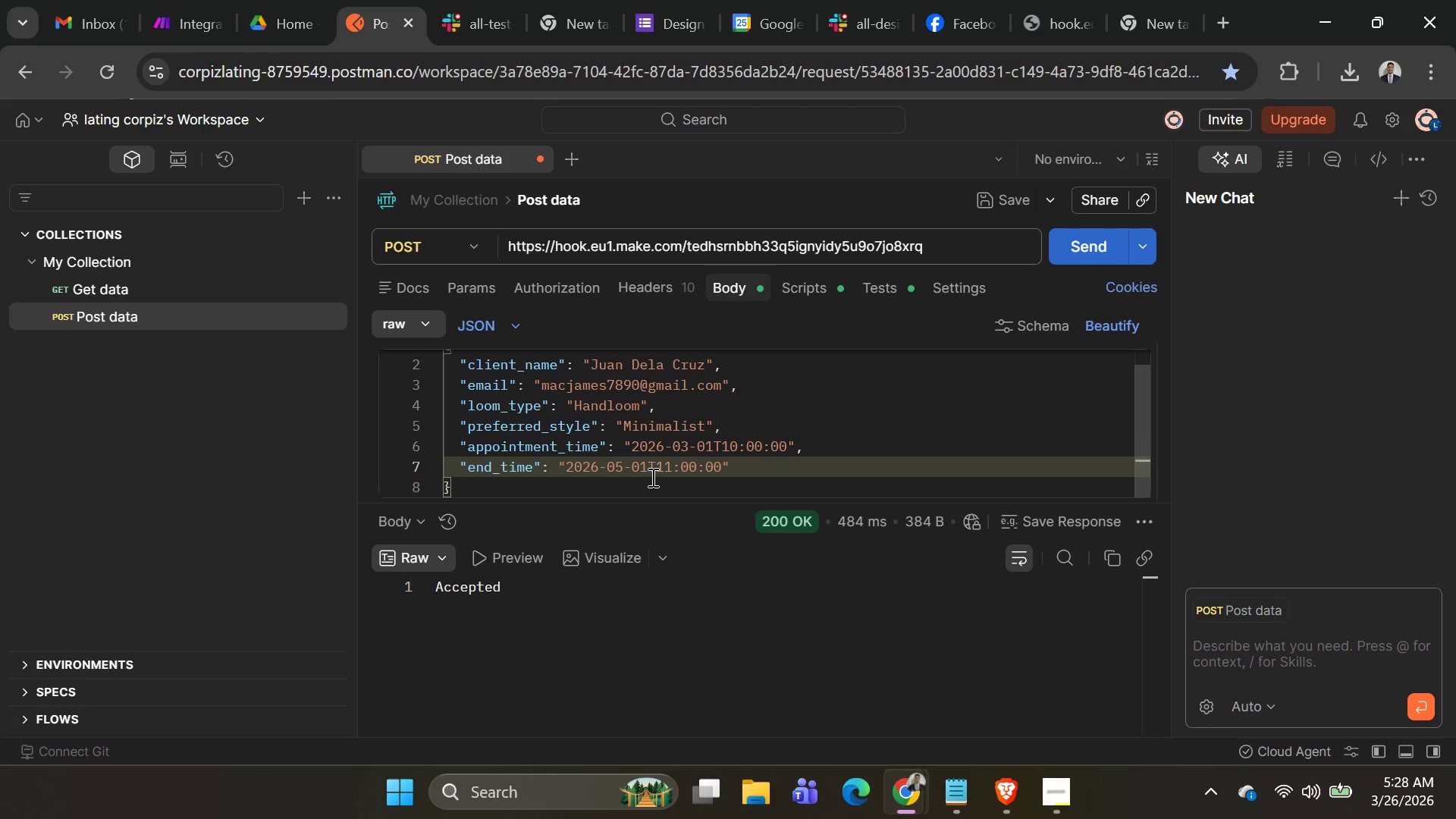 
left_click([645, 472])
 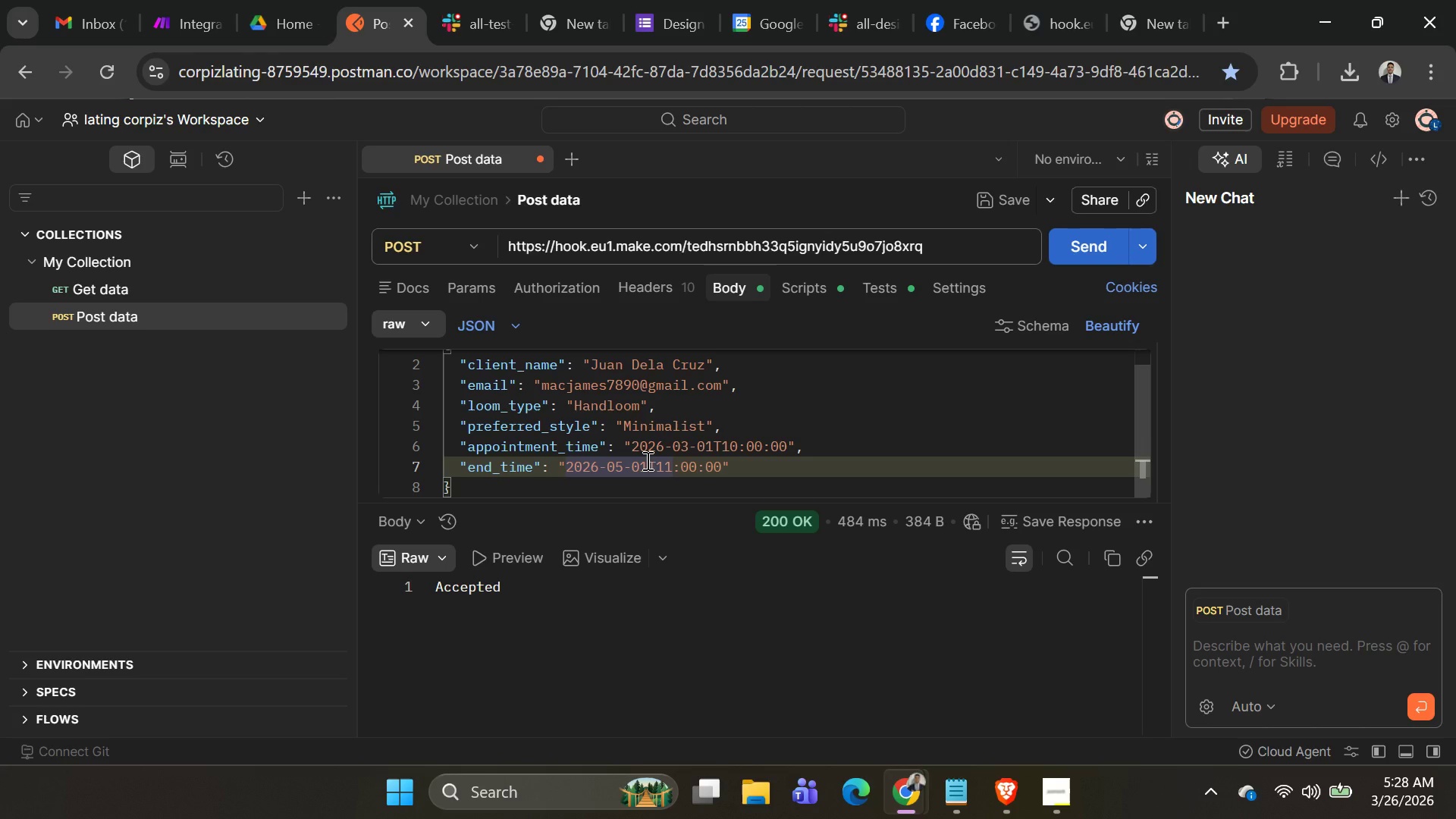 
left_click([646, 460])
 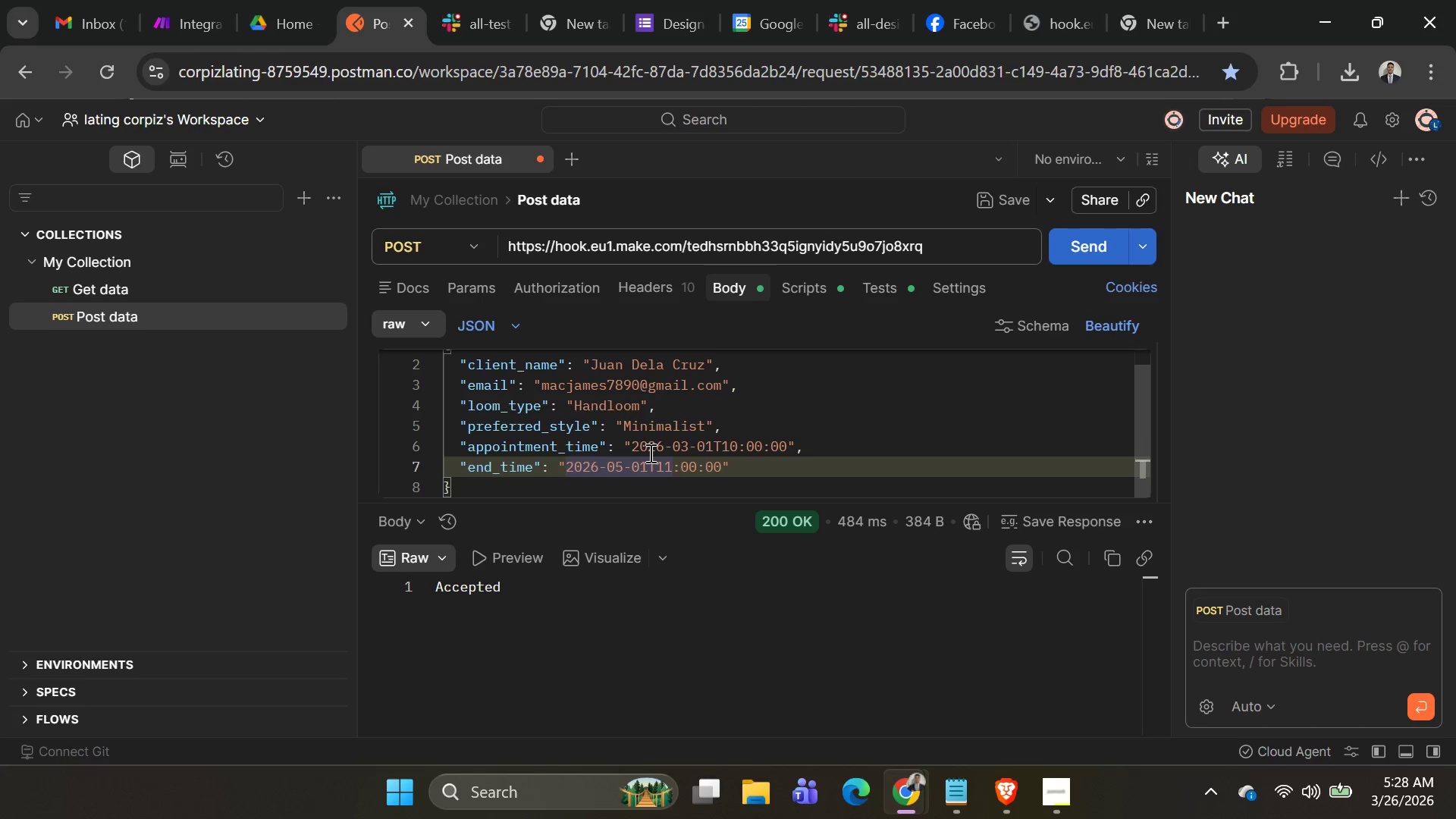 
key(Backspace)
key(Backspace)
type(12)
 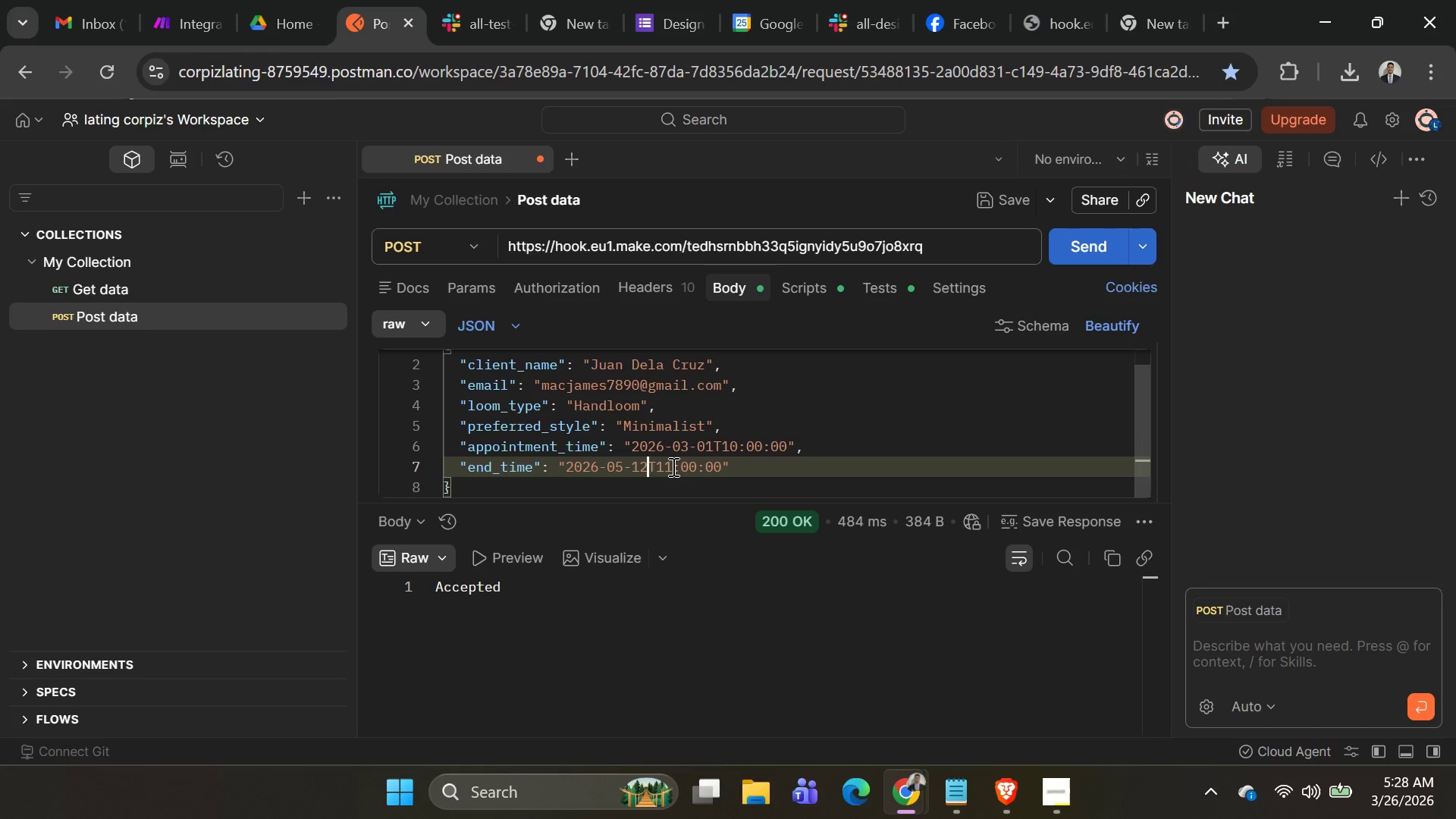 
left_click([672, 466])
 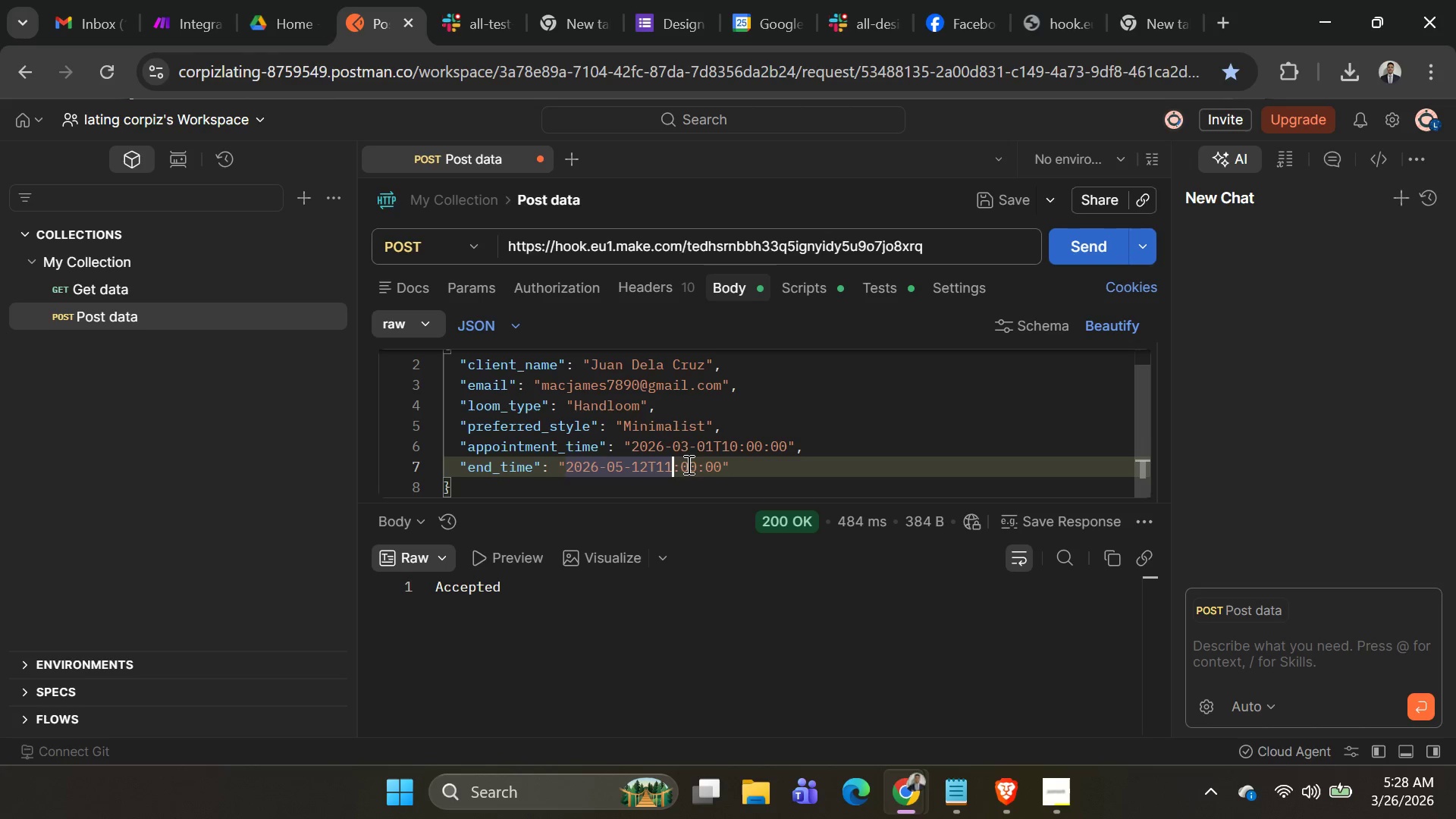 
key(Backspace)
key(Backspace)
type(12)
 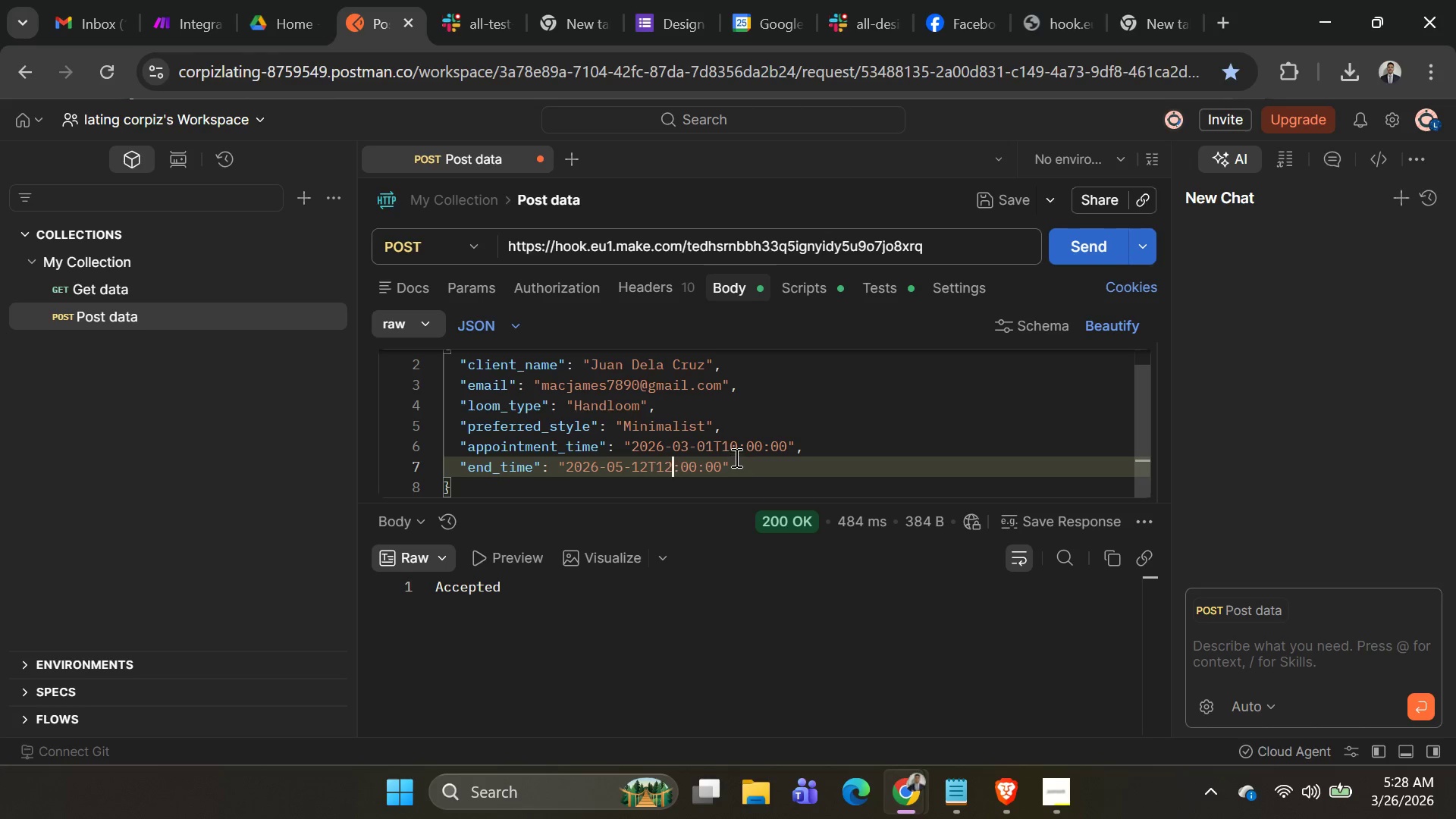 
left_click([735, 452])
 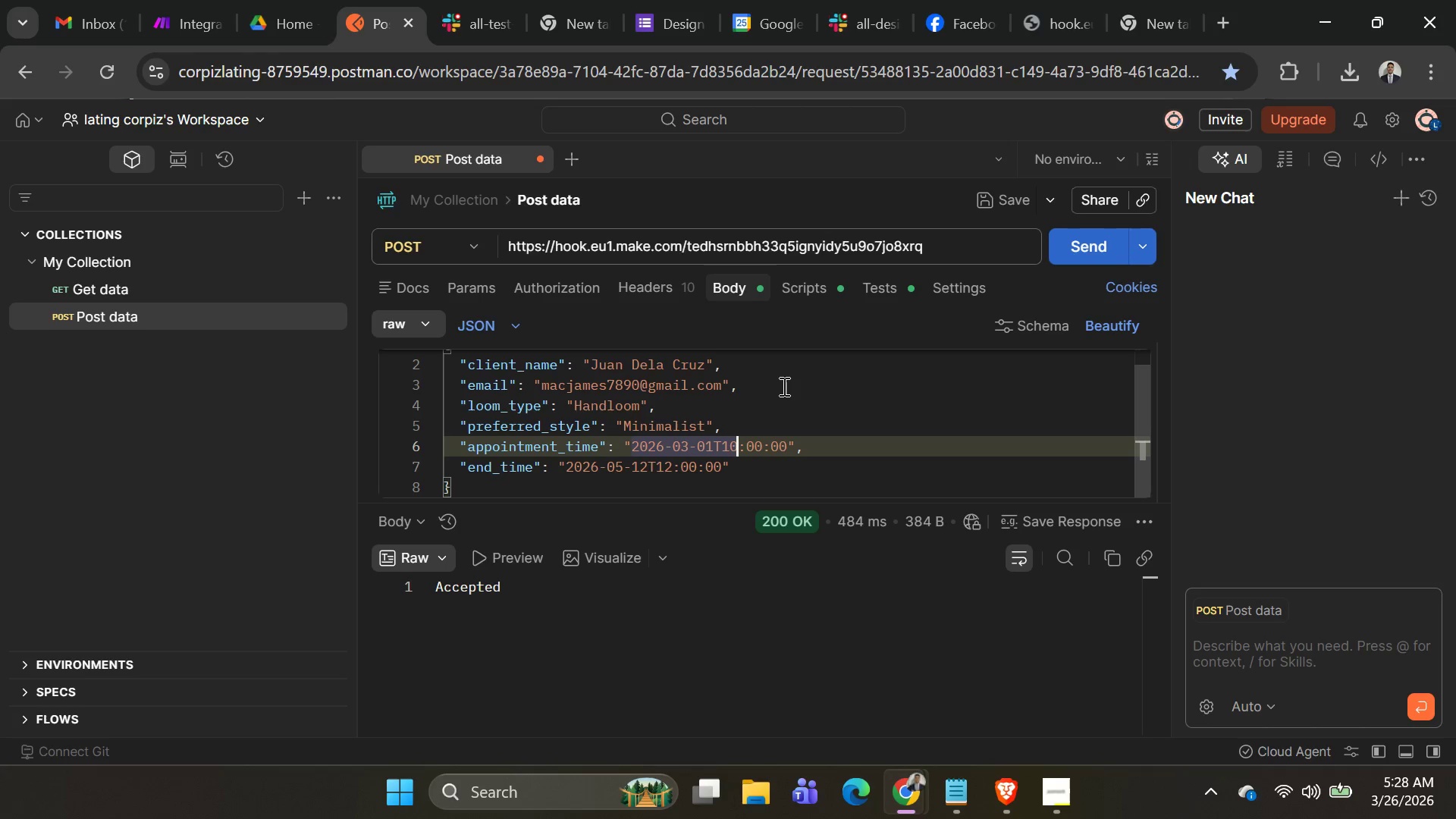 
key(Backspace)
key(Backspace)
type(11)
 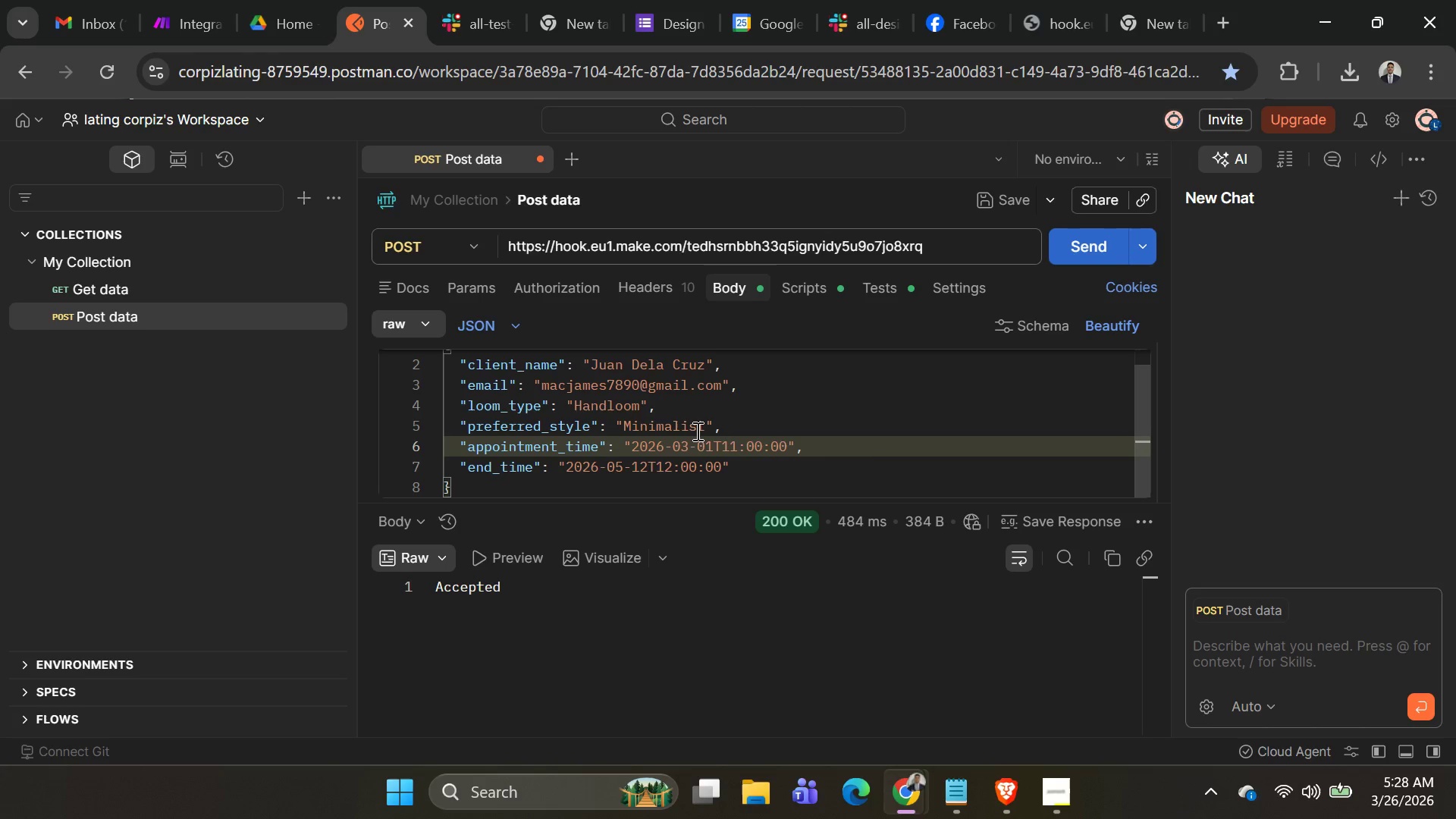 
left_click([686, 444])
 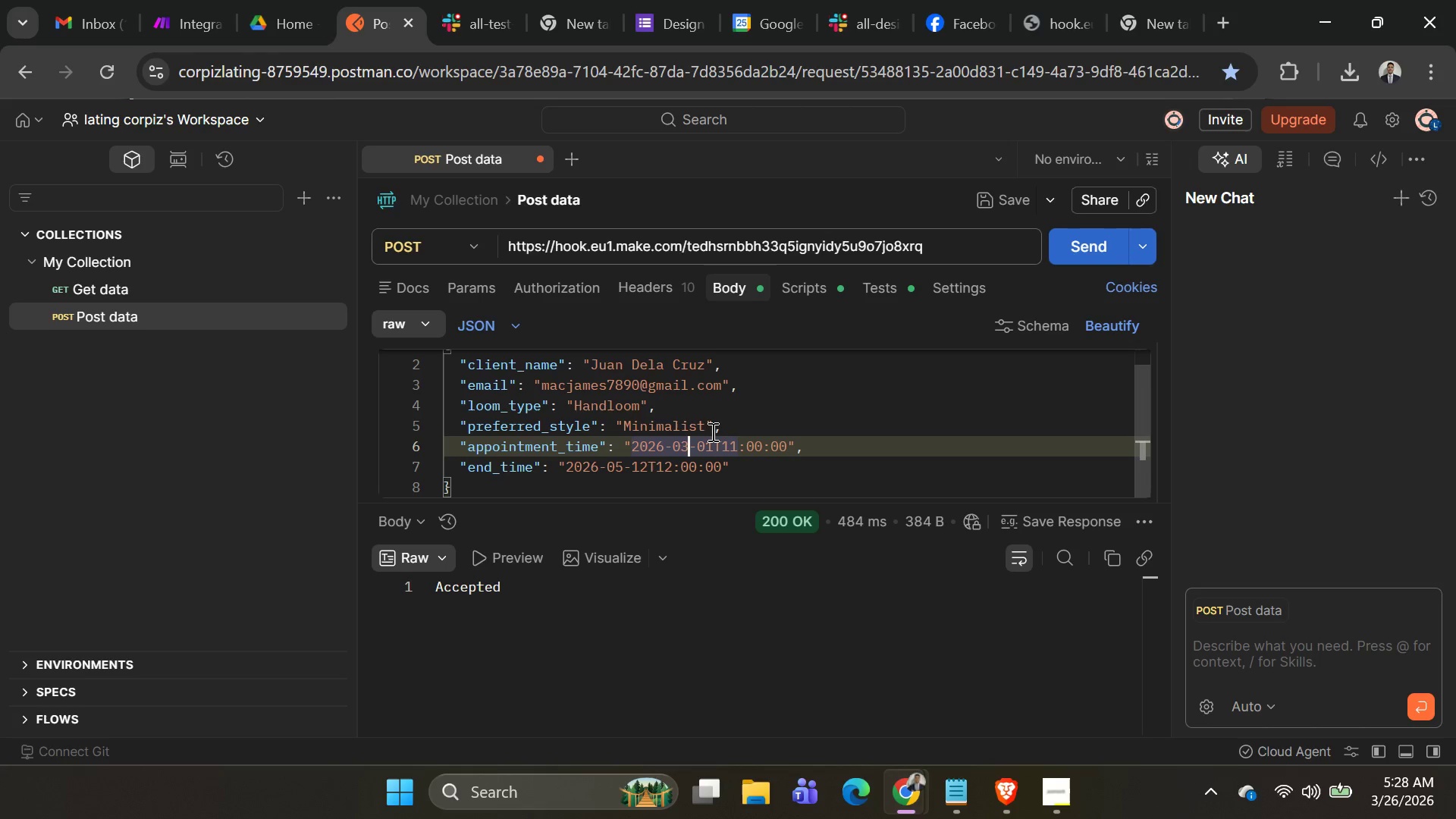 
key(Backspace)
 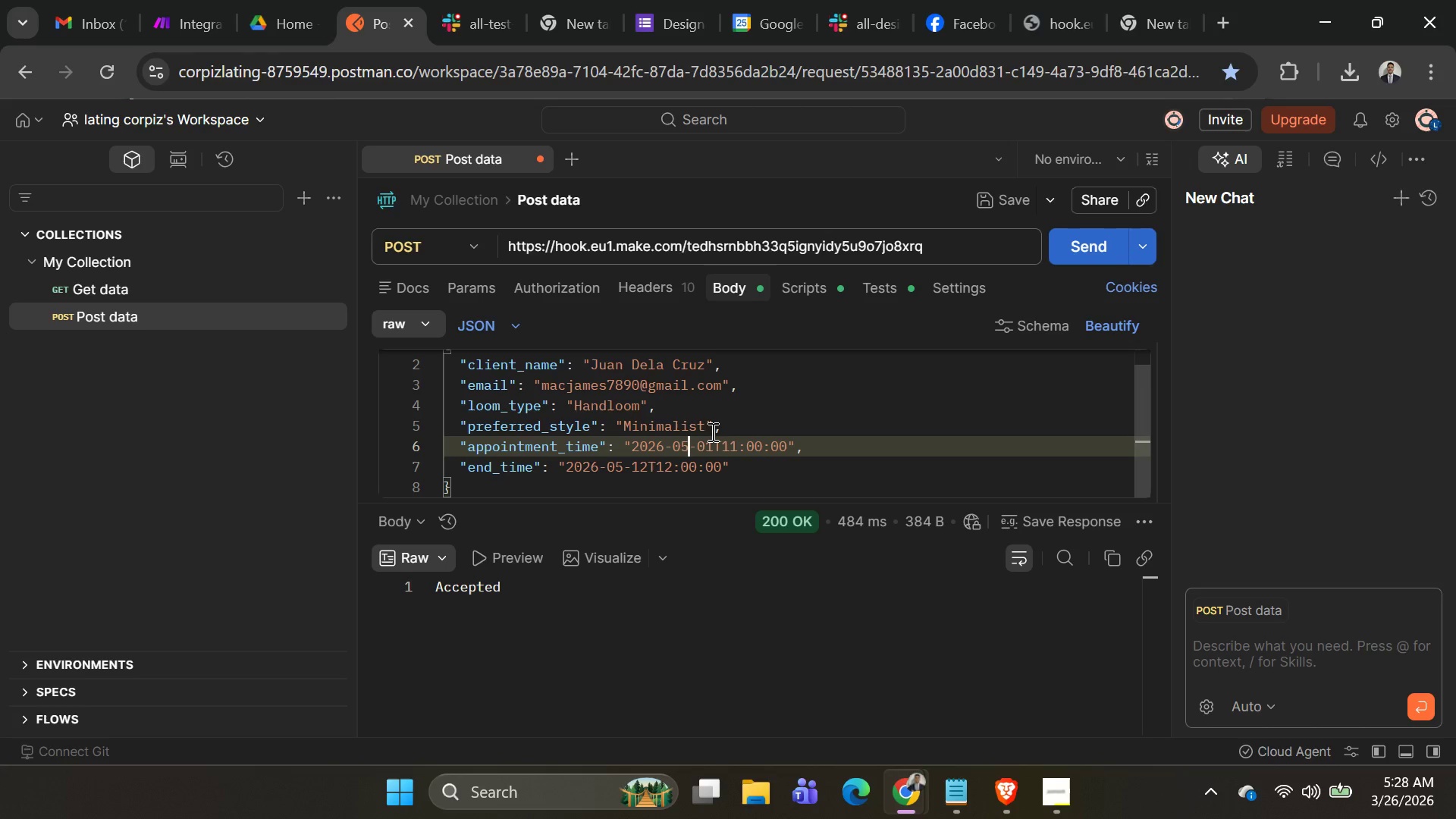 
key(5)
 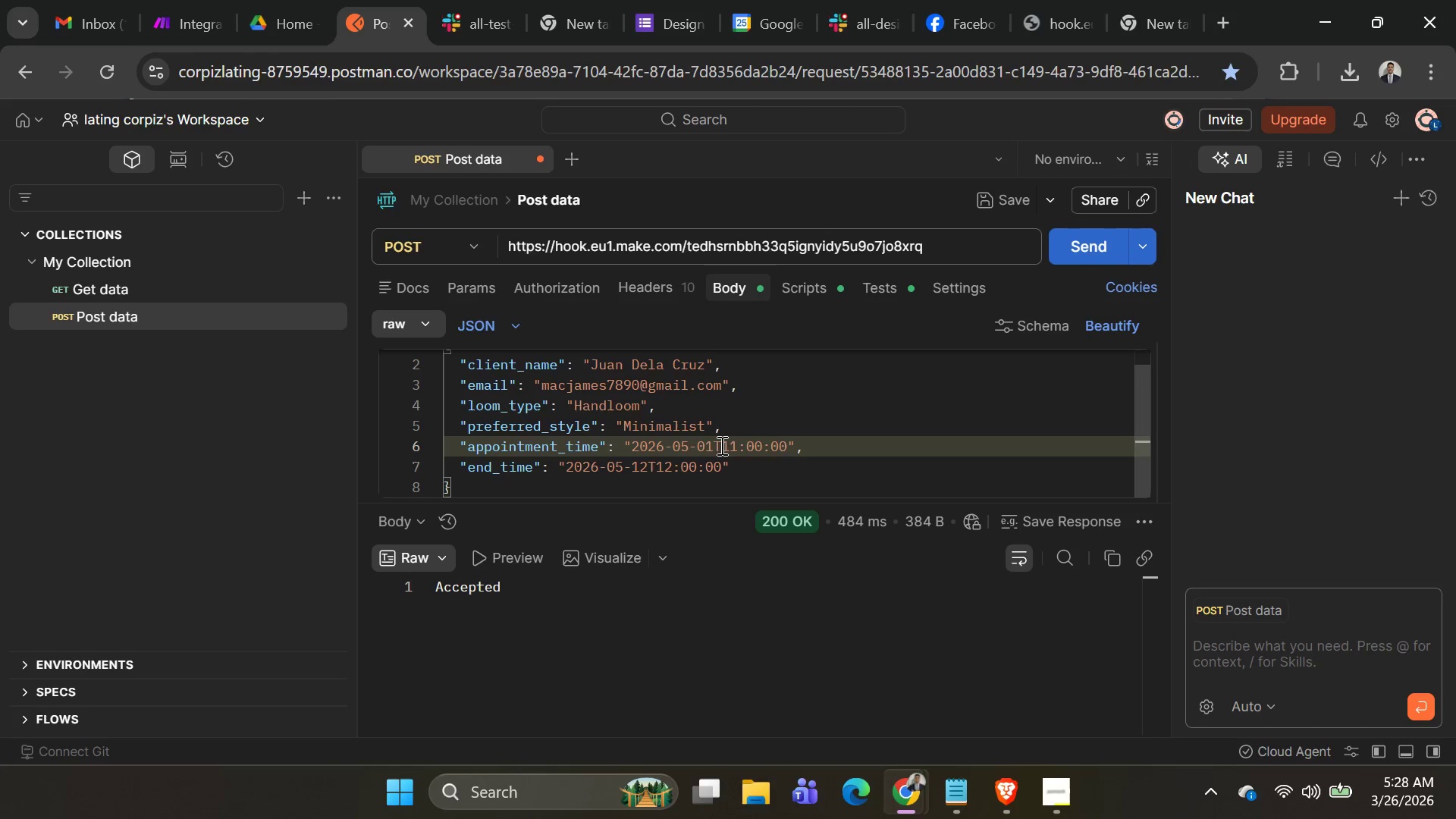 
left_click([709, 449])
 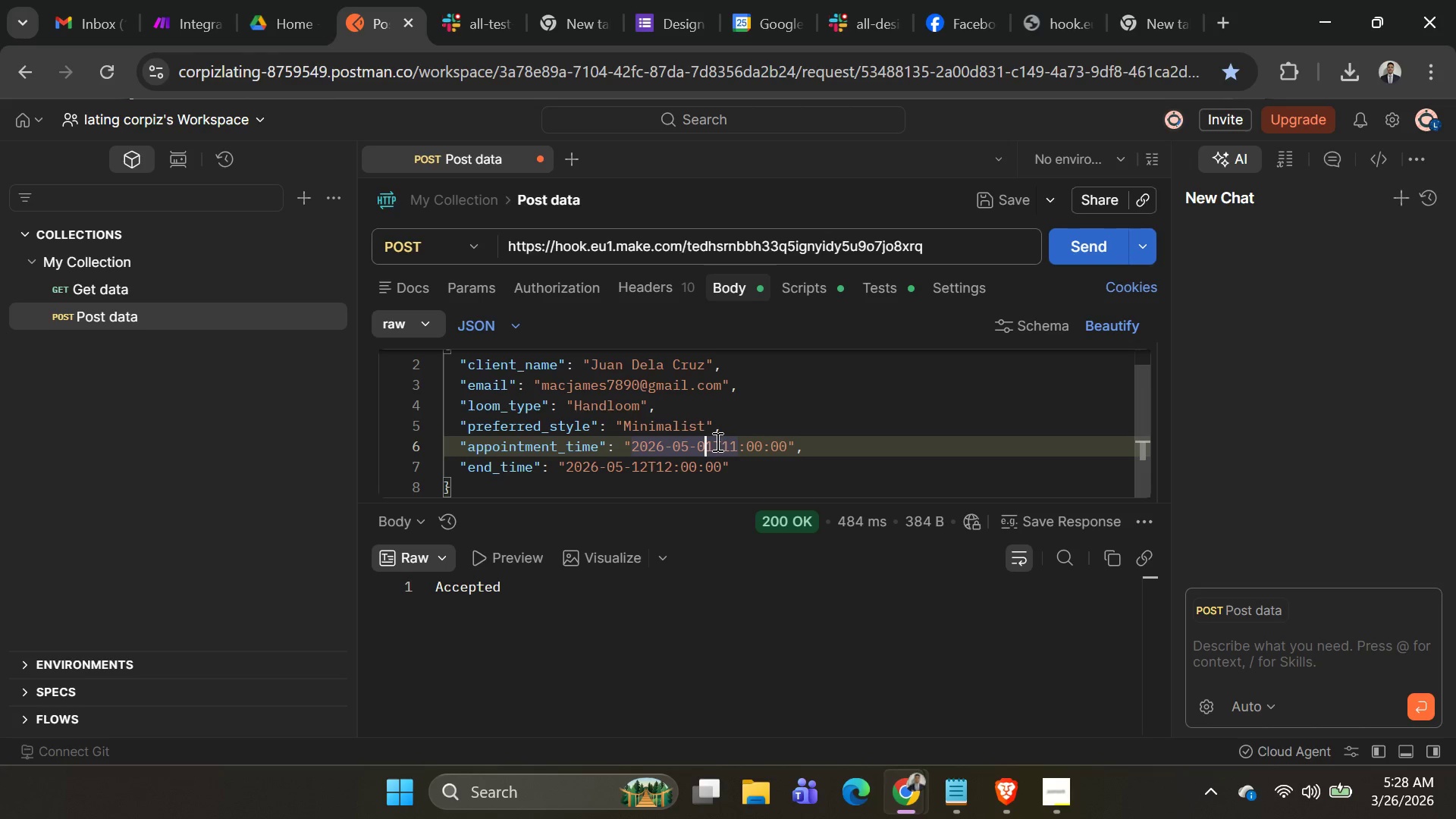 
left_click([712, 444])
 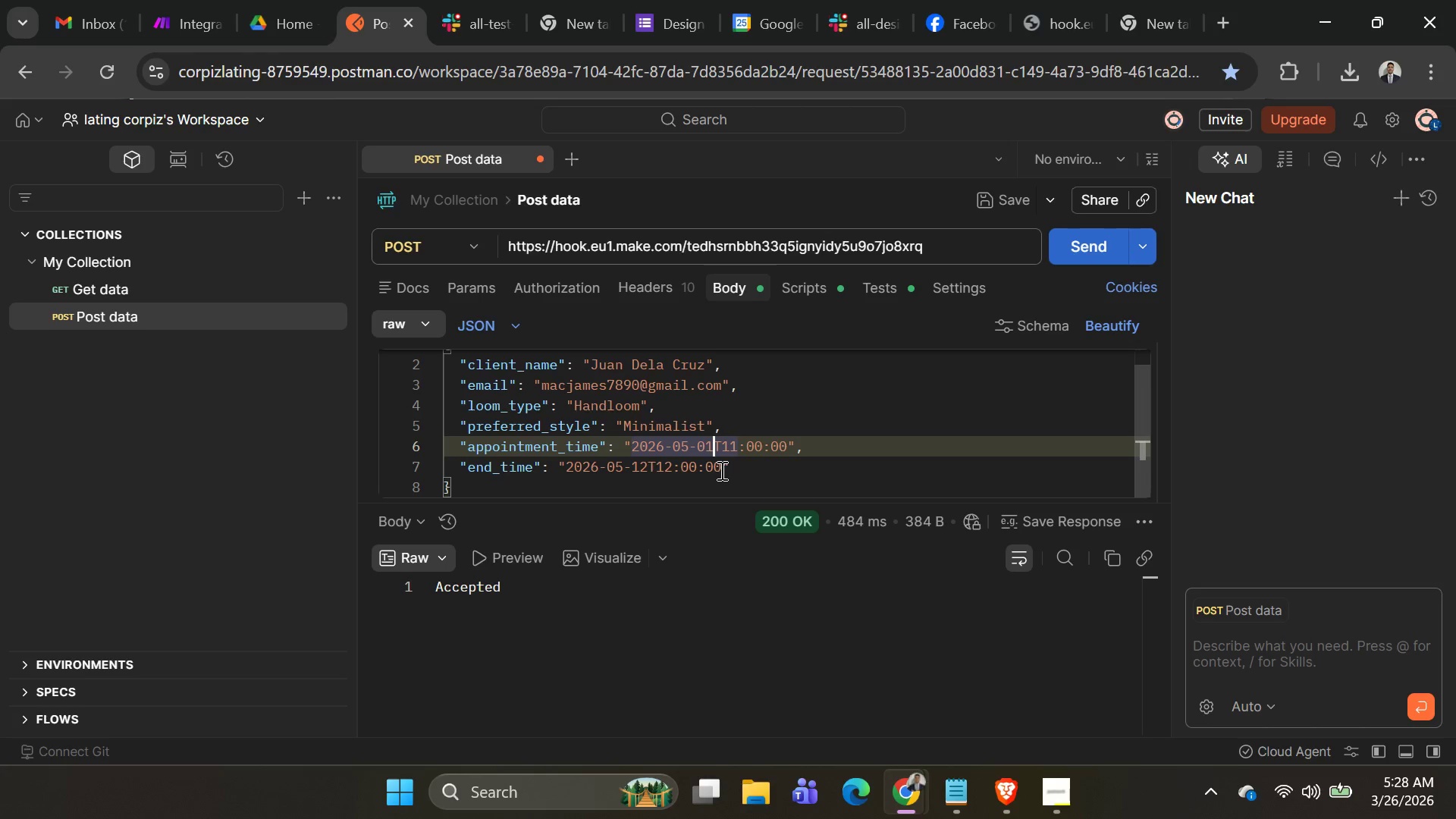 
wait(10.27)
 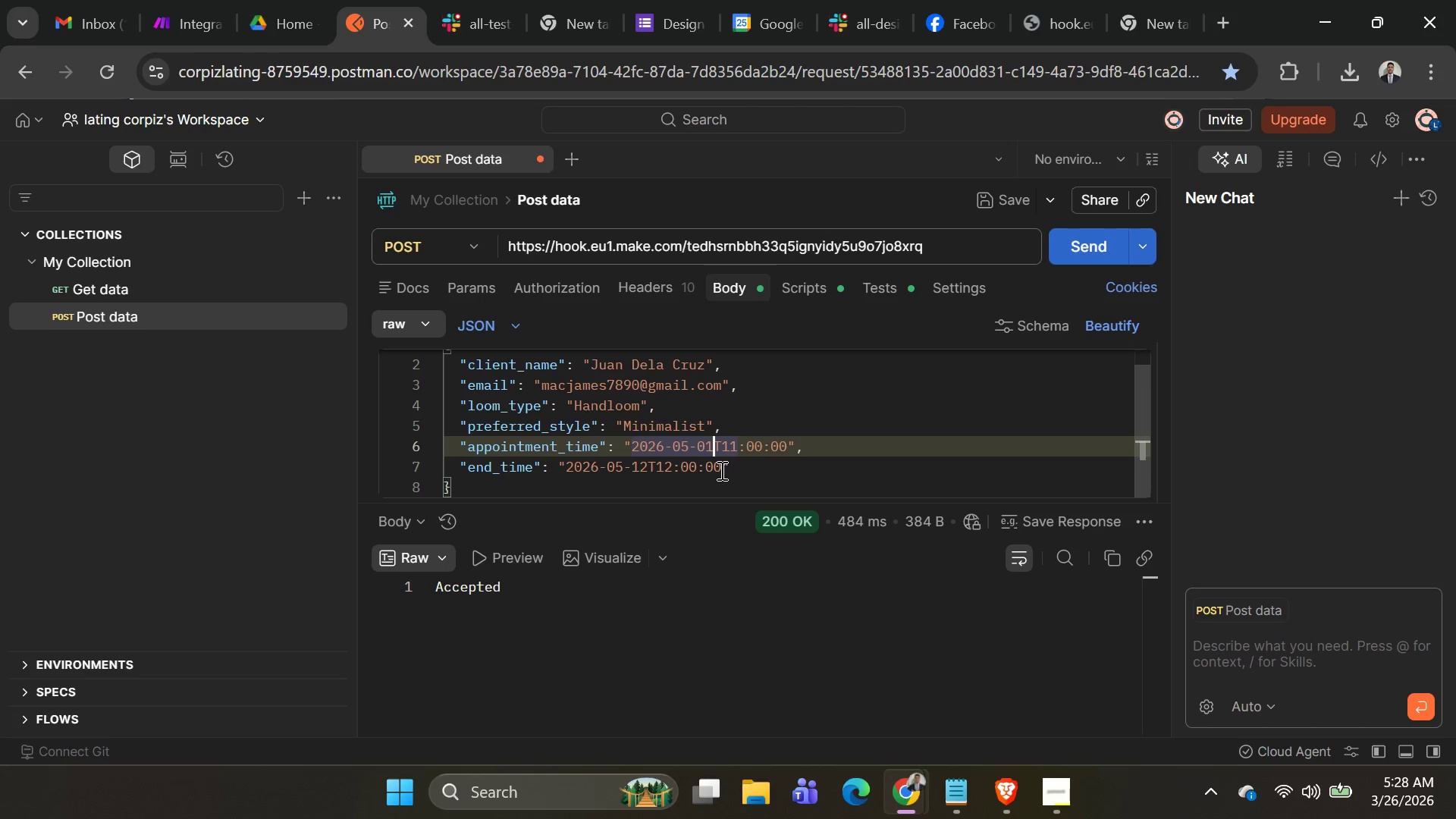 
key(2)
 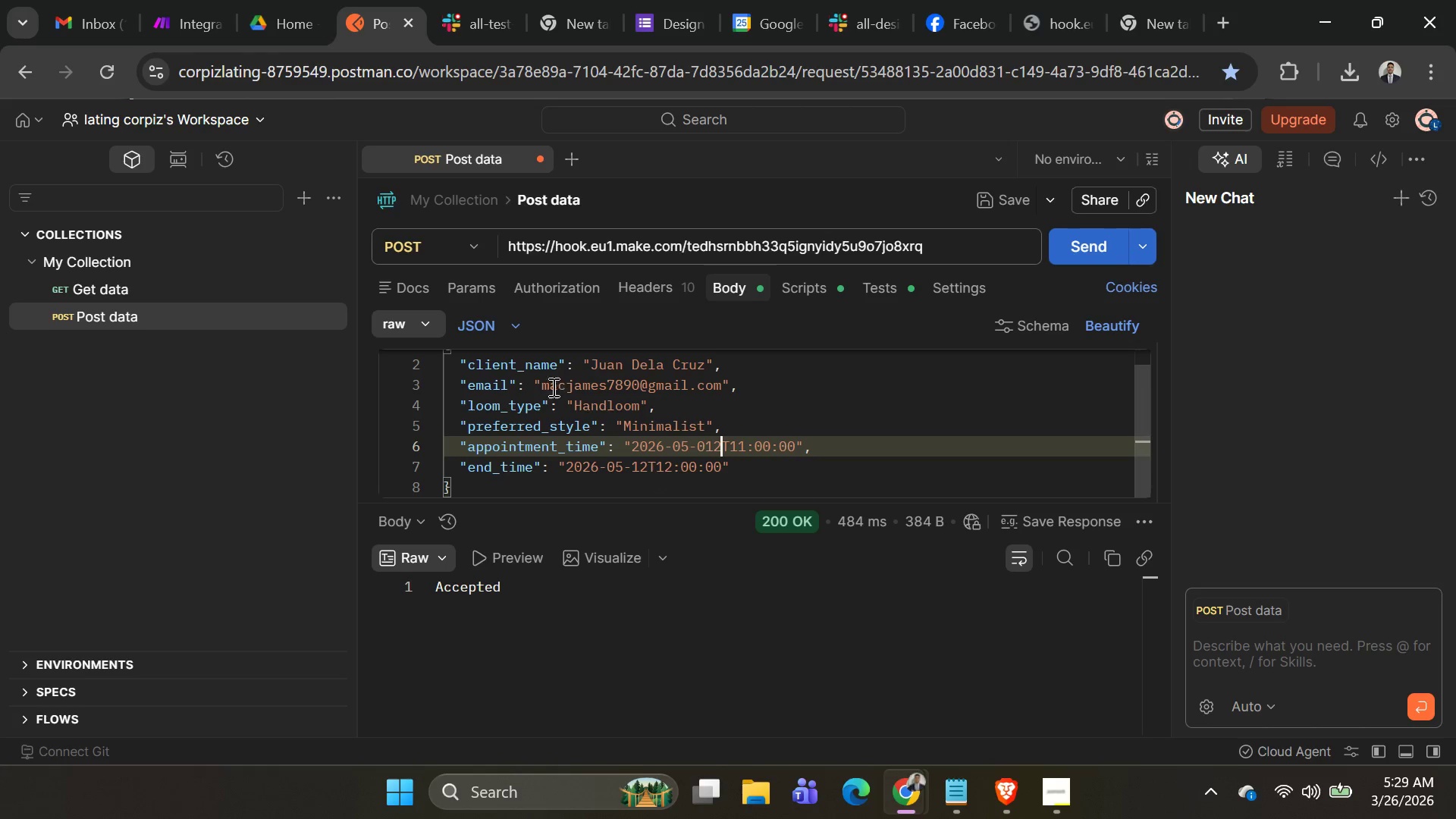 
wait(5.61)
 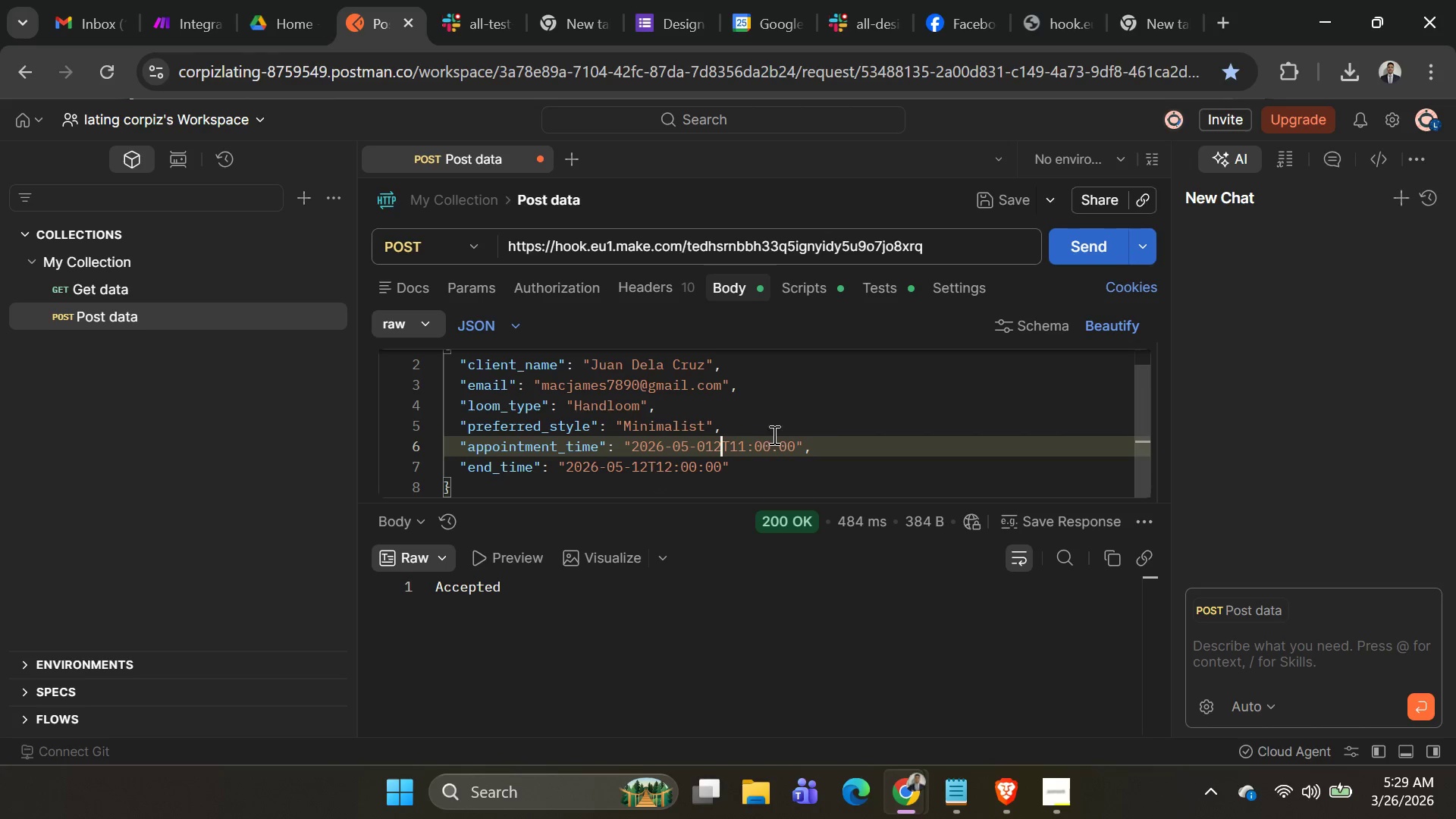 
left_click_drag(start_coordinate=[541, 388], to_coordinate=[718, 392])
 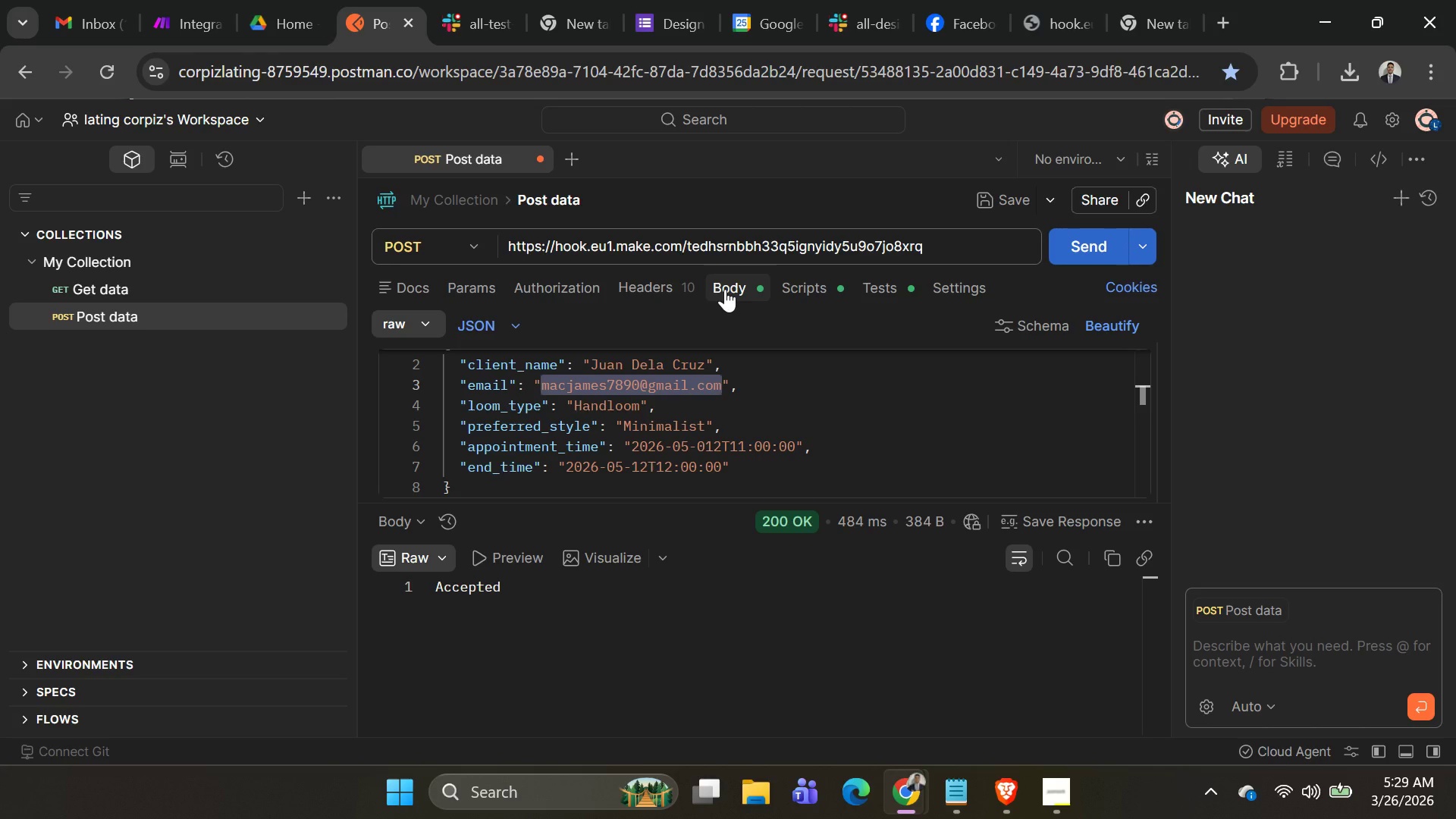 
hold_key(key=ShiftLeft, duration=0.62)
 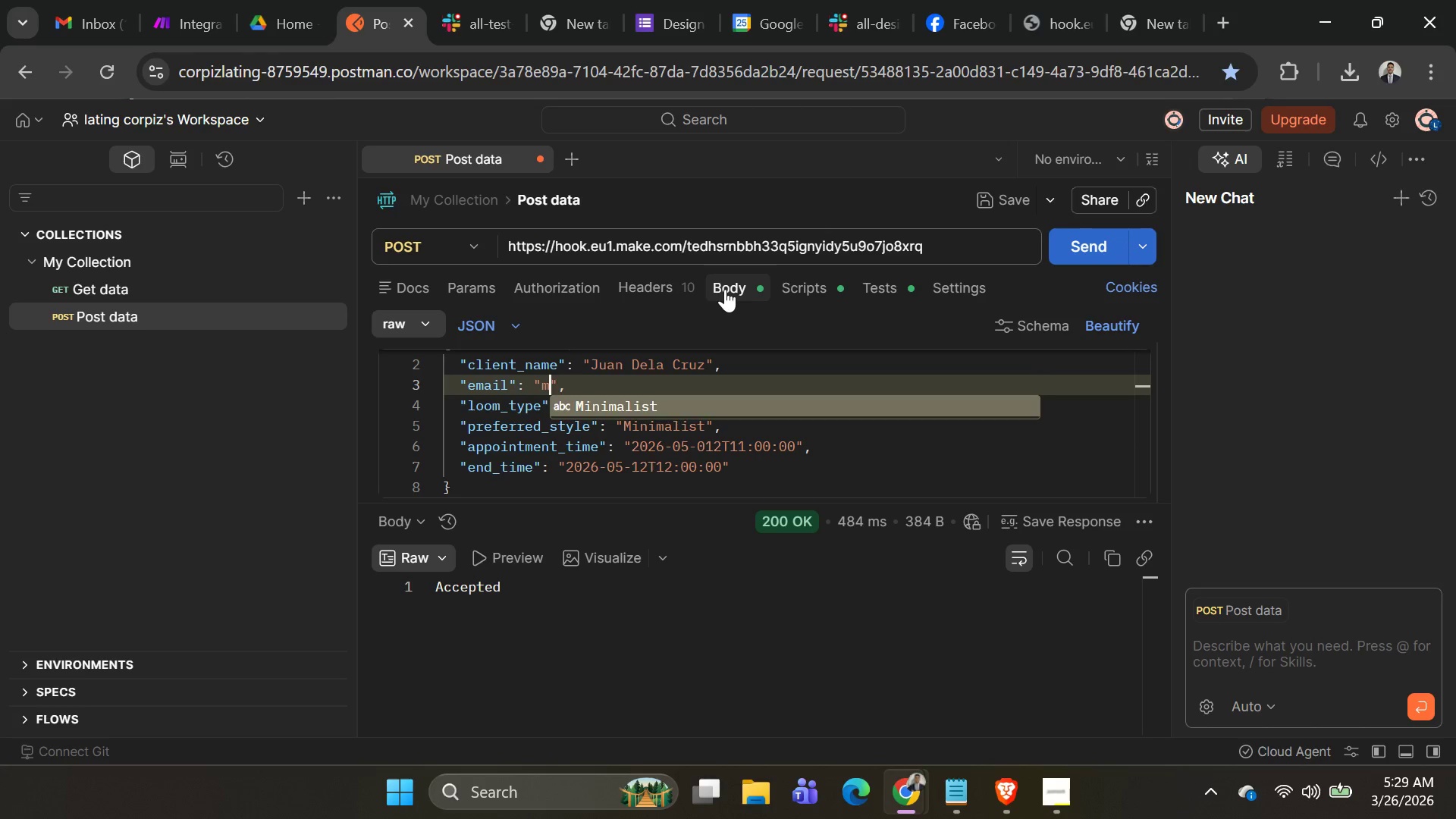 
type(mendigorincookinf)
key(Backspace)
key(Backspace)
type(e@gmail.com)
 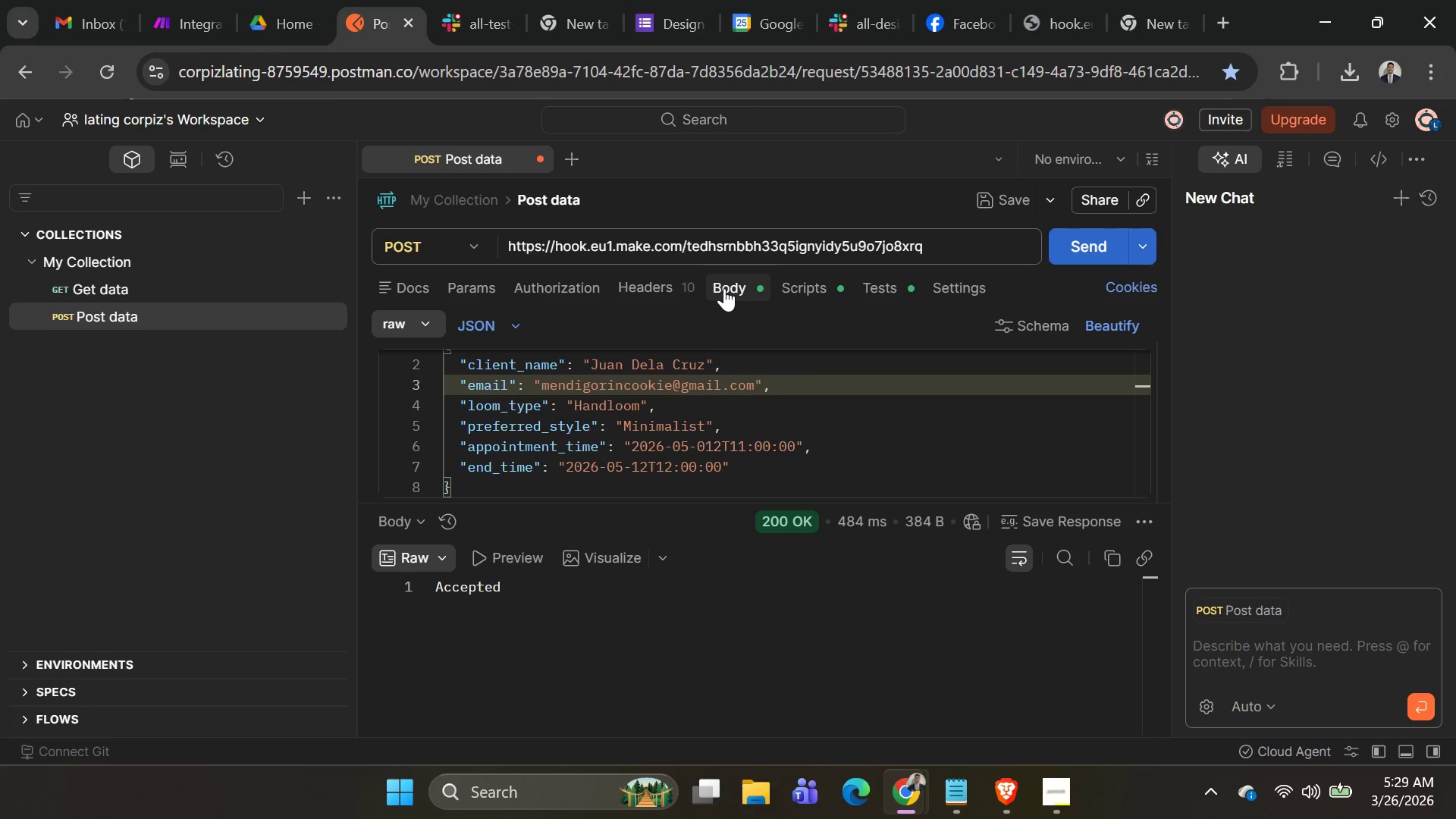 
double_click([595, 413])
 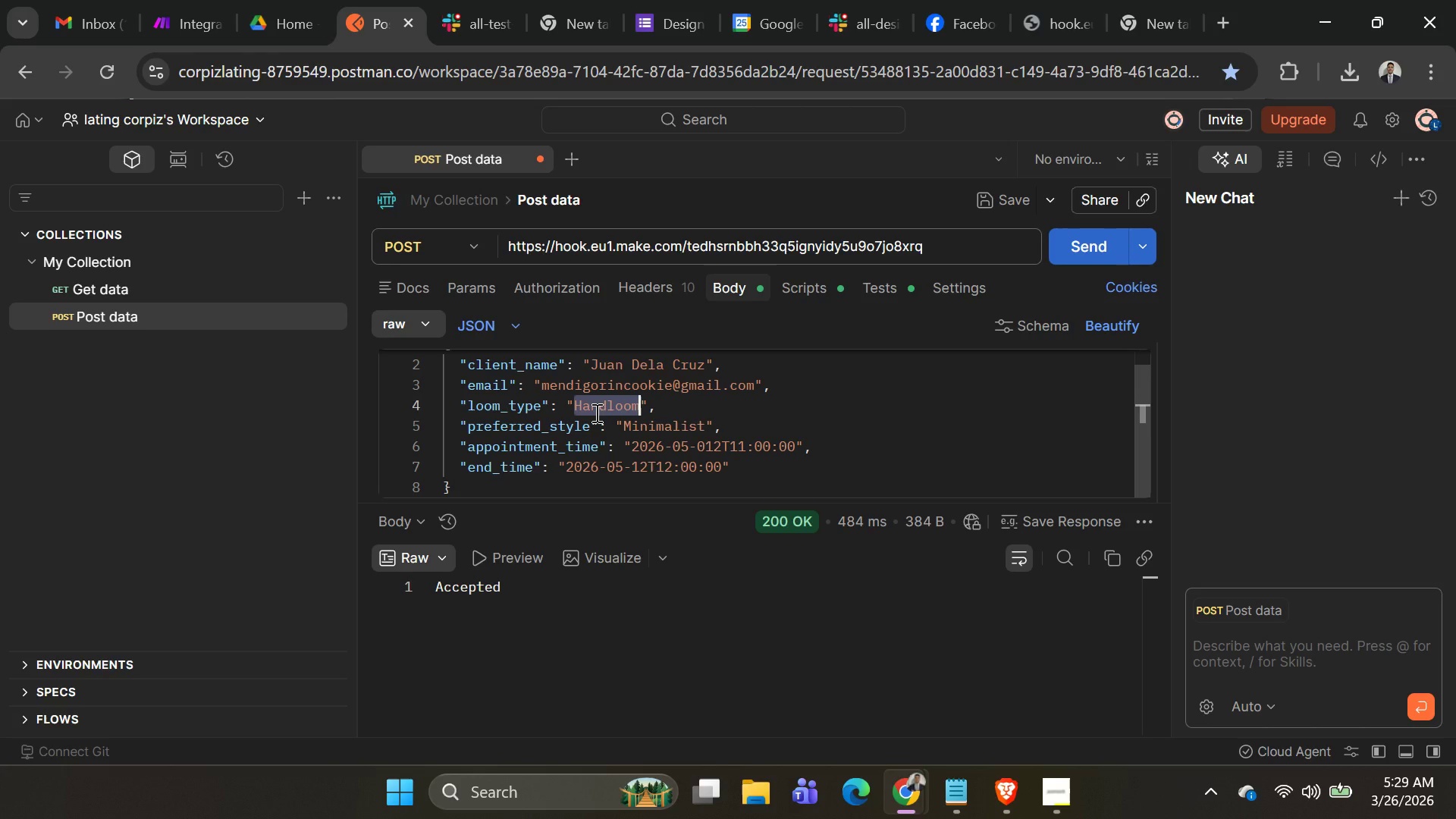 
type(Googlem)
key(Backspace)
type( Meet)
 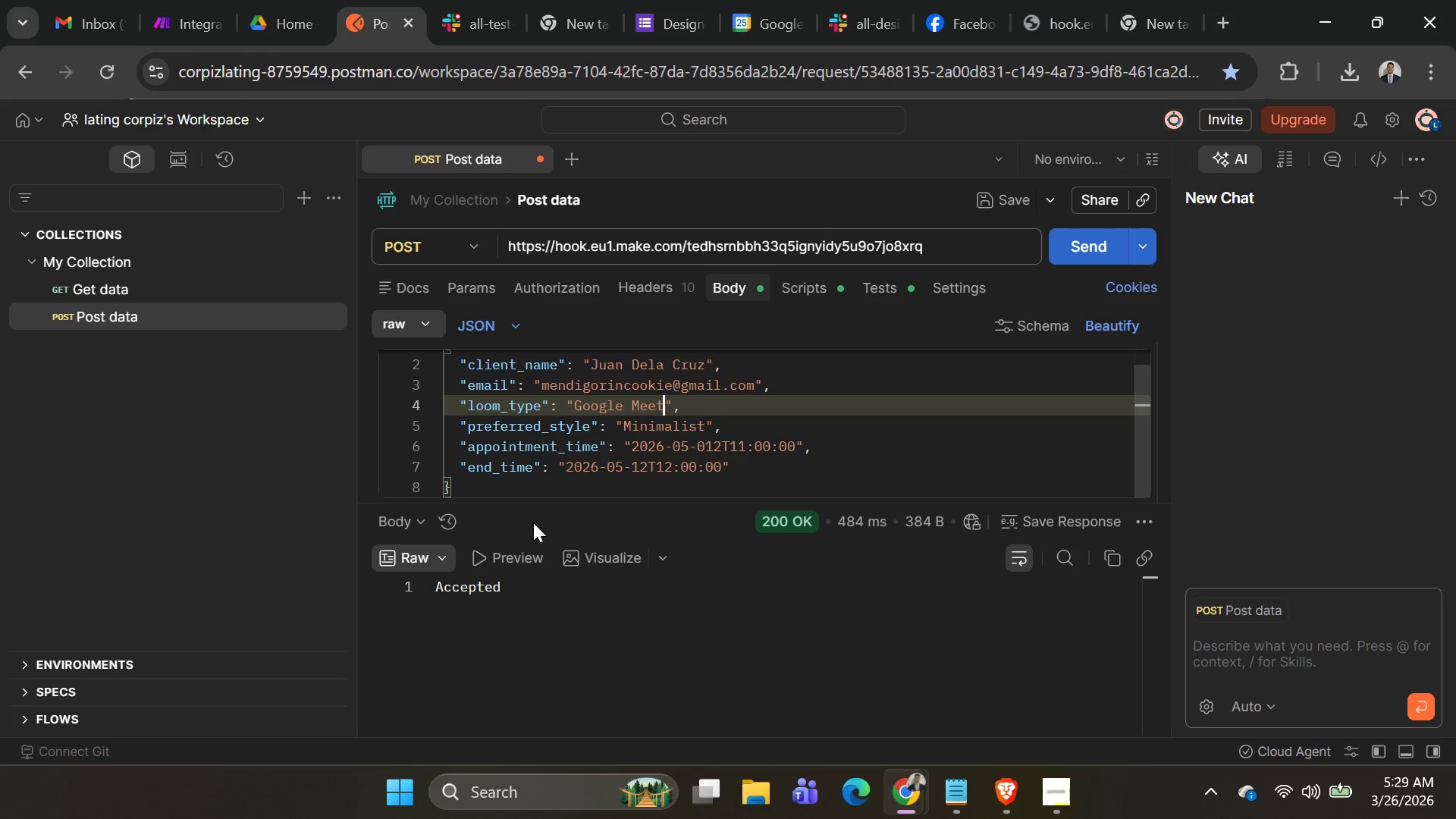 
left_click([1075, 247])
 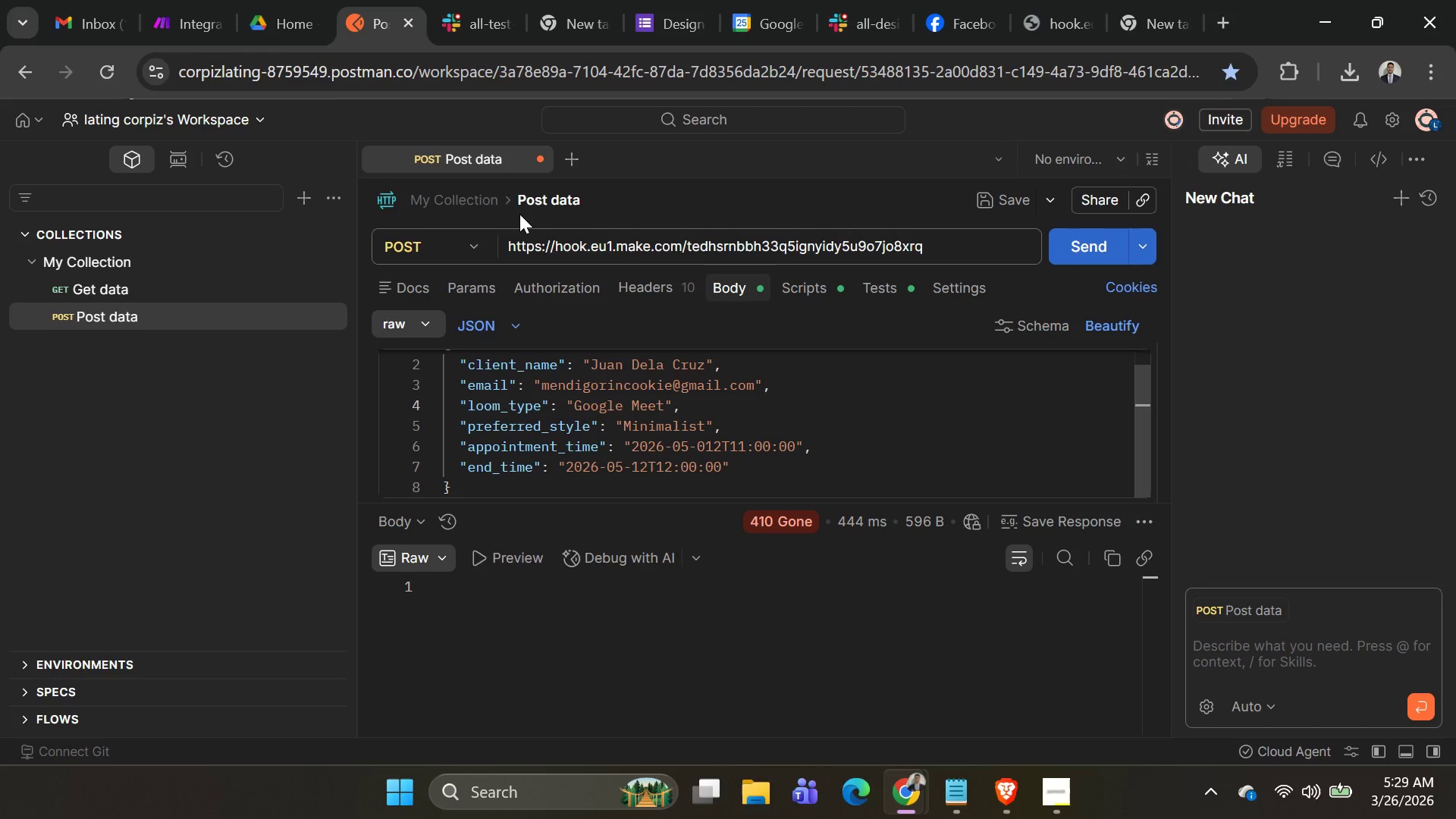 
left_click([182, 31])
 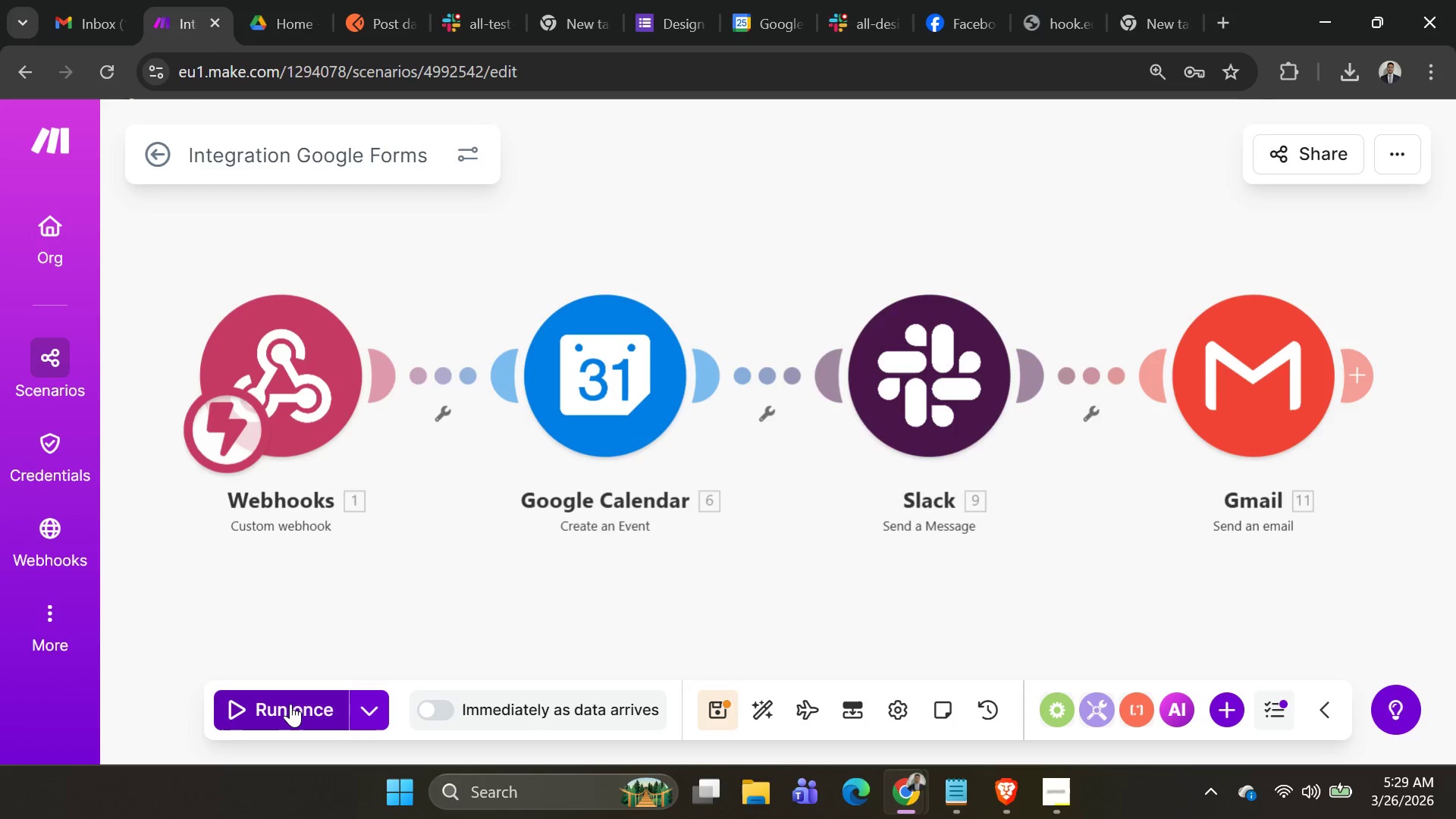 
left_click([290, 709])
 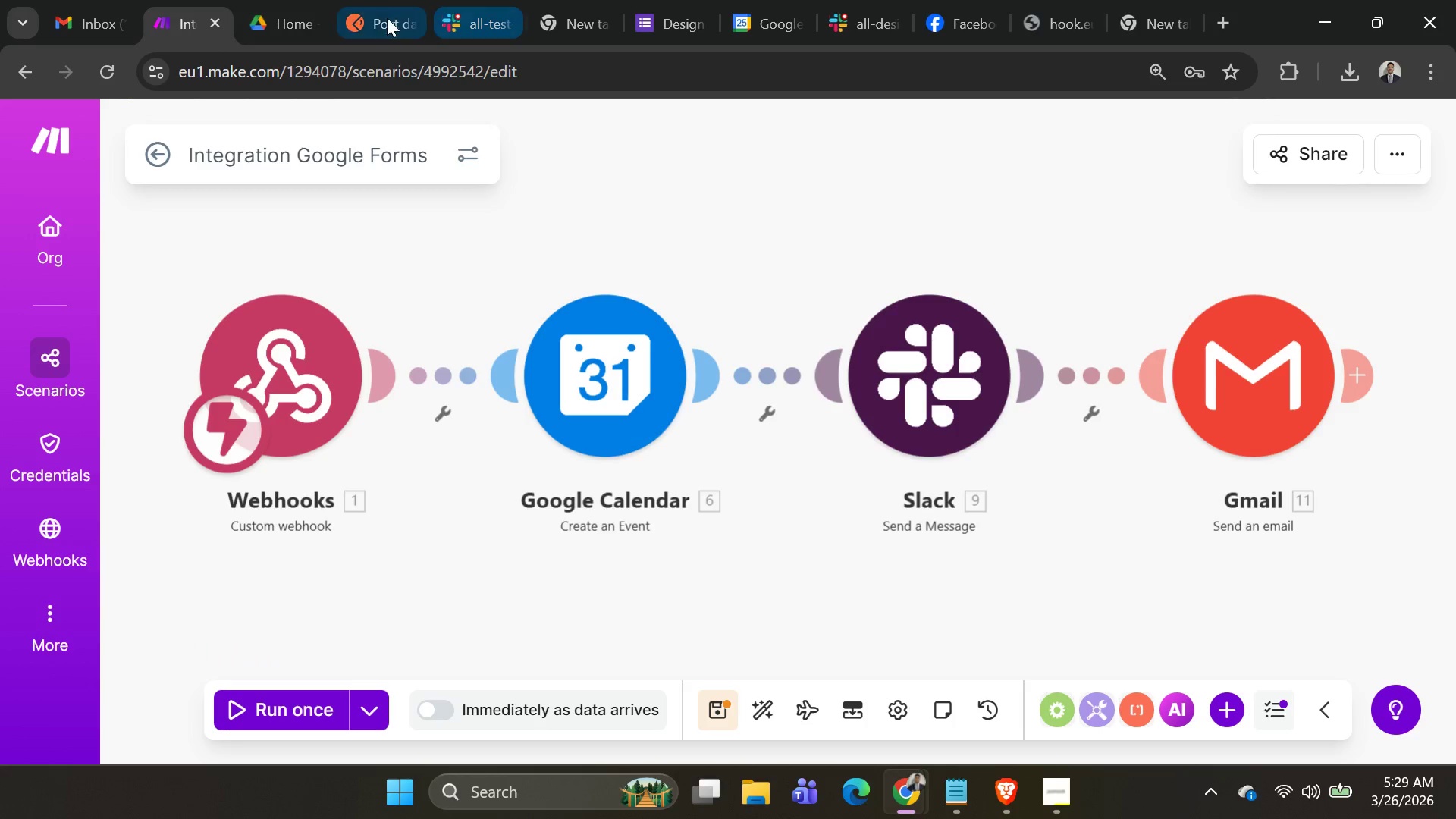 
left_click([375, 24])
 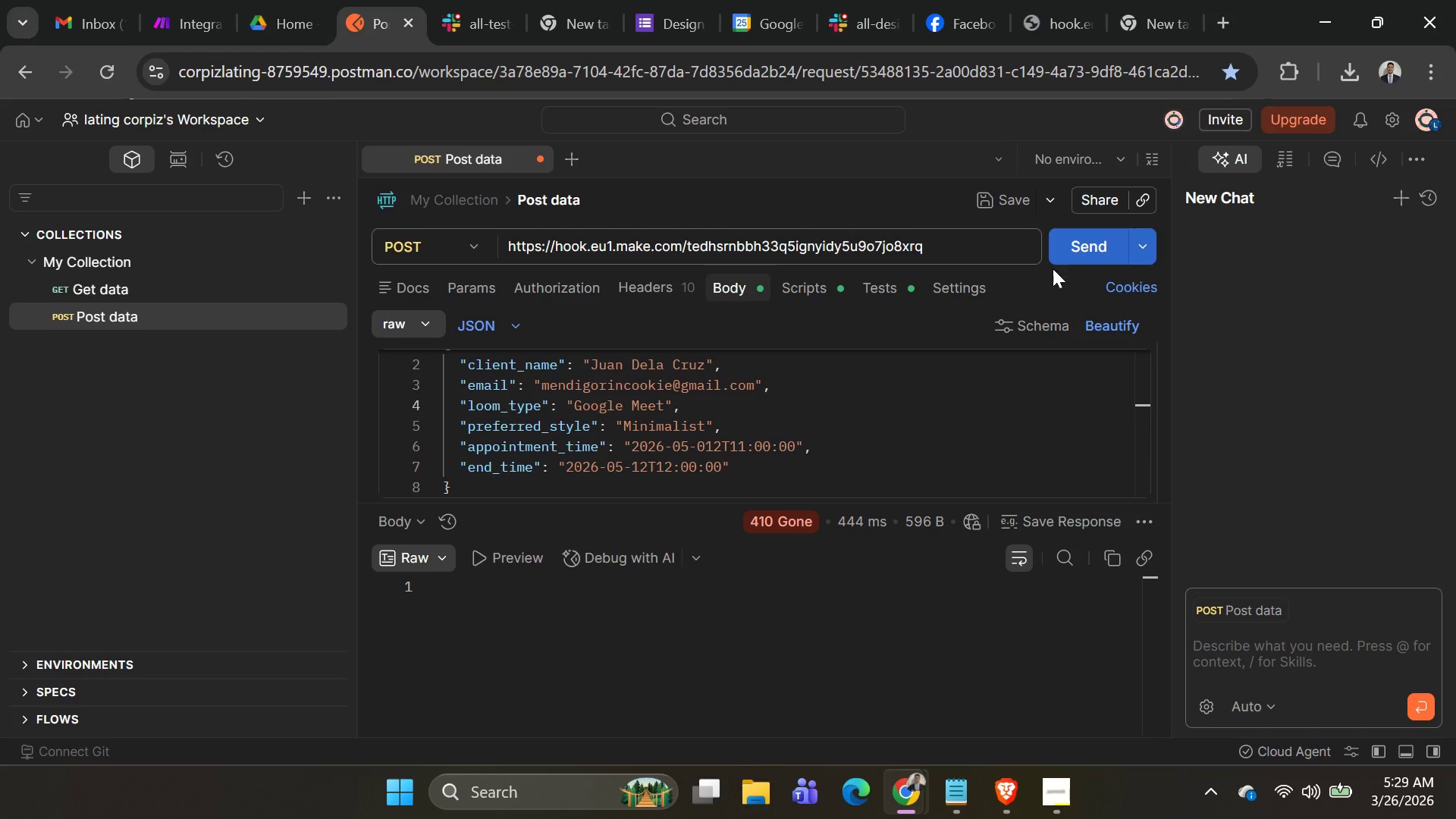 
left_click([1071, 249])
 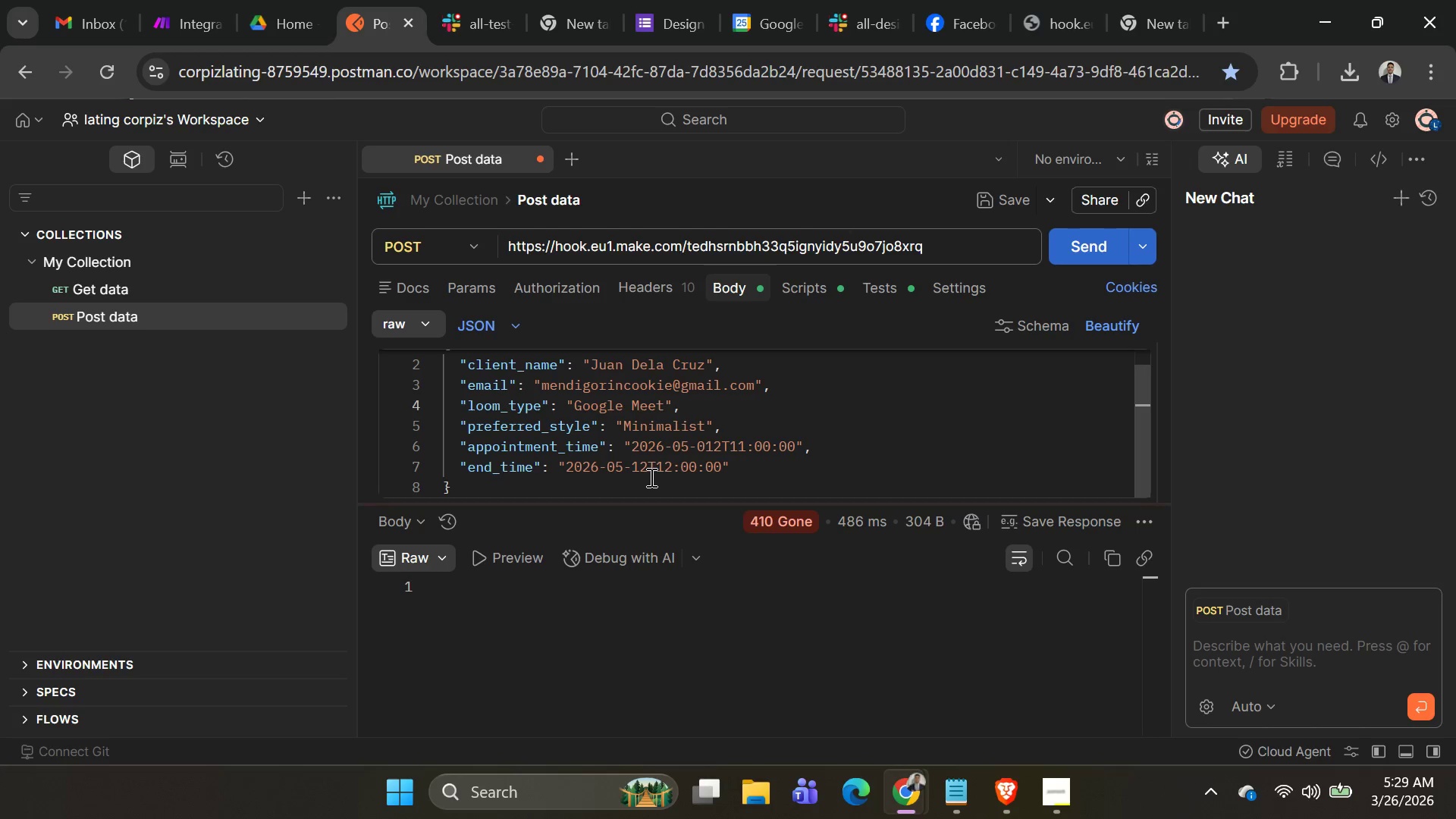 
key(Alt+AltLeft)
 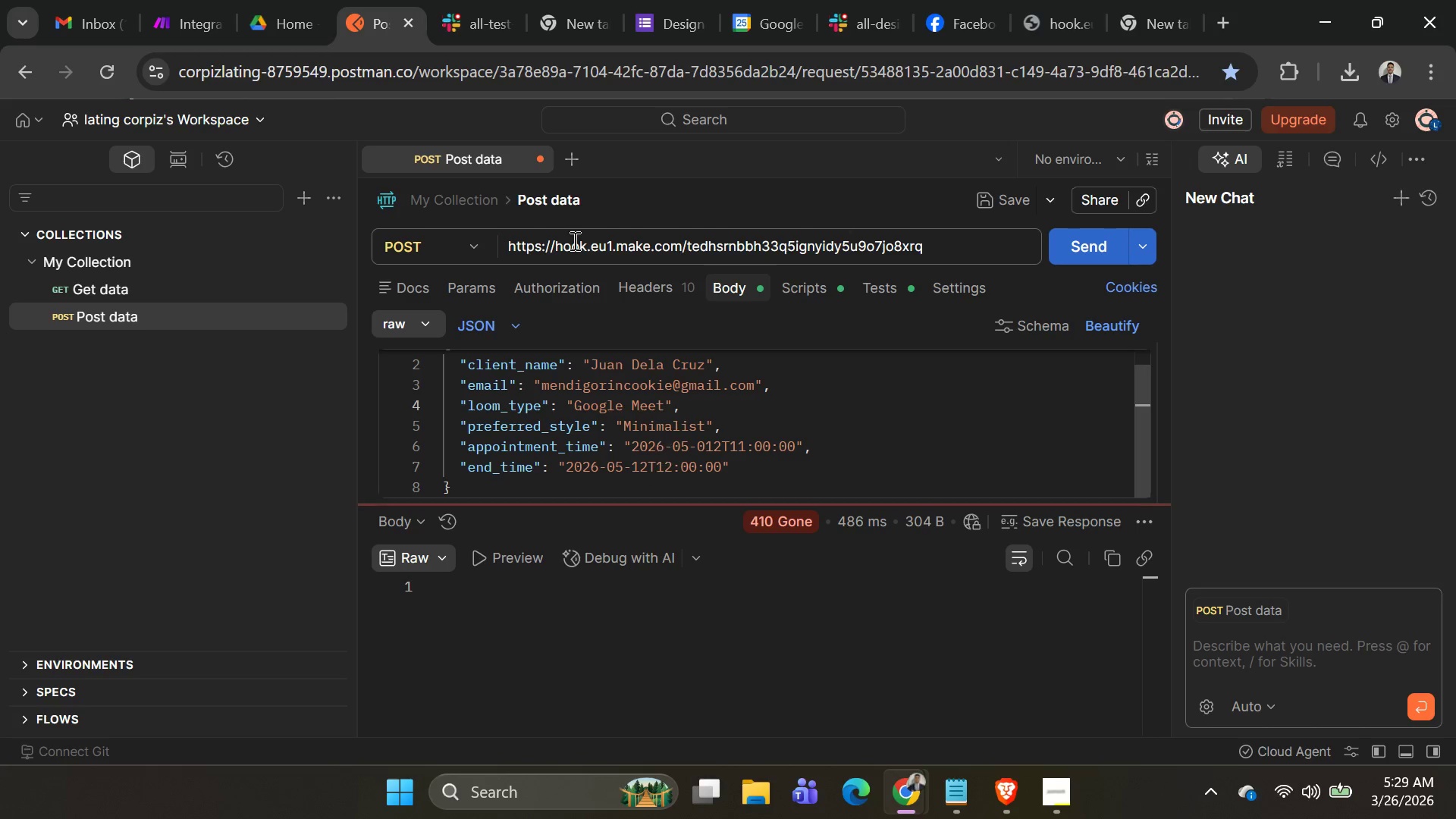 
key(Alt+Tab)
 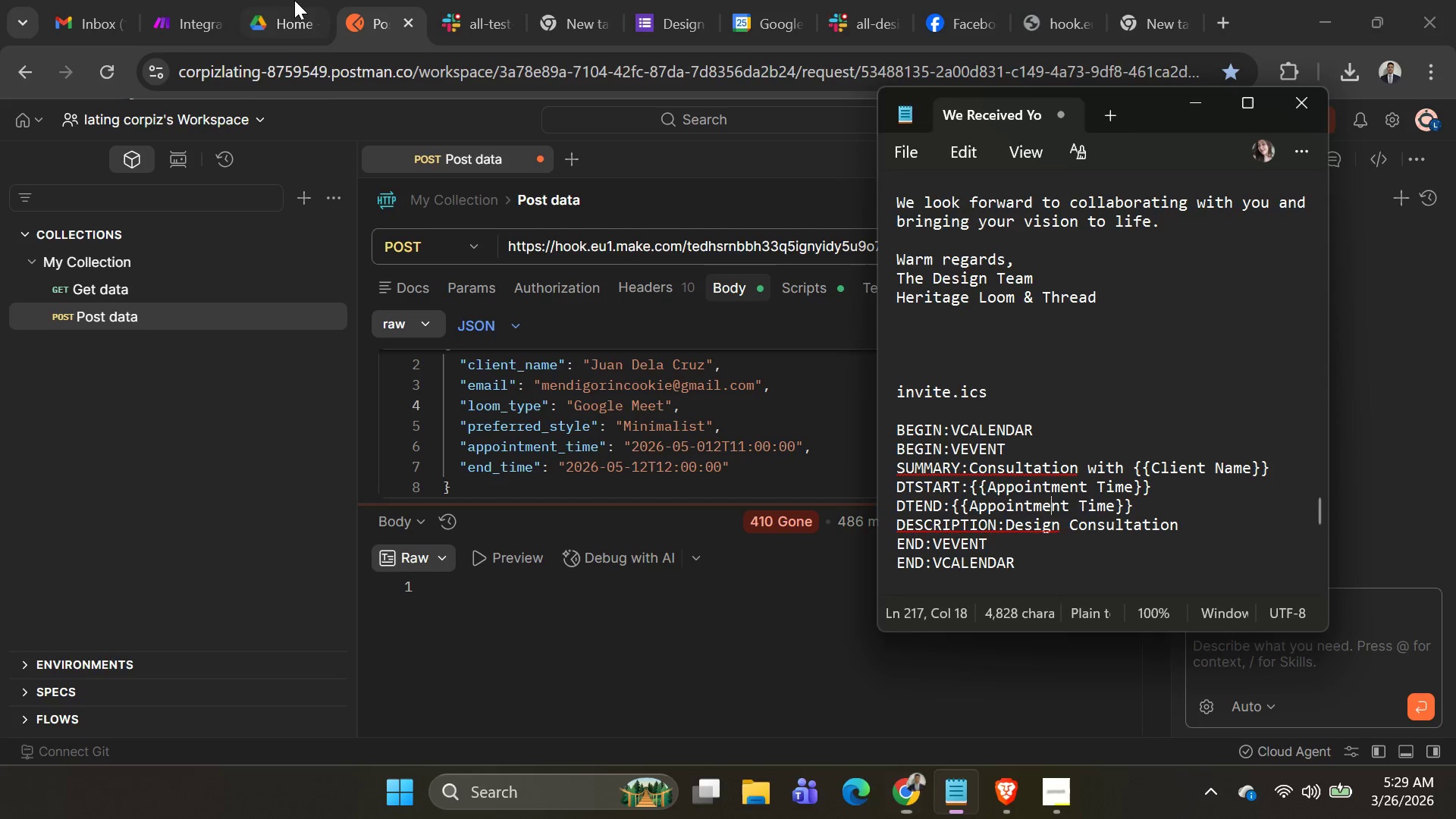 
key(Alt+AltLeft)
 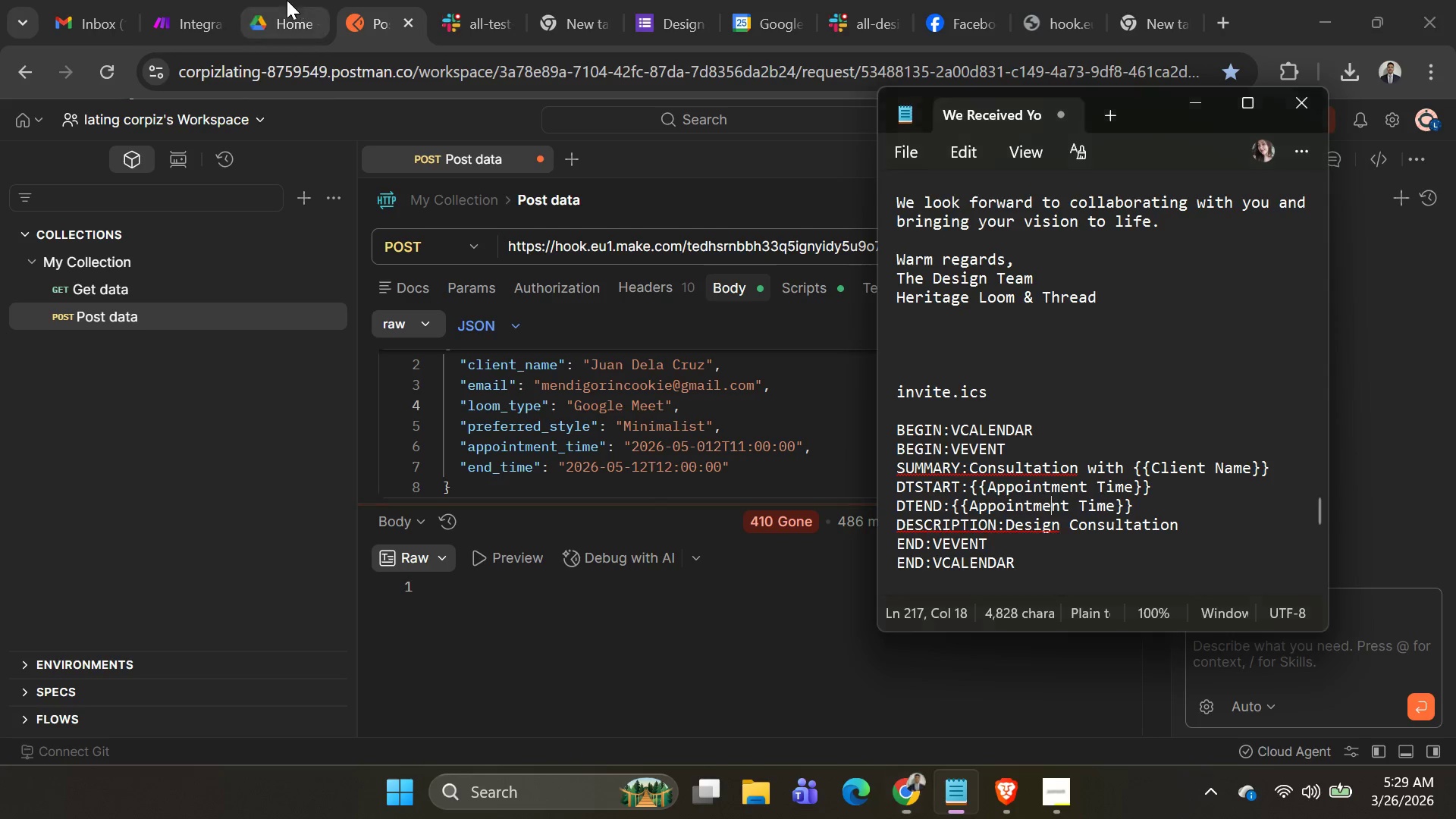 
key(Alt+Tab)
 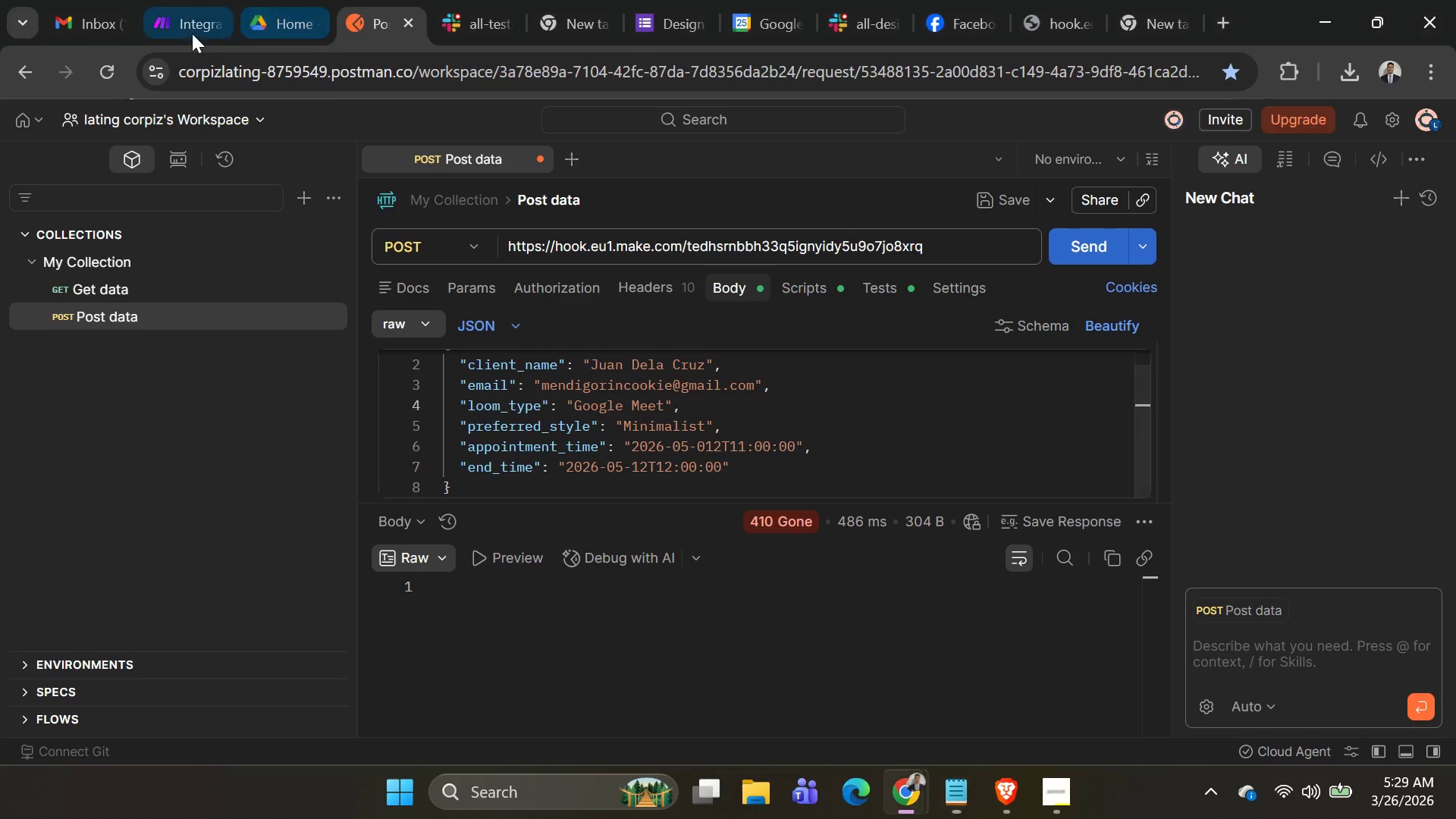 
left_click([190, 31])
 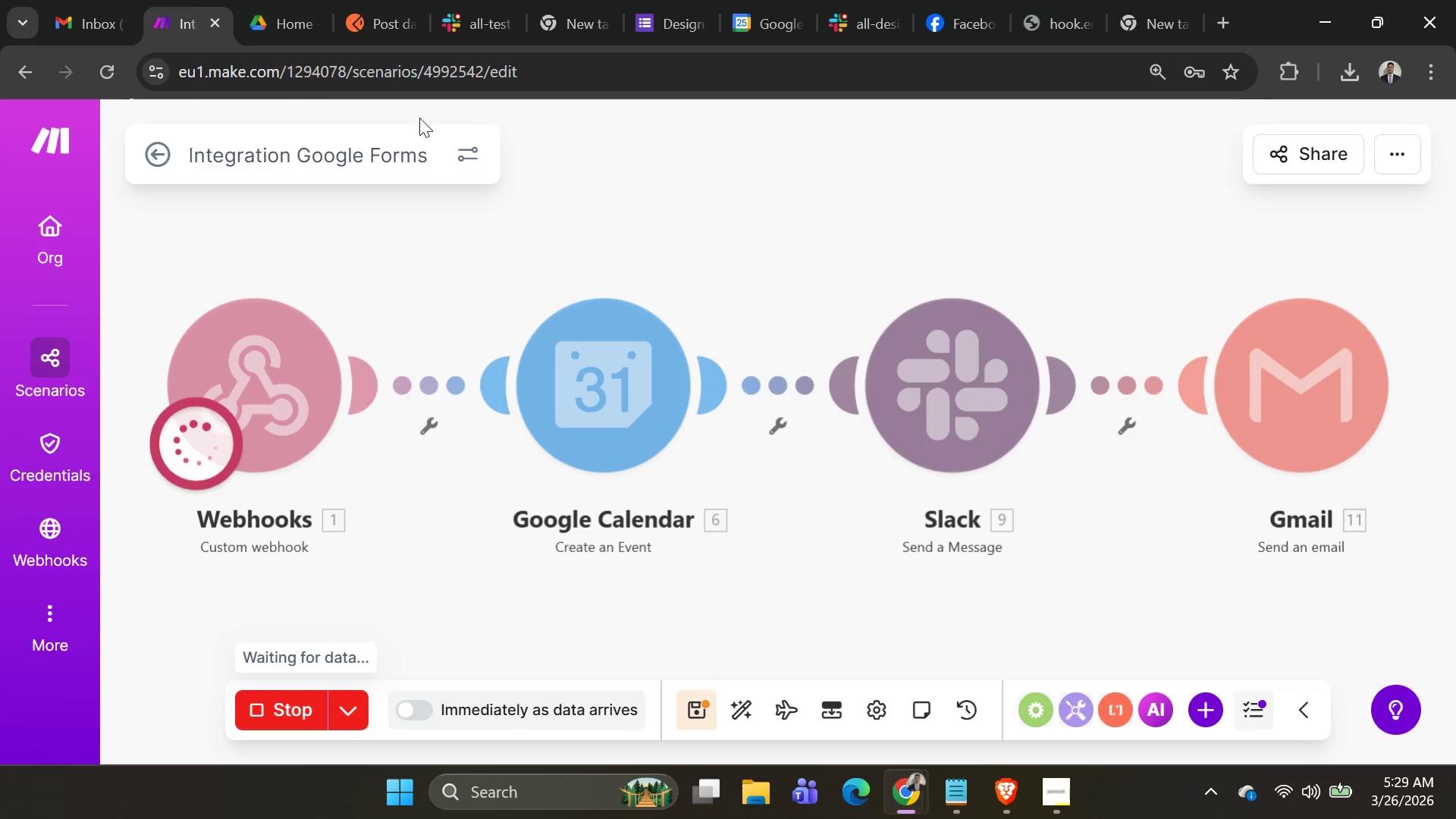 
left_click([356, 31])
 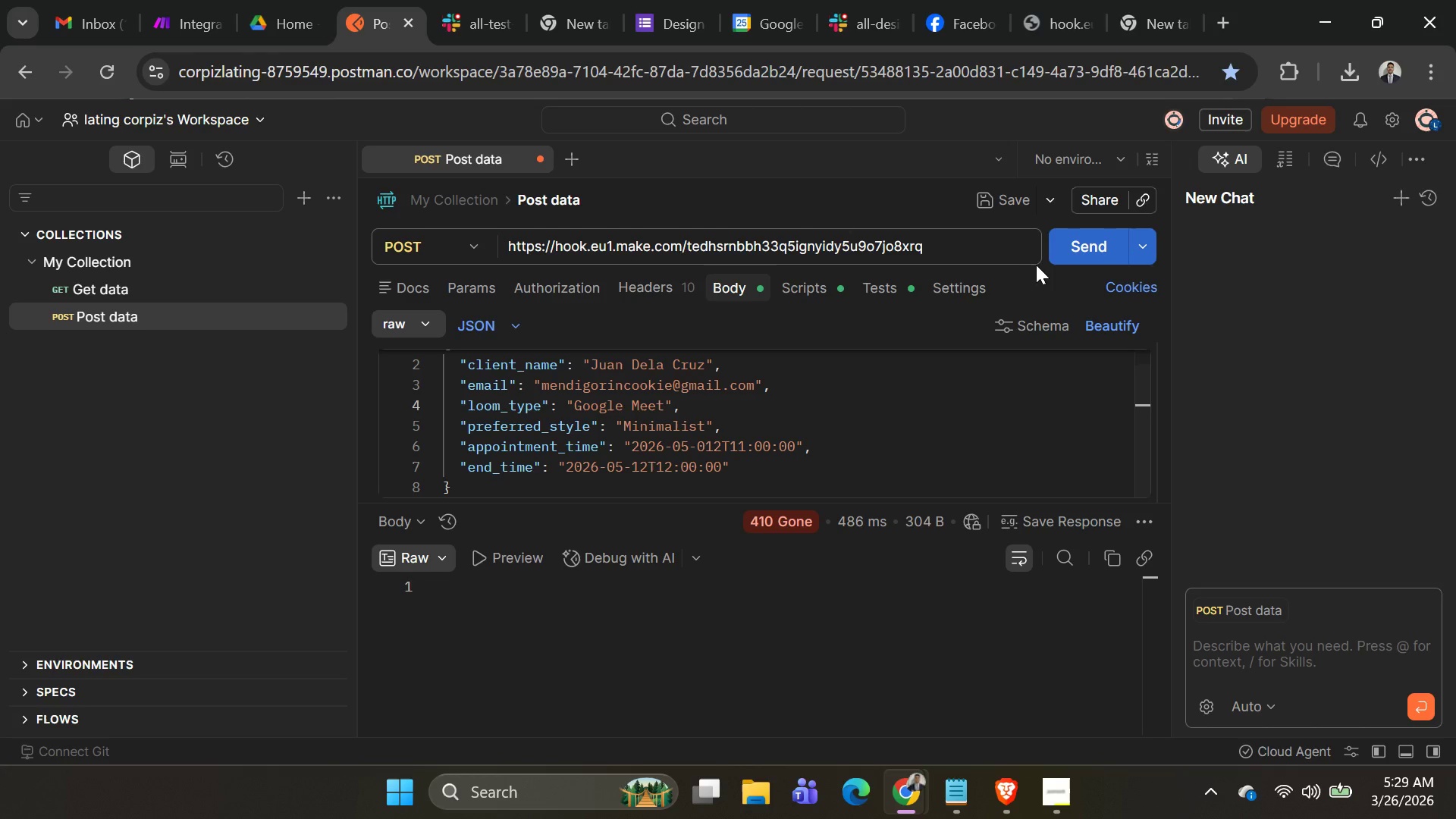 
left_click([1054, 249])
 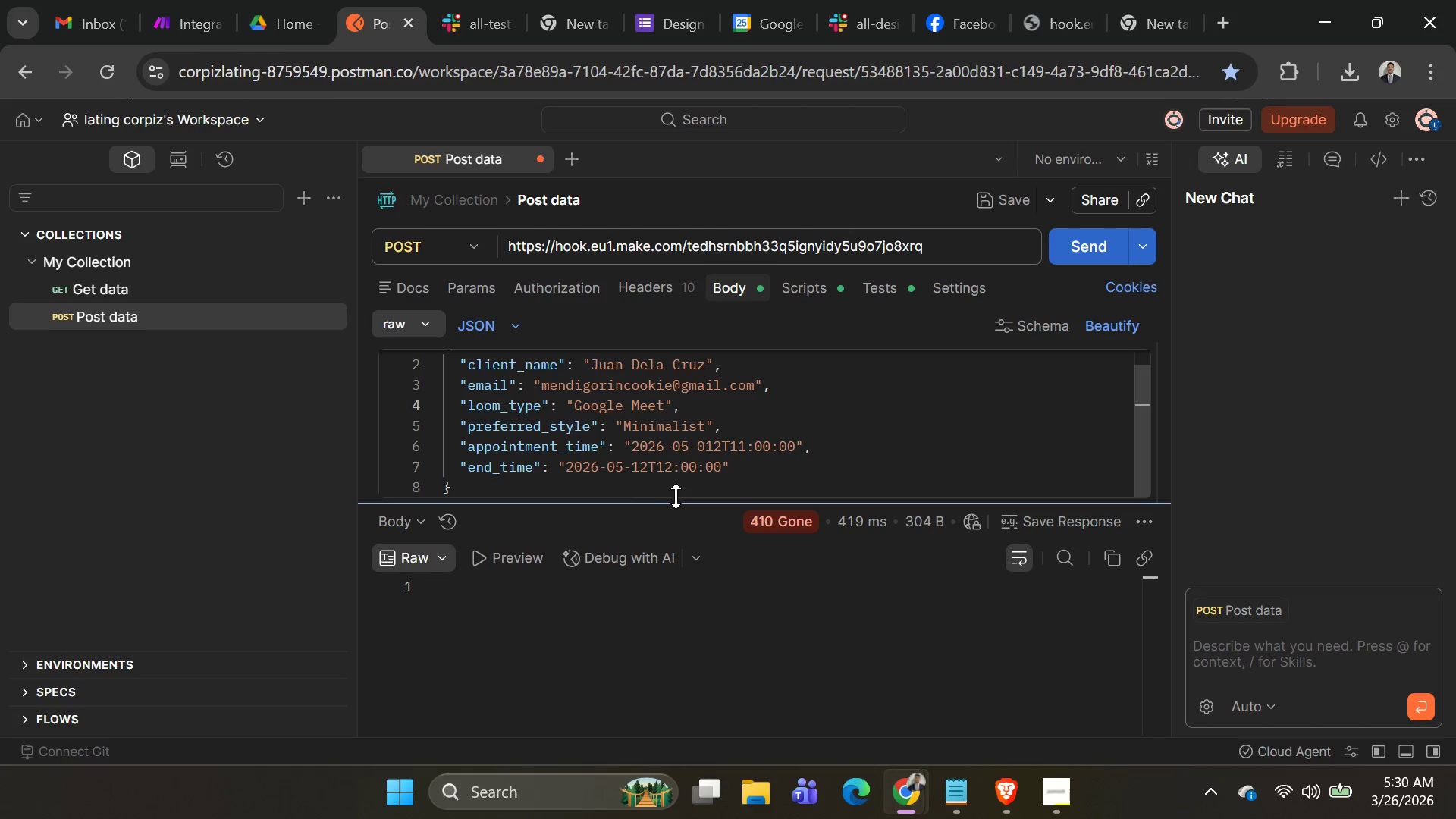 
wait(18.62)
 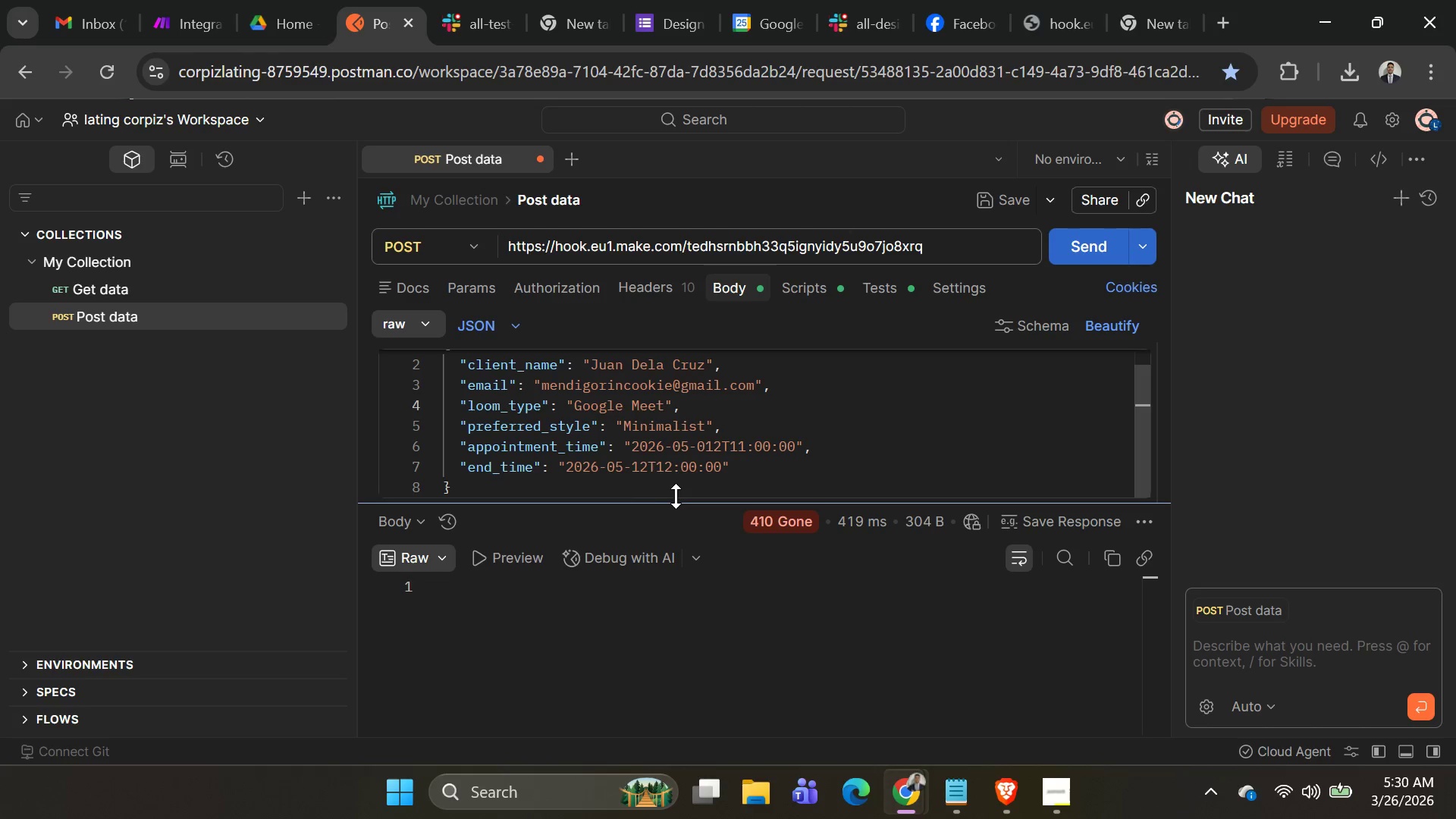 
left_click([162, 32])
 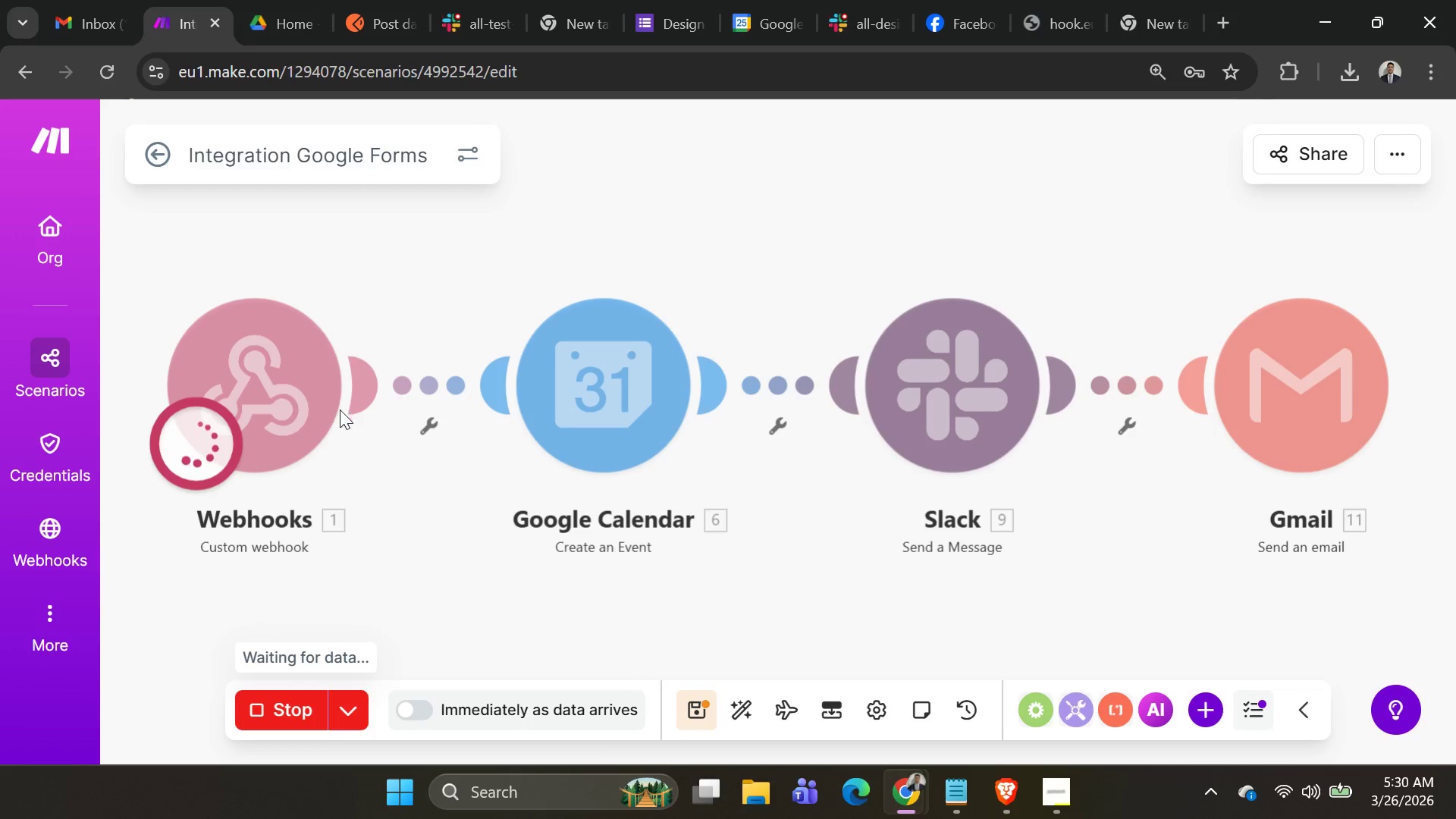 
scroll: coordinate [366, 483], scroll_direction: down, amount: 3.0
 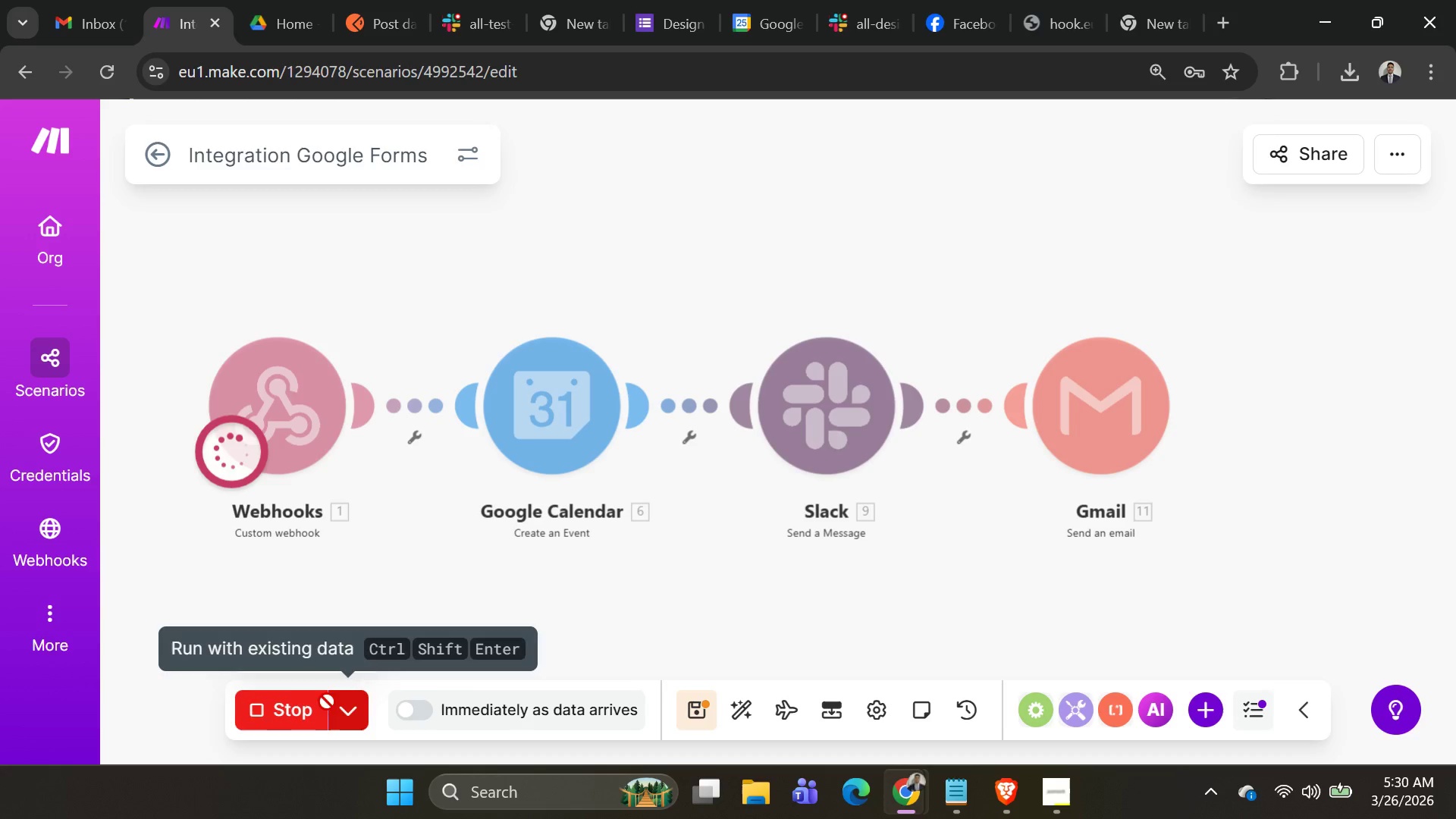 
left_click([307, 715])
 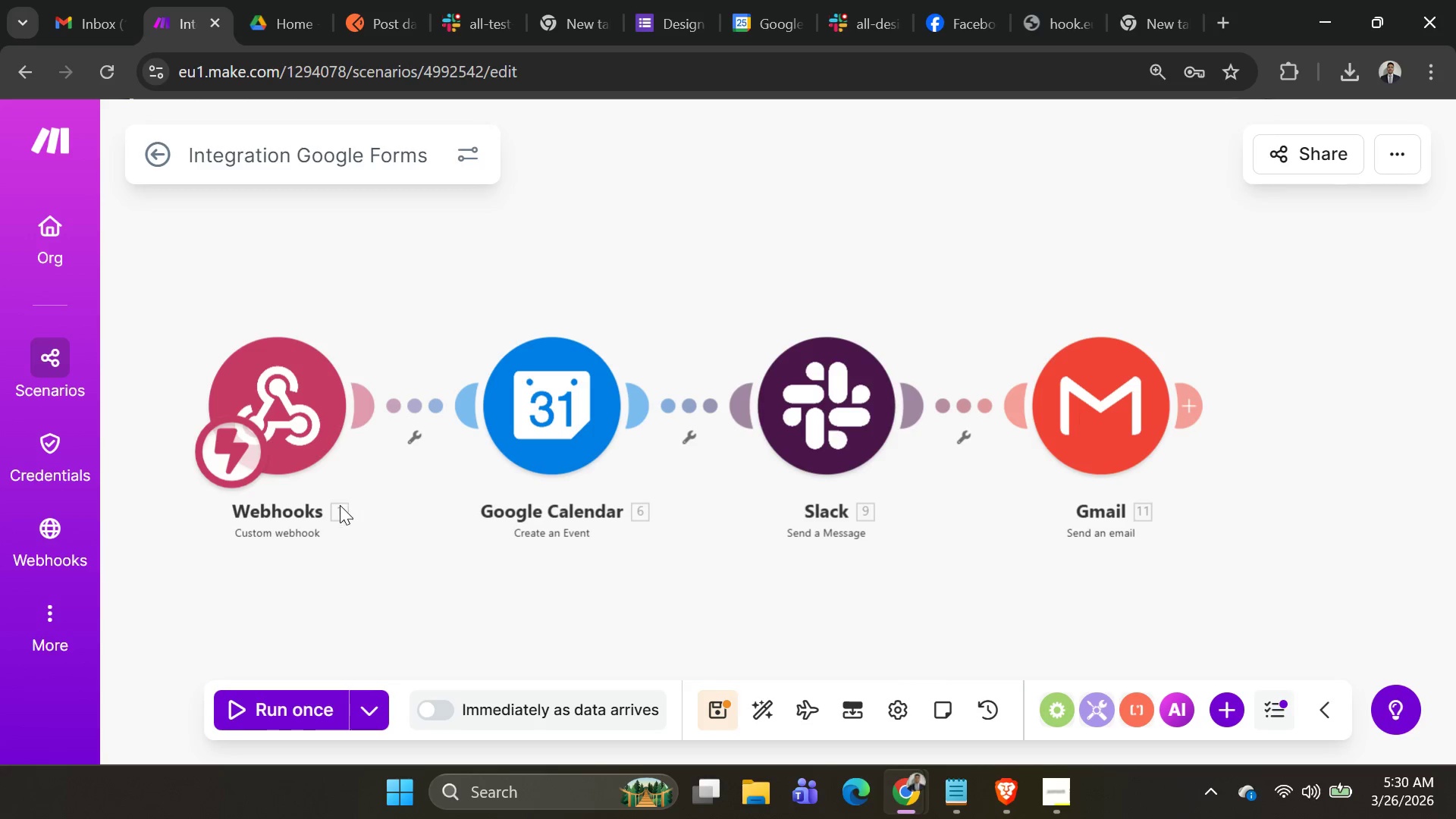 
left_click([316, 695])
 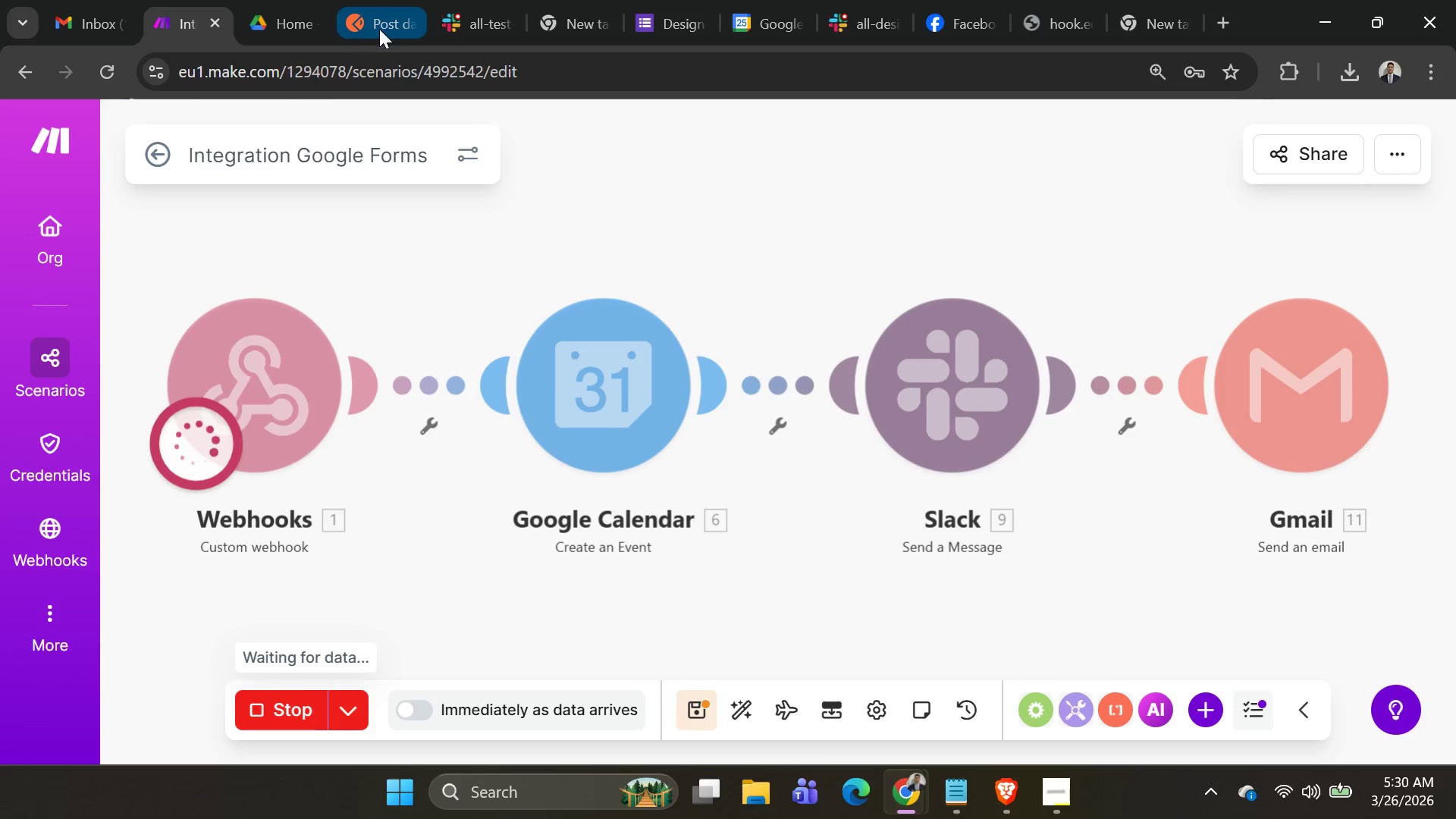 
left_click([381, 28])
 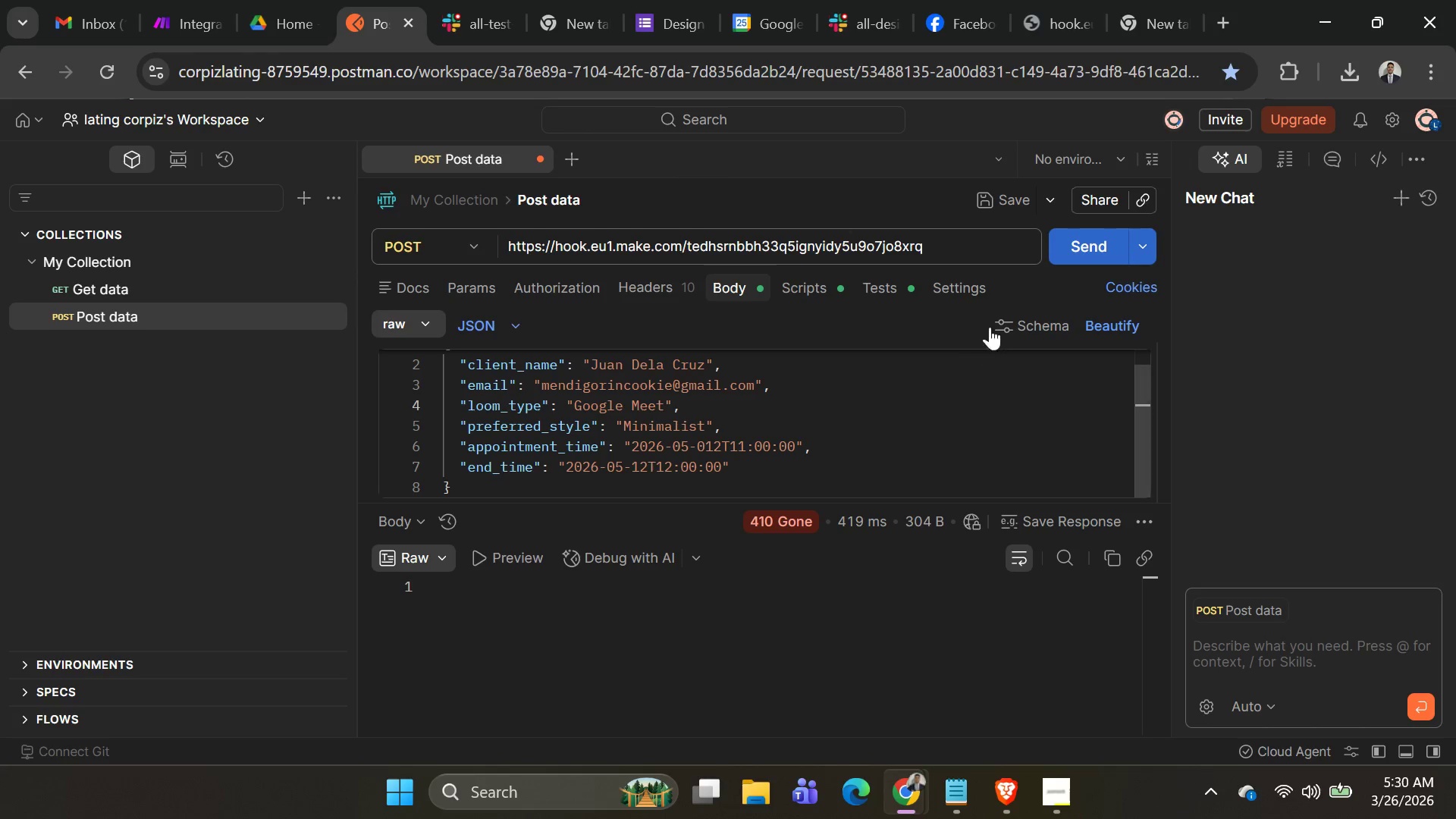 
left_click([1071, 250])
 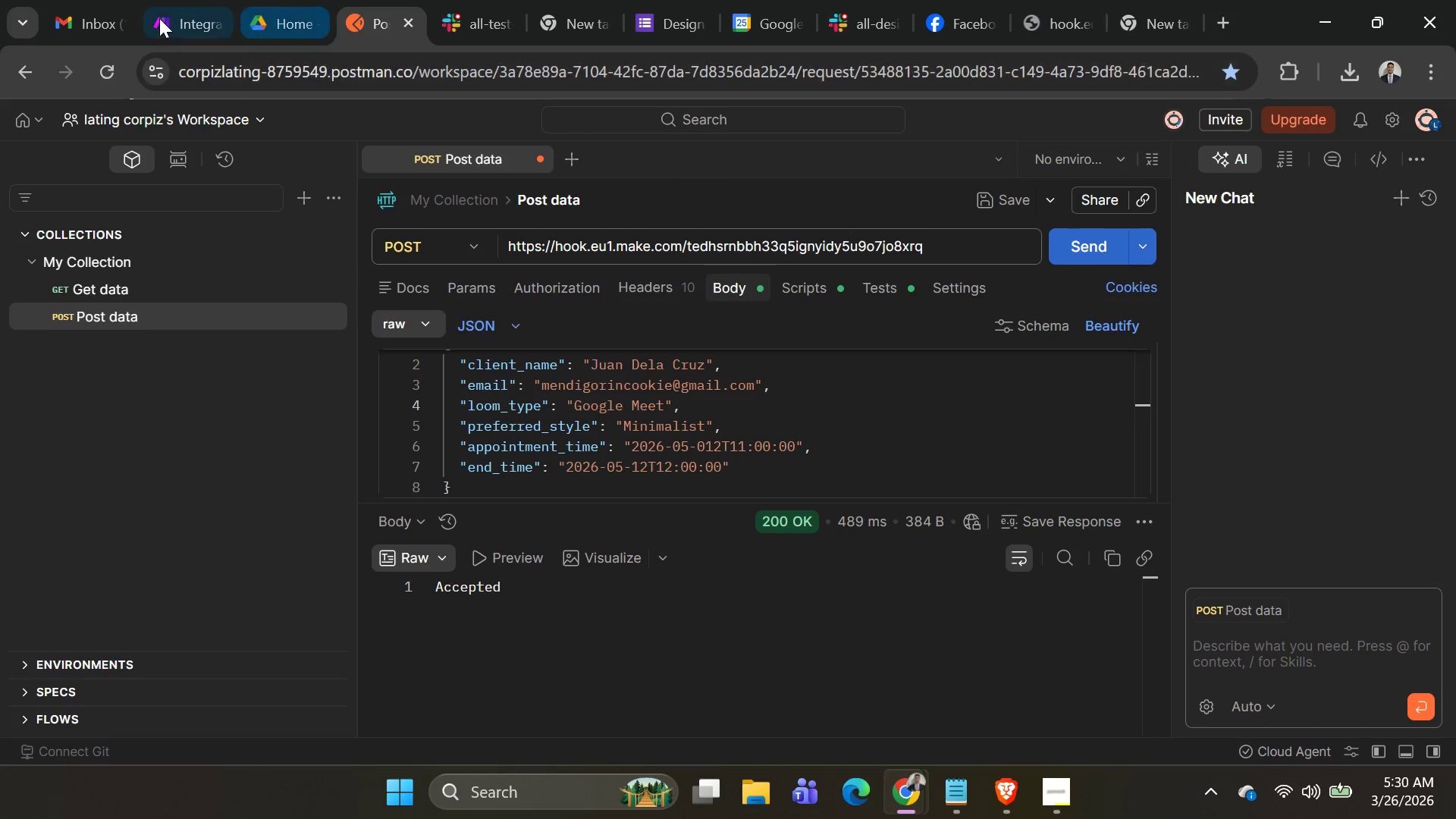 
left_click([152, 17])
 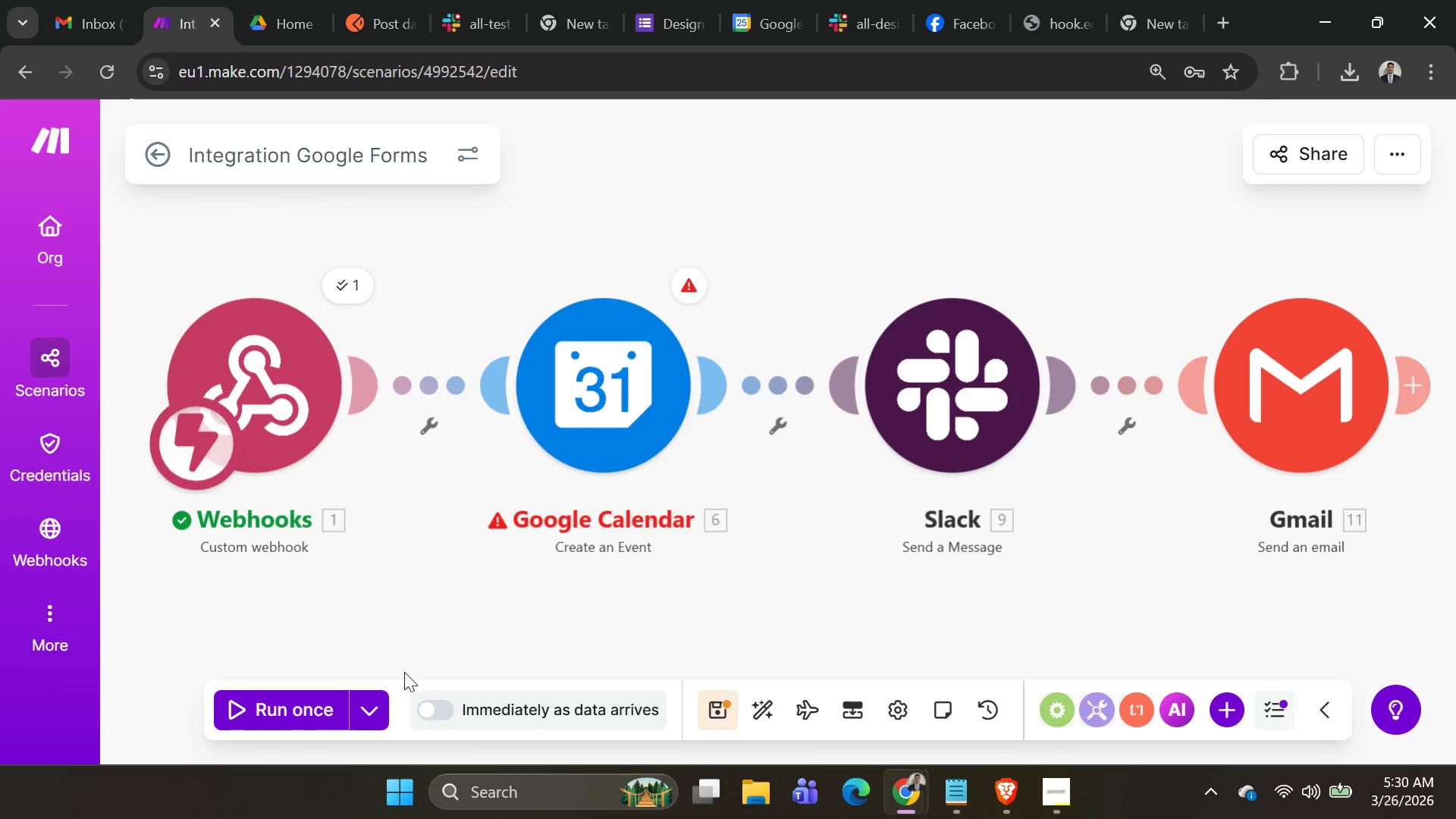 
left_click([371, 715])
 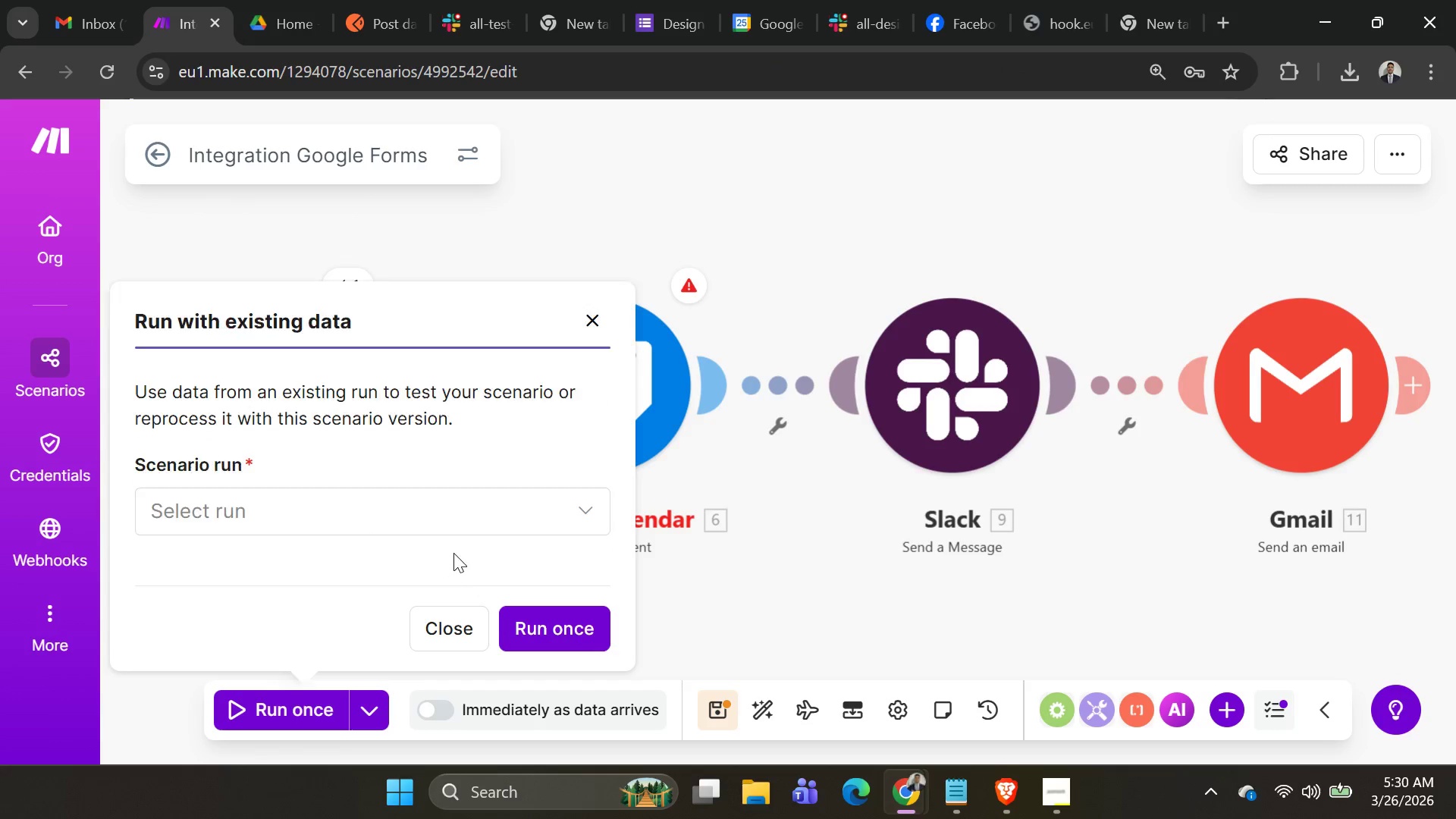 
left_click([438, 515])
 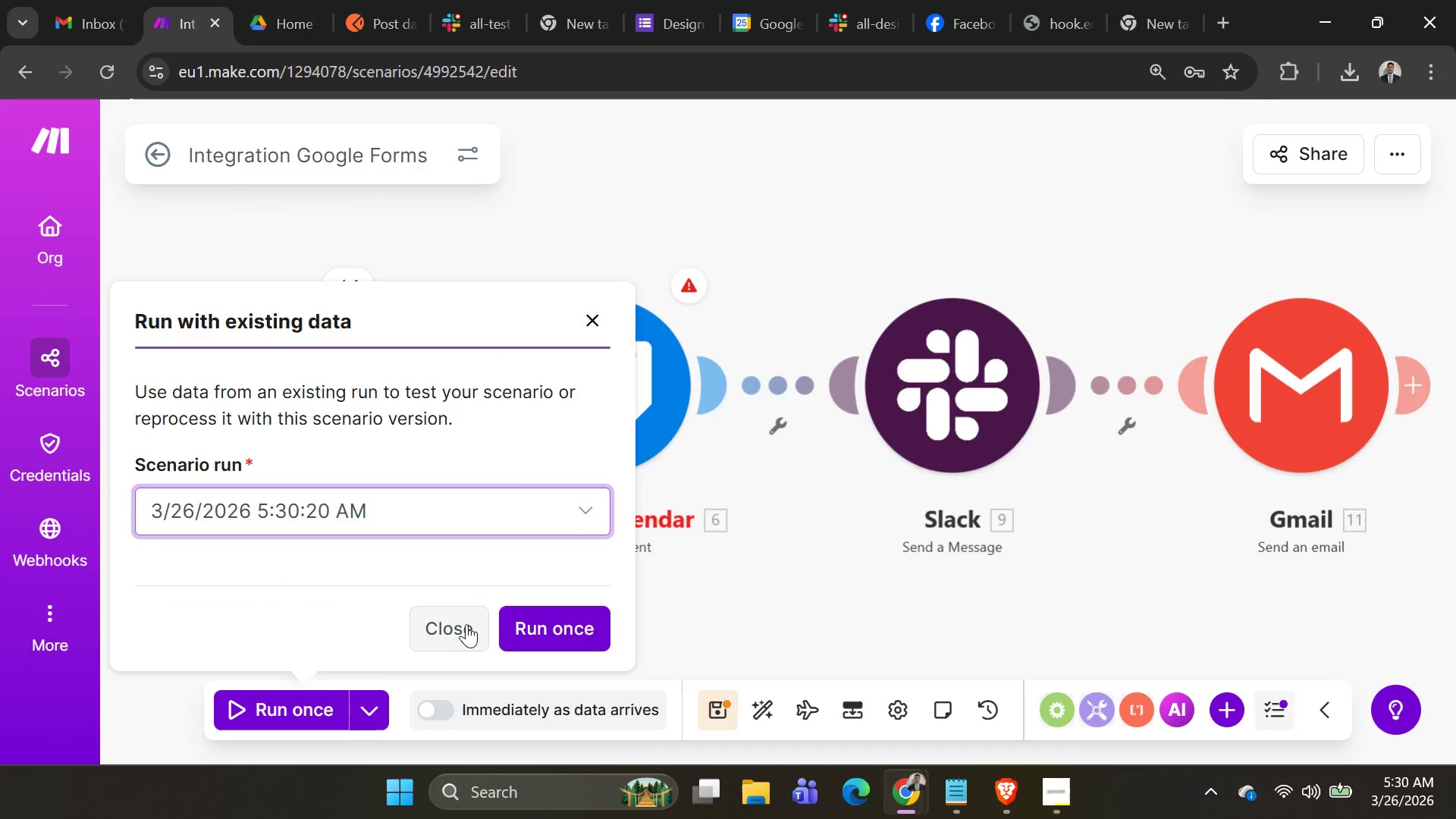 
left_click([527, 629])
 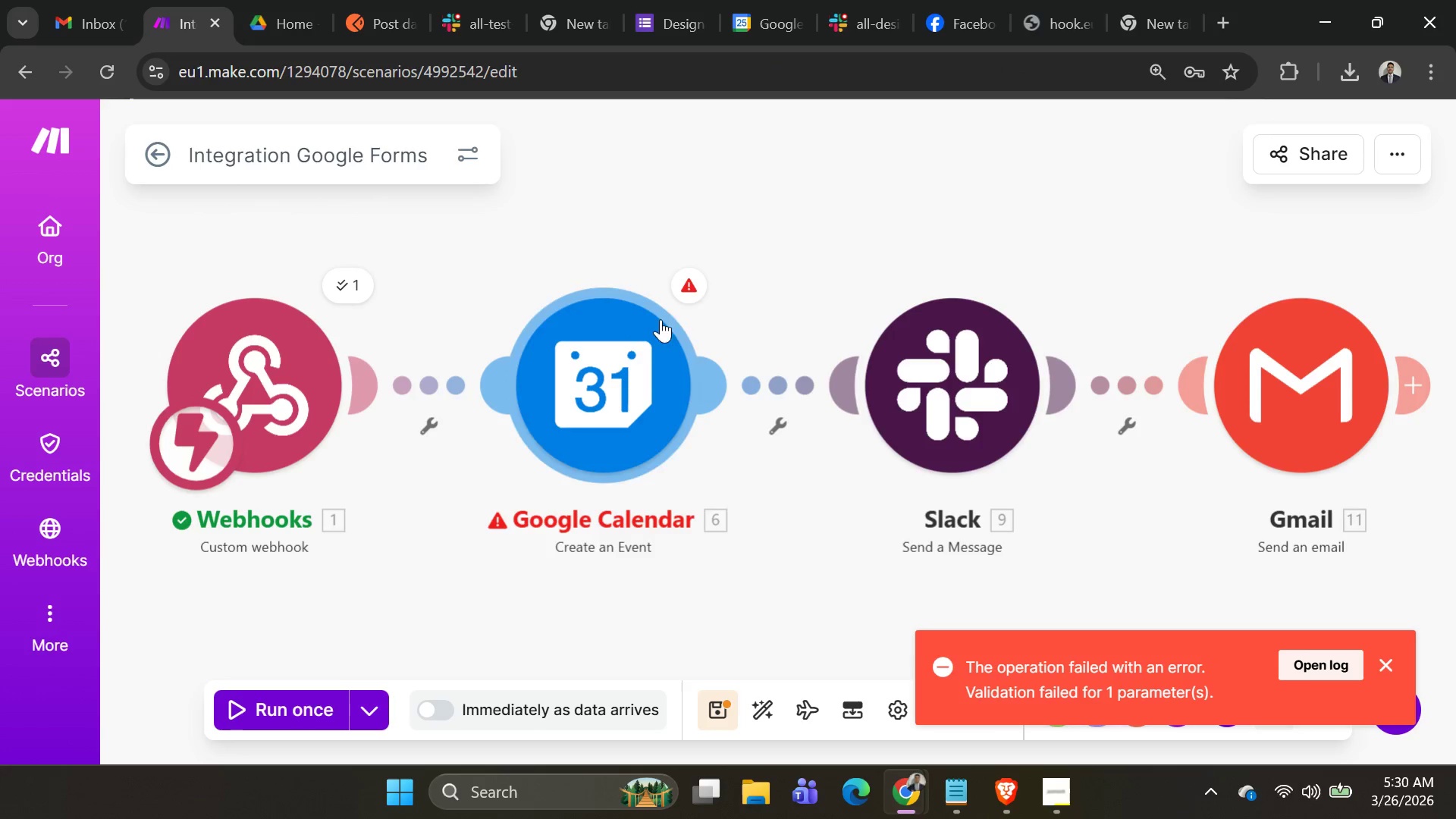 
left_click([635, 353])
 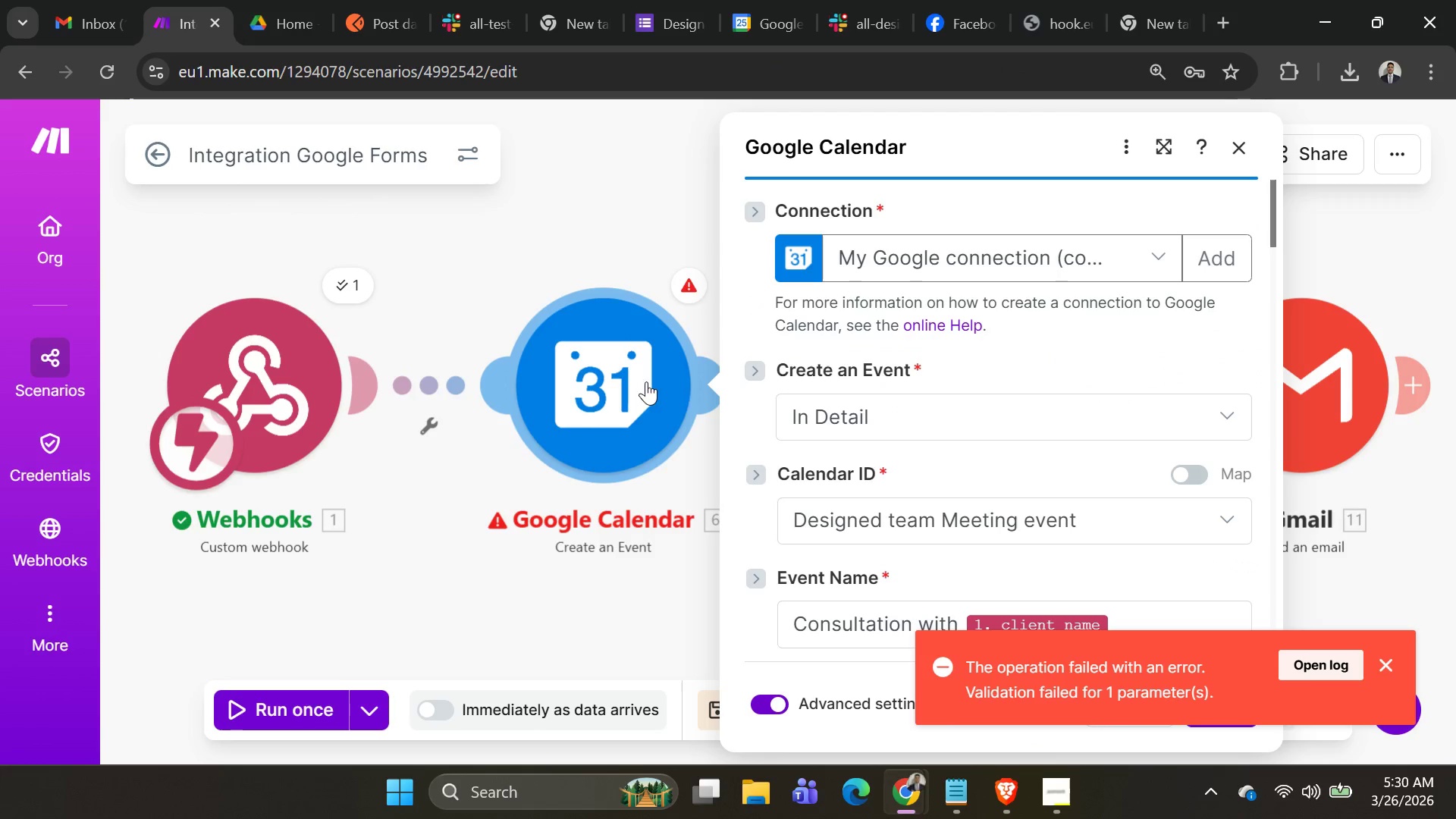 
scroll: coordinate [928, 401], scroll_direction: down, amount: 9.0
 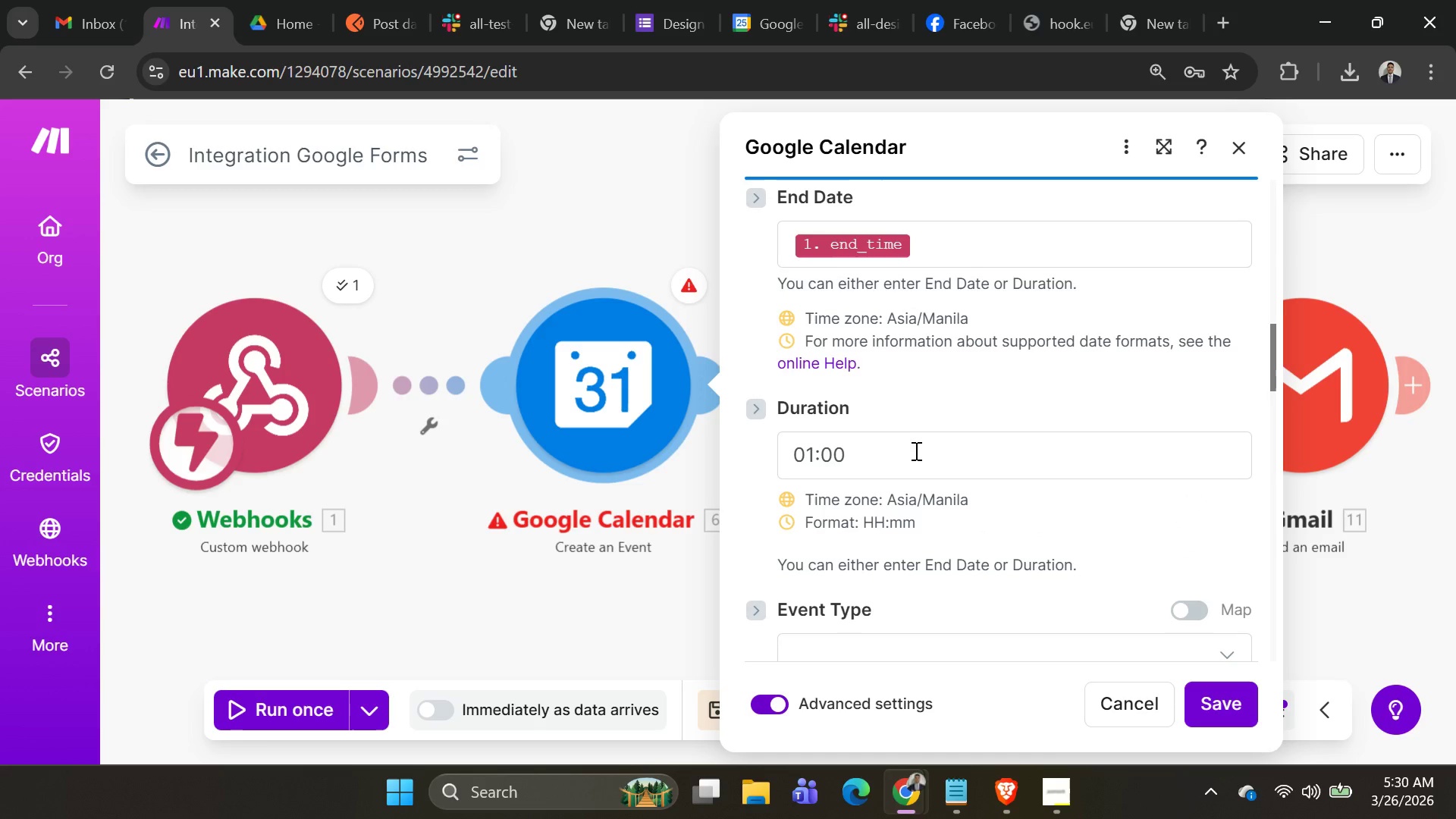 
scroll: coordinate [919, 450], scroll_direction: up, amount: 1.0
 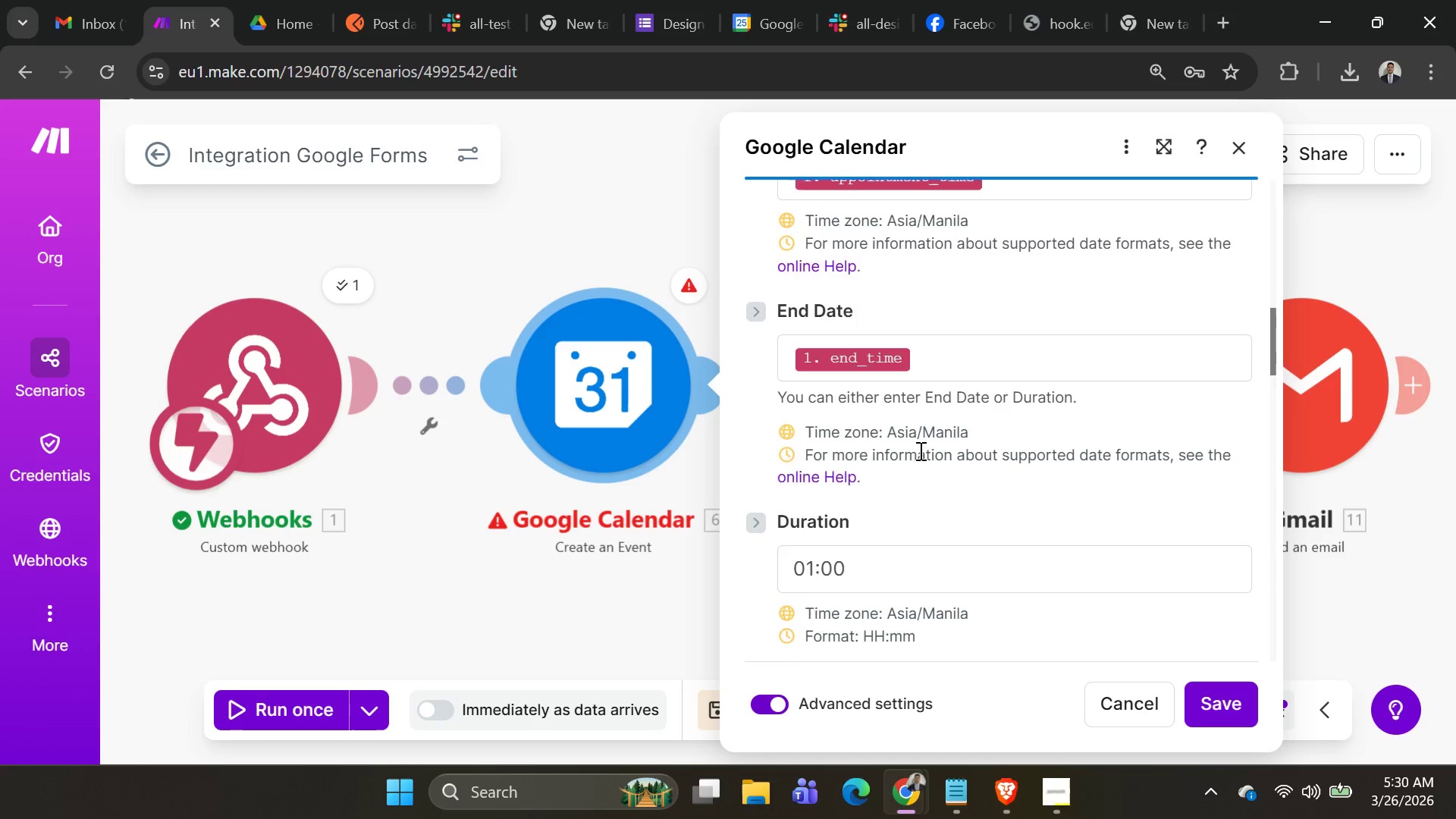 
scroll: coordinate [921, 453], scroll_direction: down, amount: 6.0
 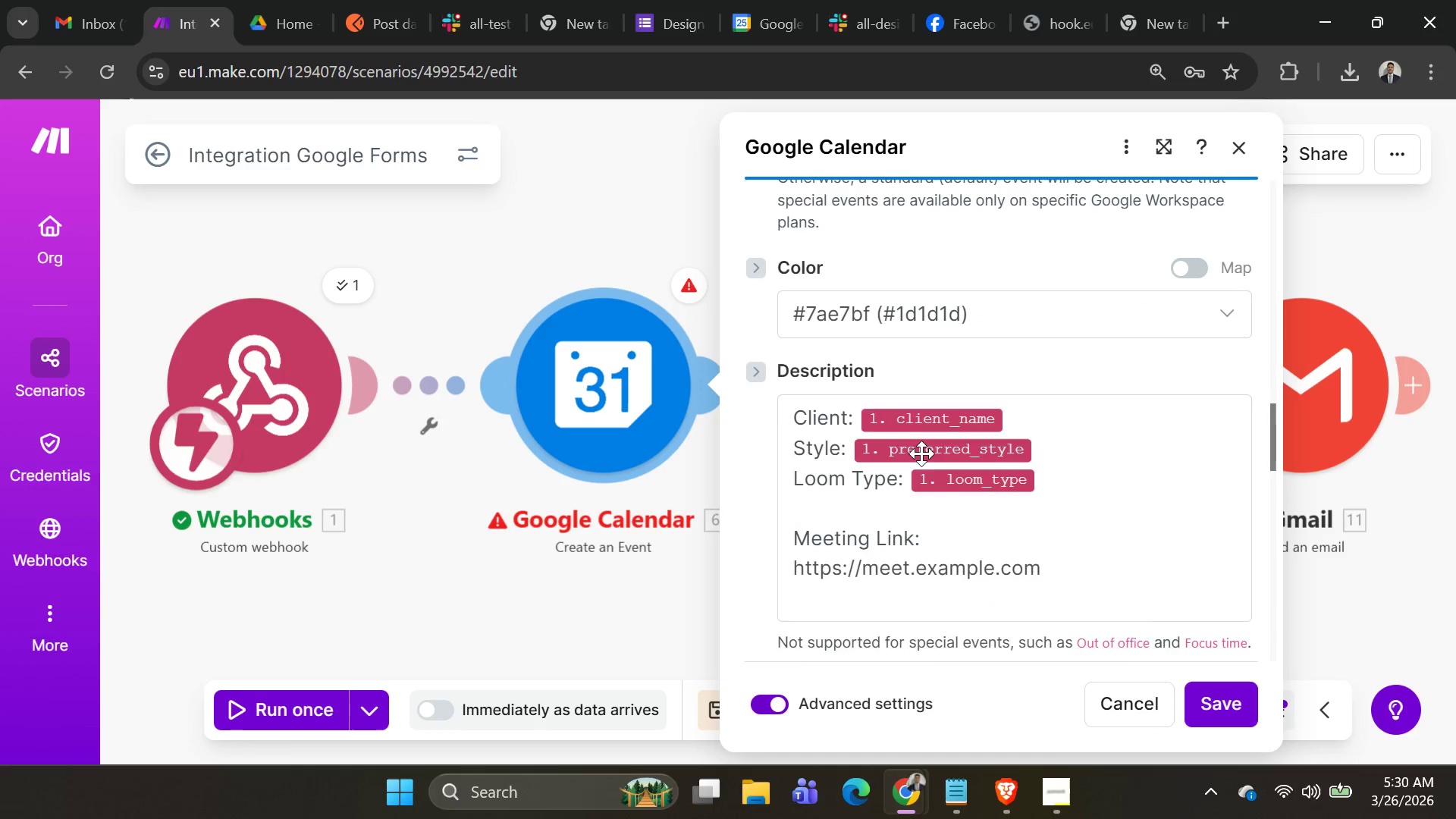 
scroll: coordinate [921, 453], scroll_direction: up, amount: 5.0
 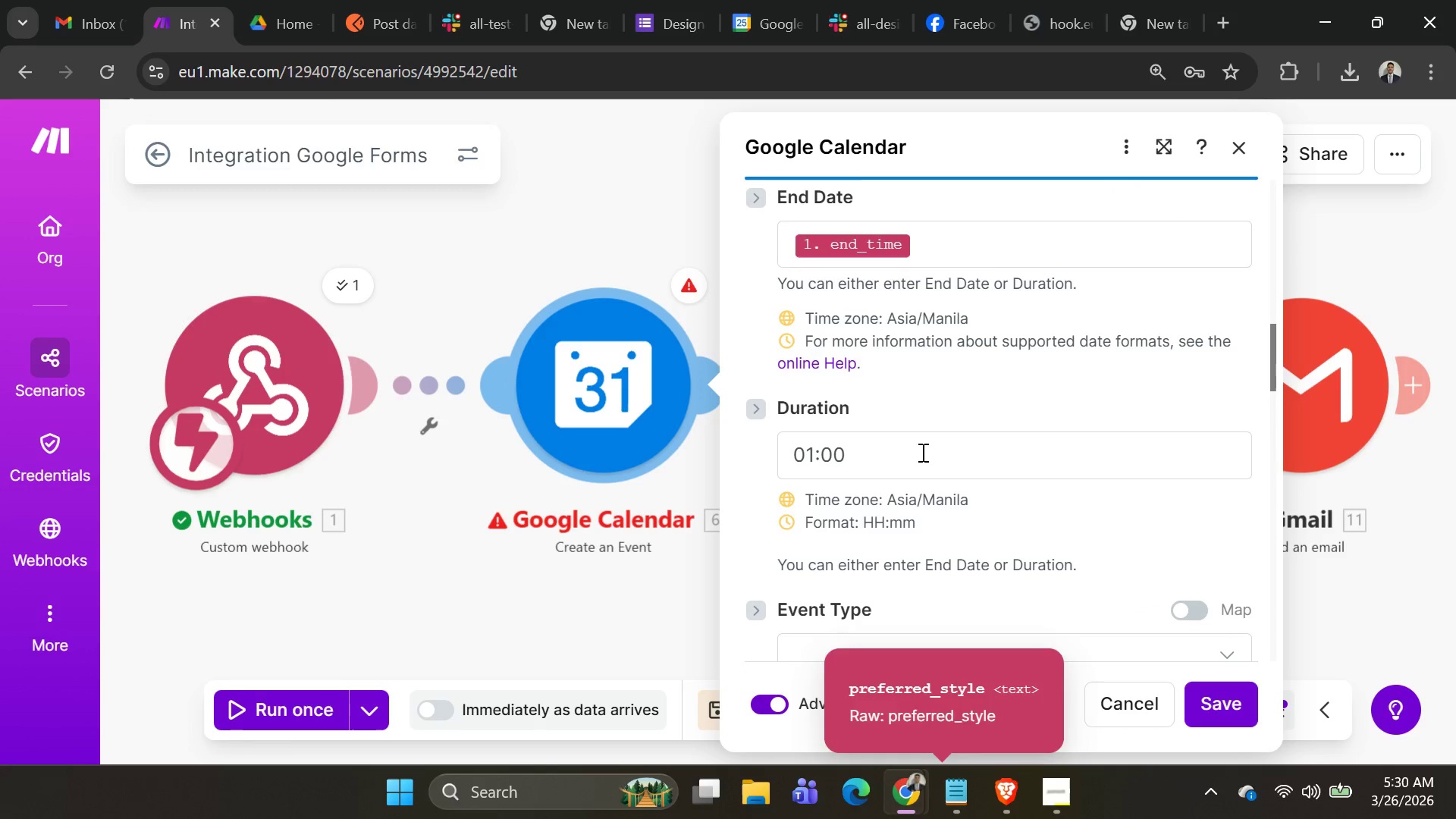 
scroll: coordinate [921, 450], scroll_direction: none, amount: 0.0
 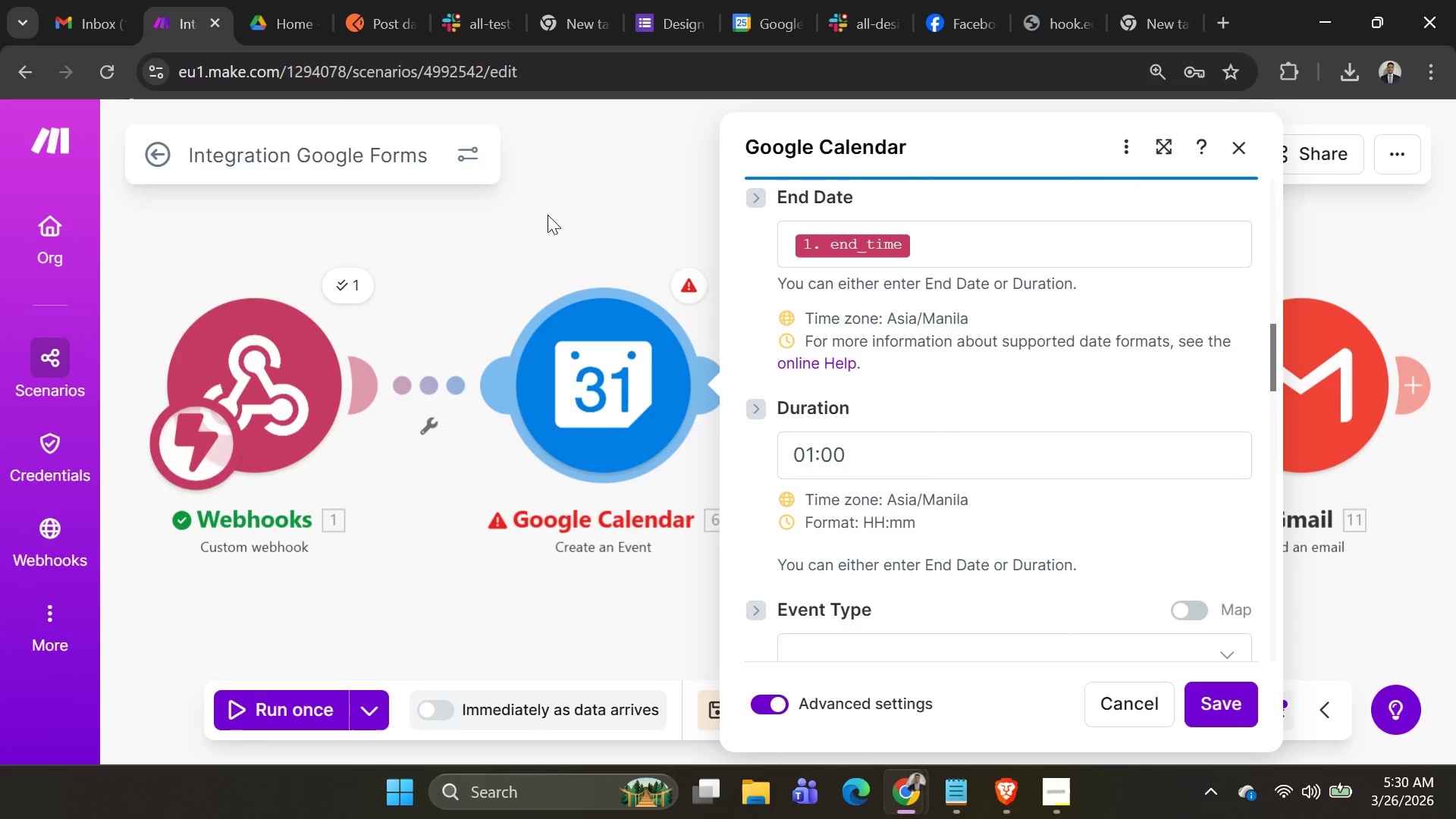 
left_click([523, 173])
 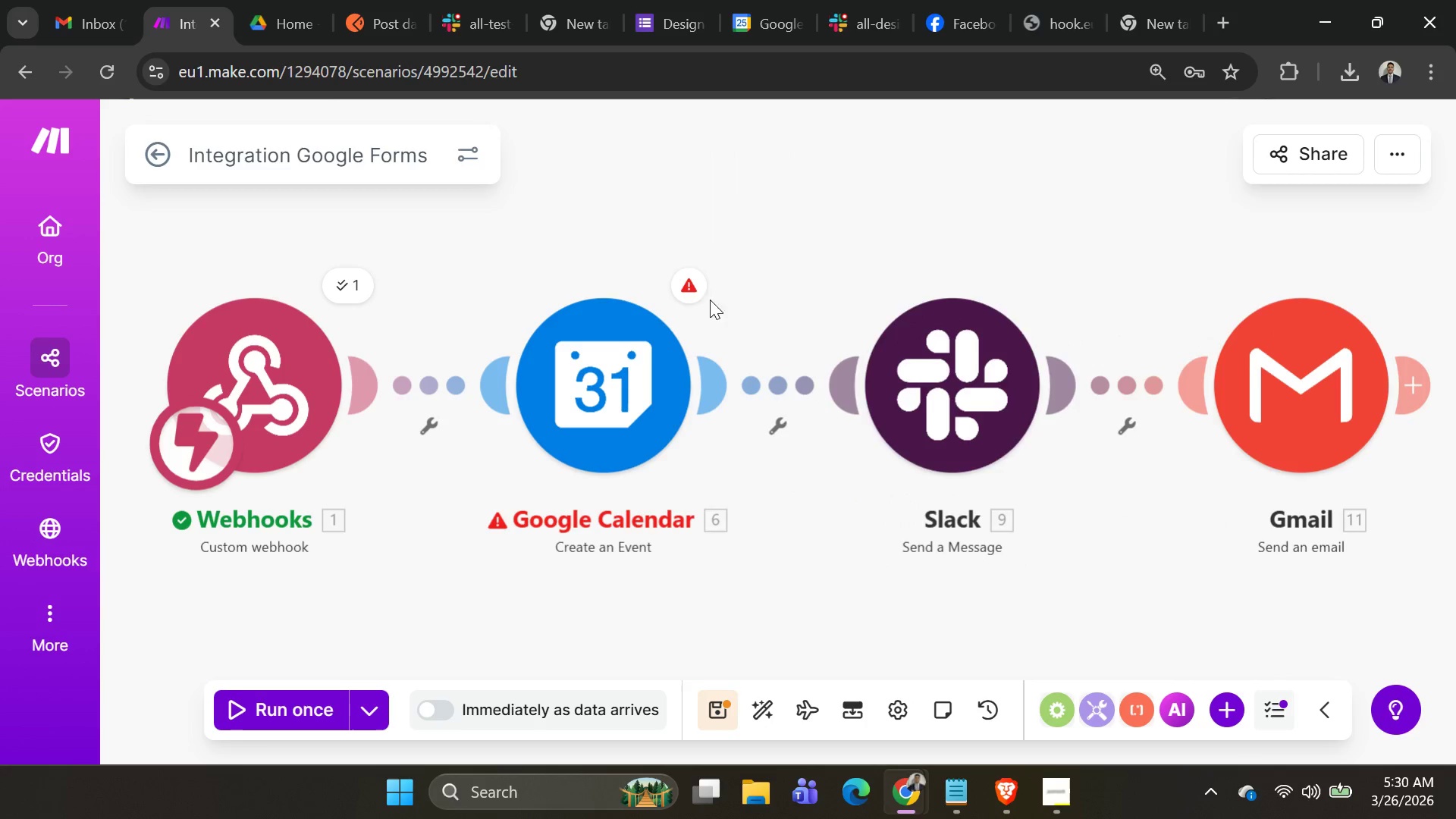 
scroll: coordinate [1011, 377], scroll_direction: down, amount: 1.0
 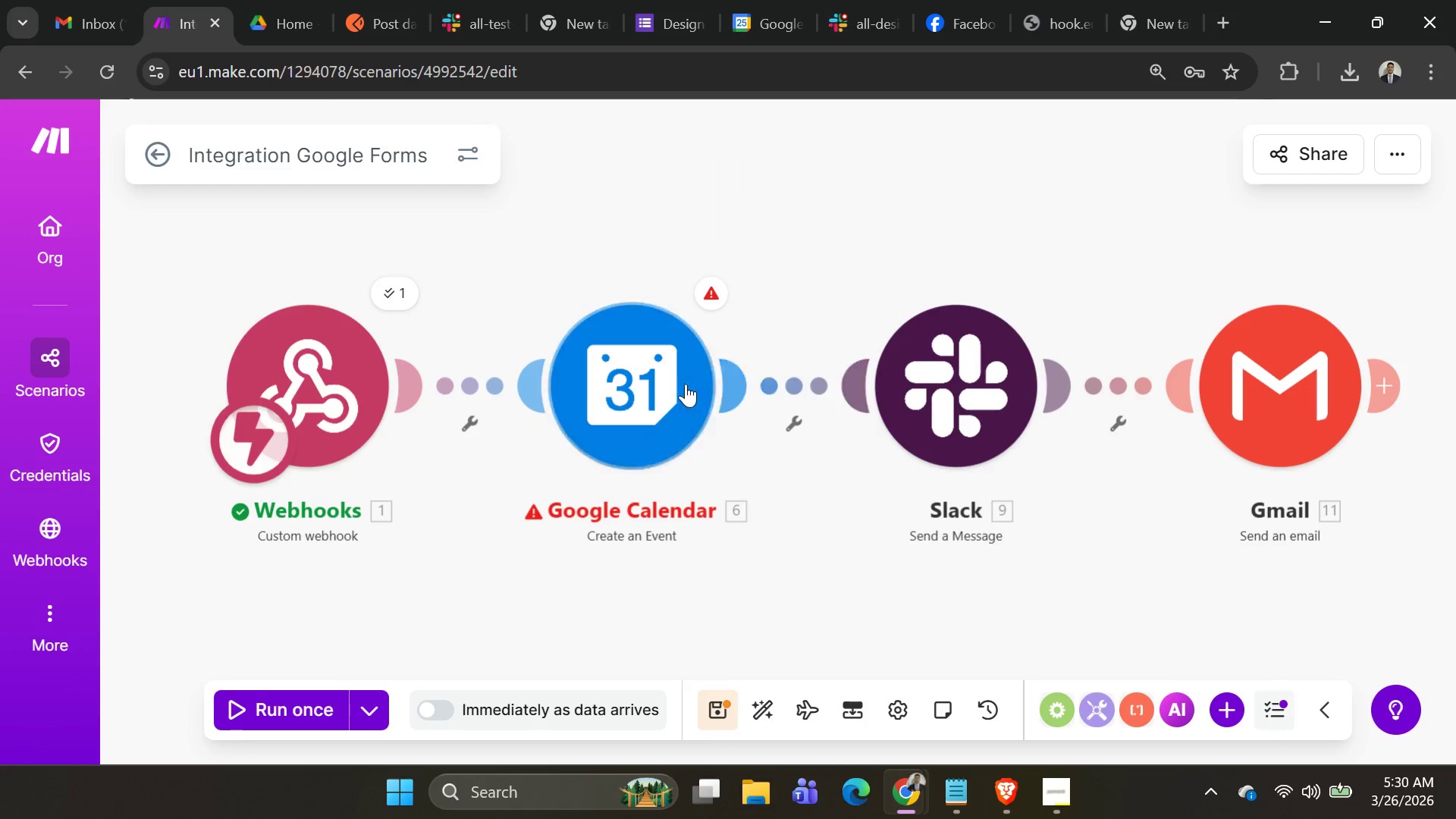 
left_click([644, 396])
 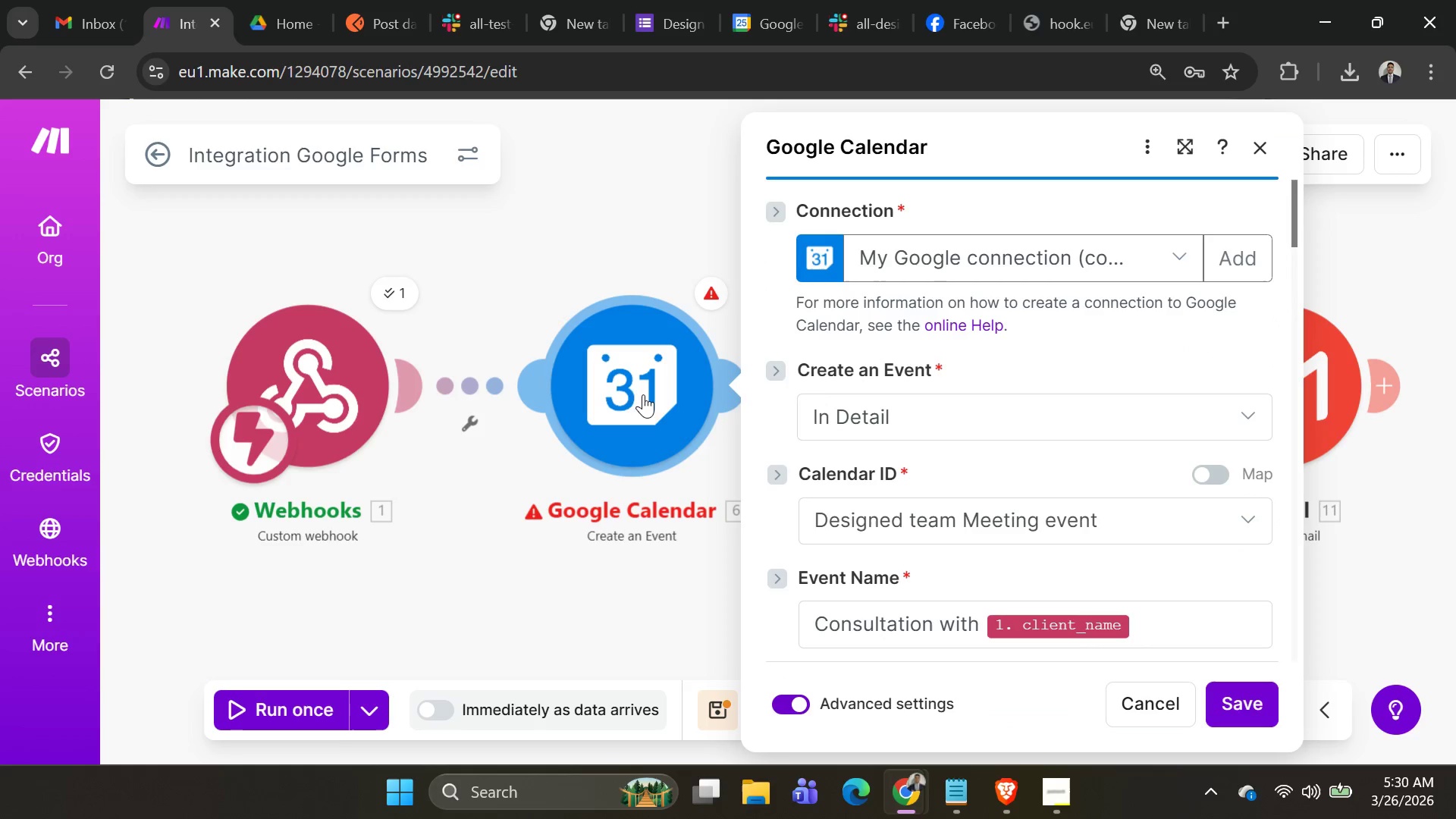 
scroll: coordinate [969, 437], scroll_direction: down, amount: 7.0
 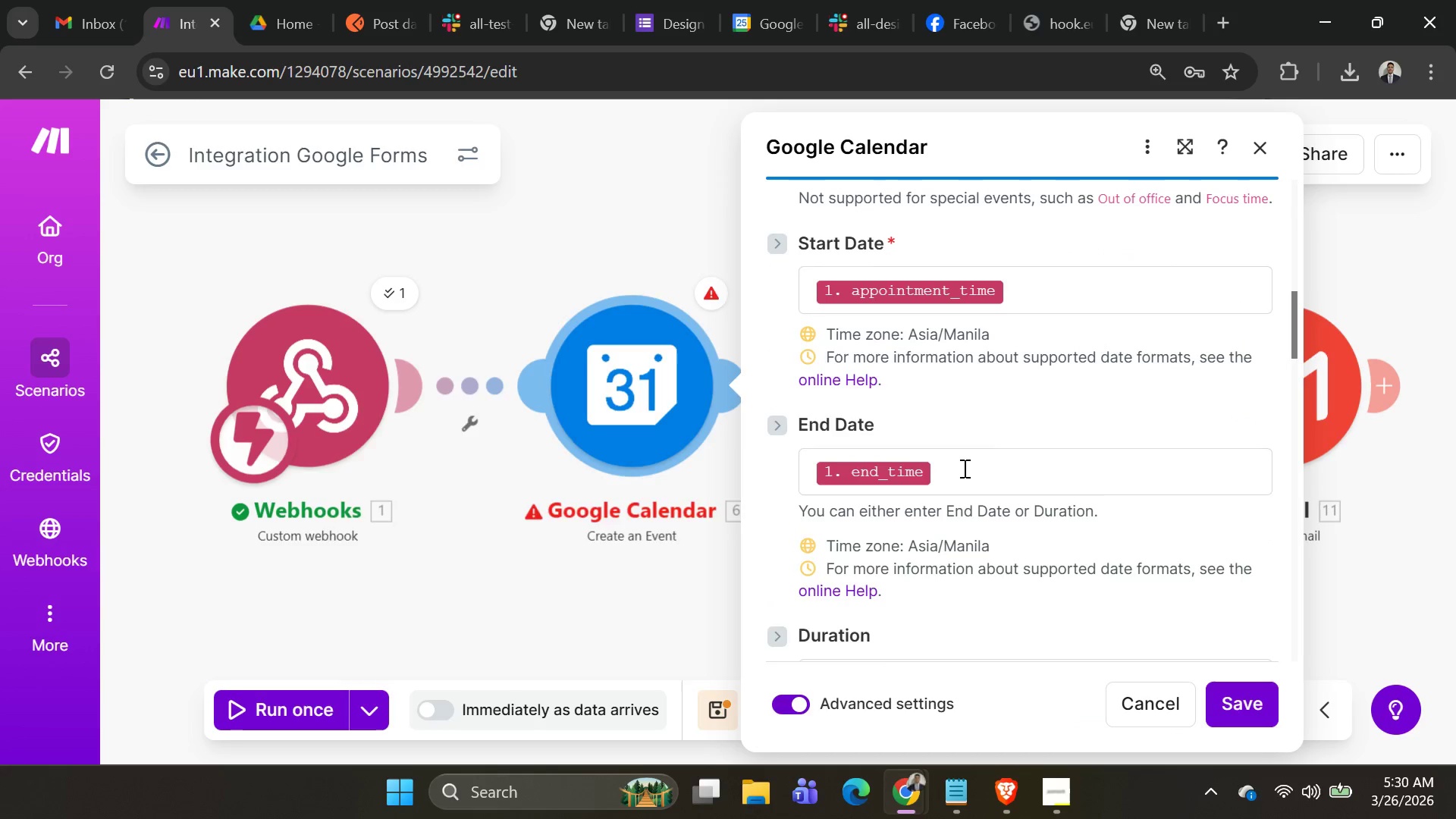 
left_click([962, 469])
 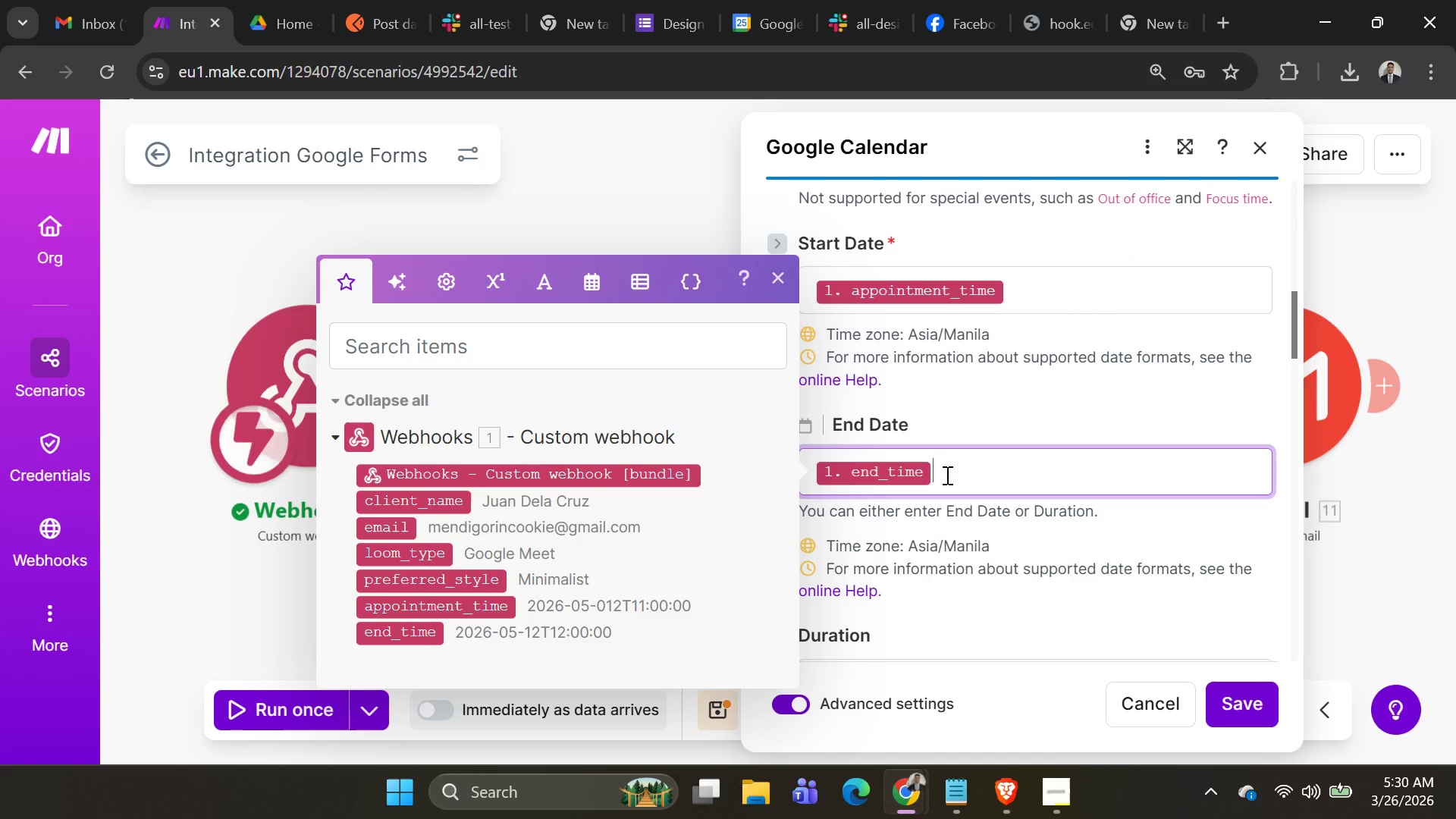 
key(Backspace)
 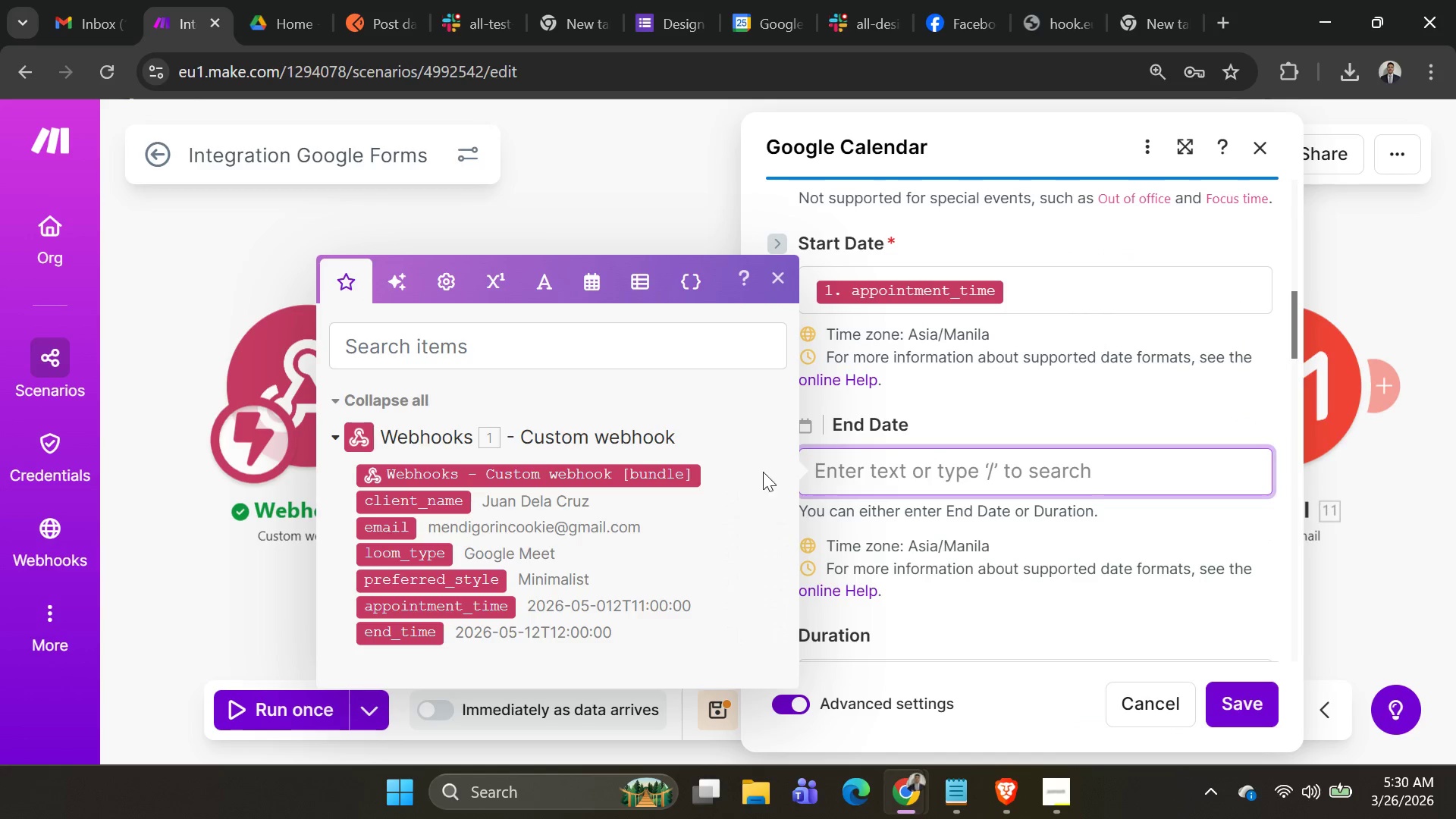 
mouse_move([459, 618])
 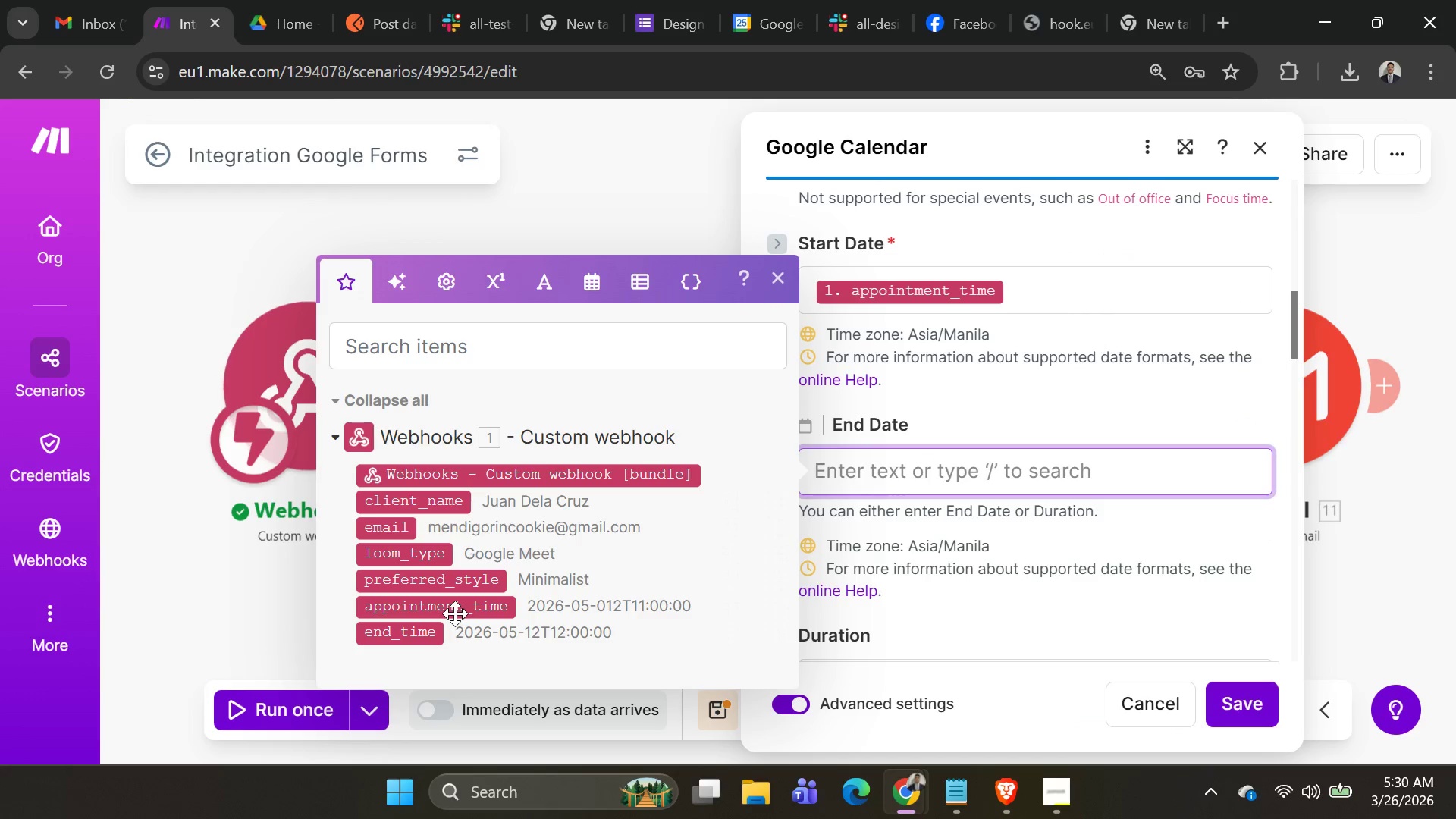 
mouse_move([390, 588])
 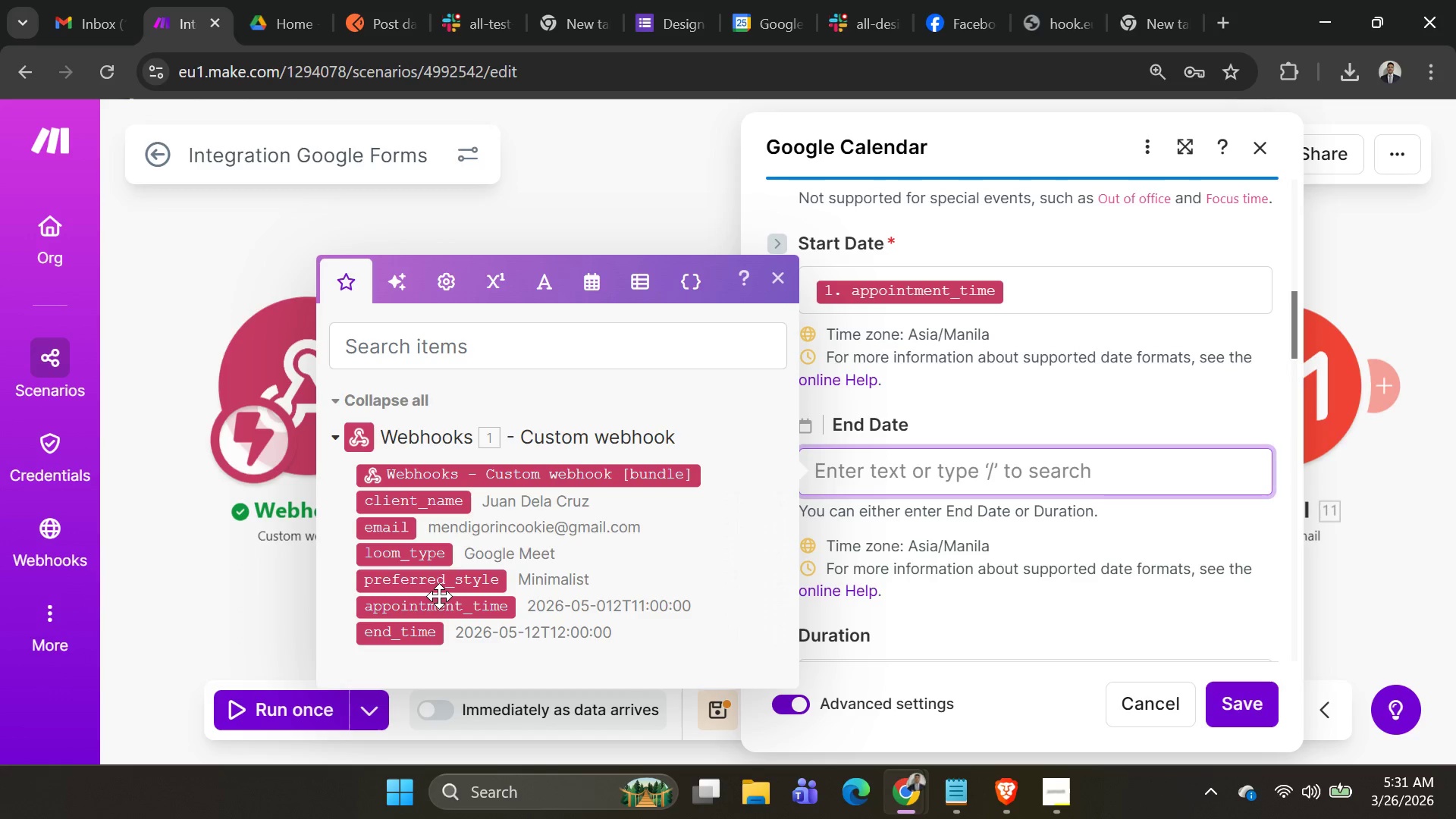 
mouse_move([433, 623])
 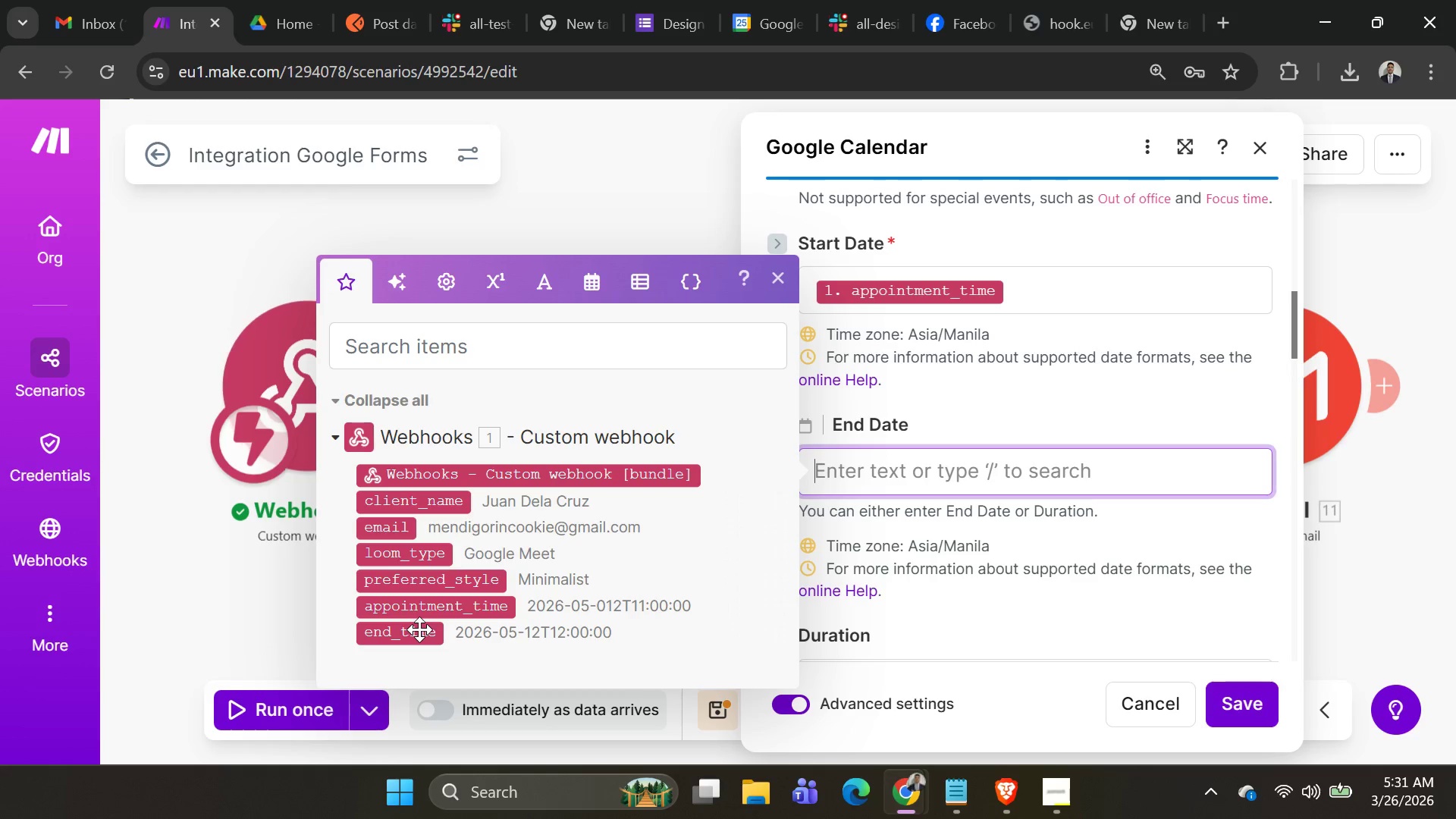 
left_click([417, 631])
 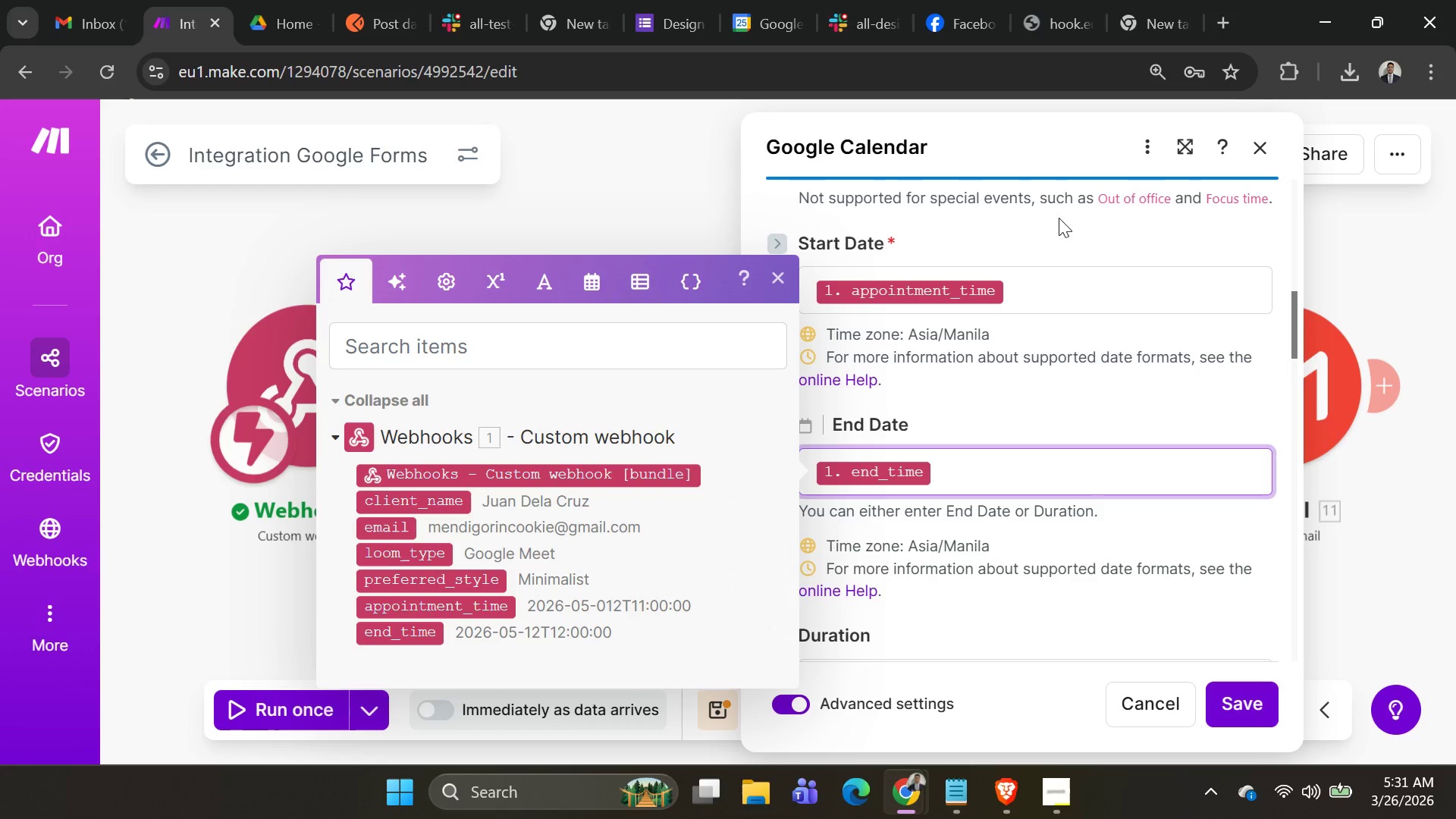 
left_click([1050, 281])
 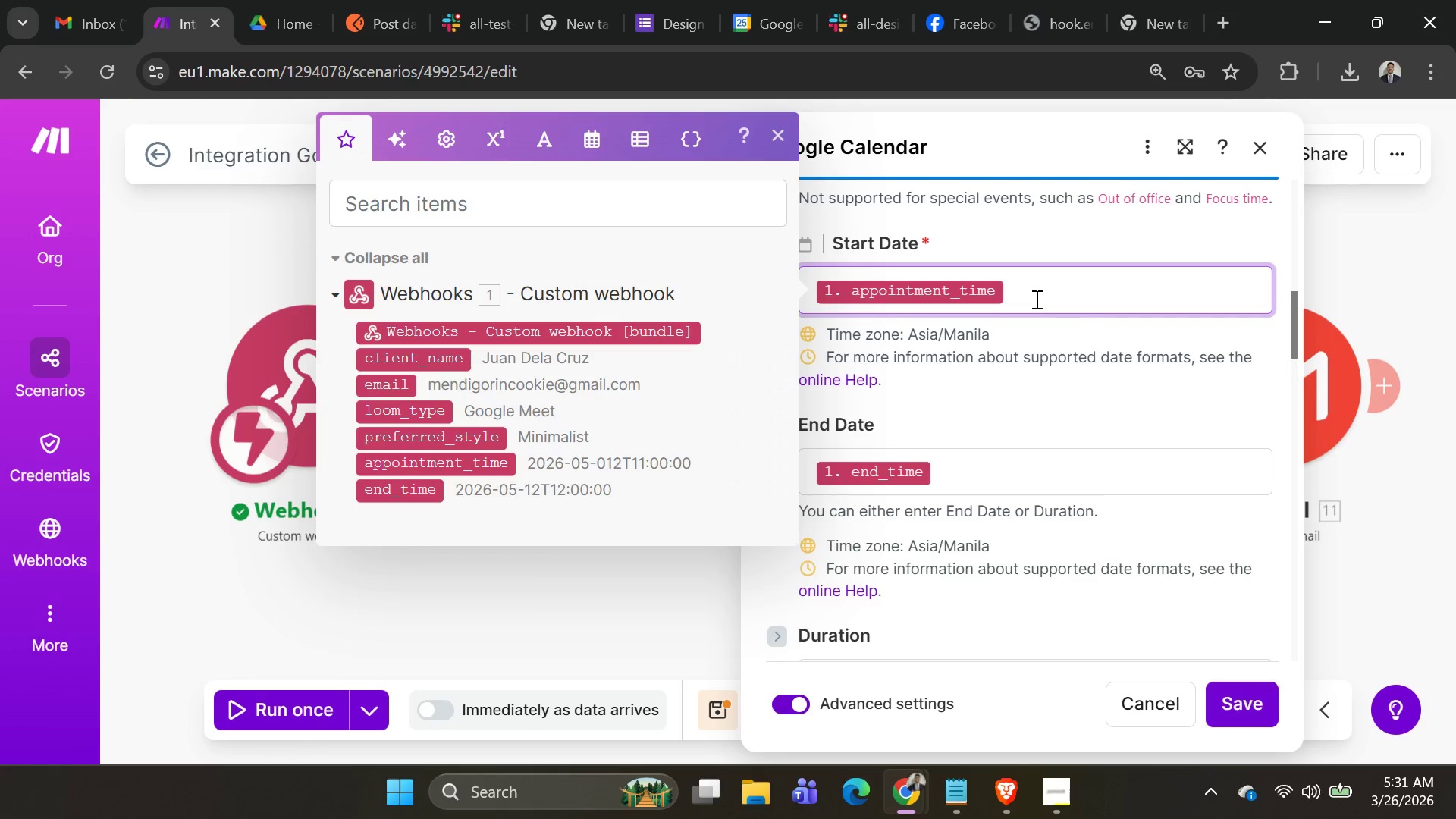 
key(Backspace)
 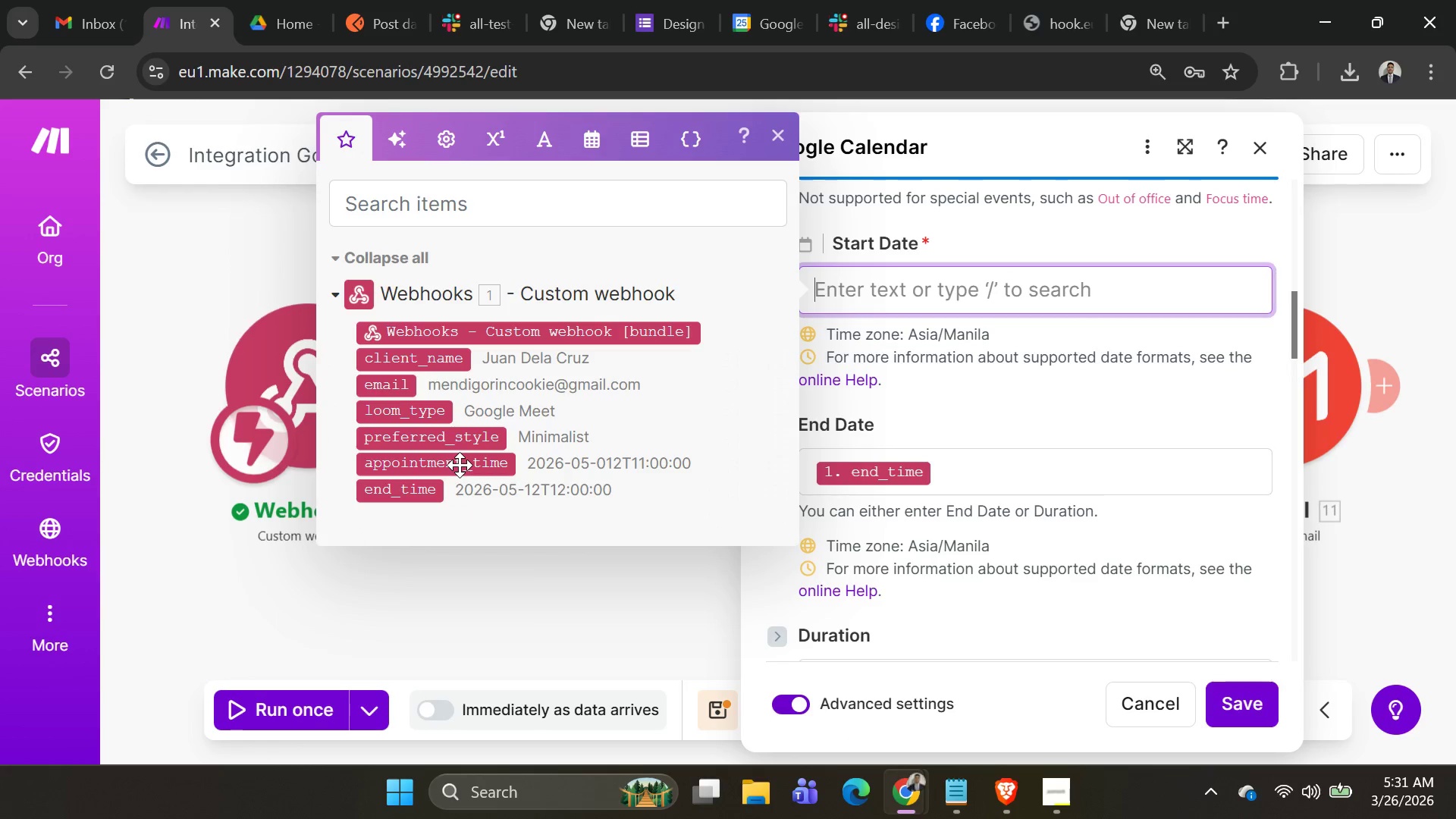 
left_click([460, 465])
 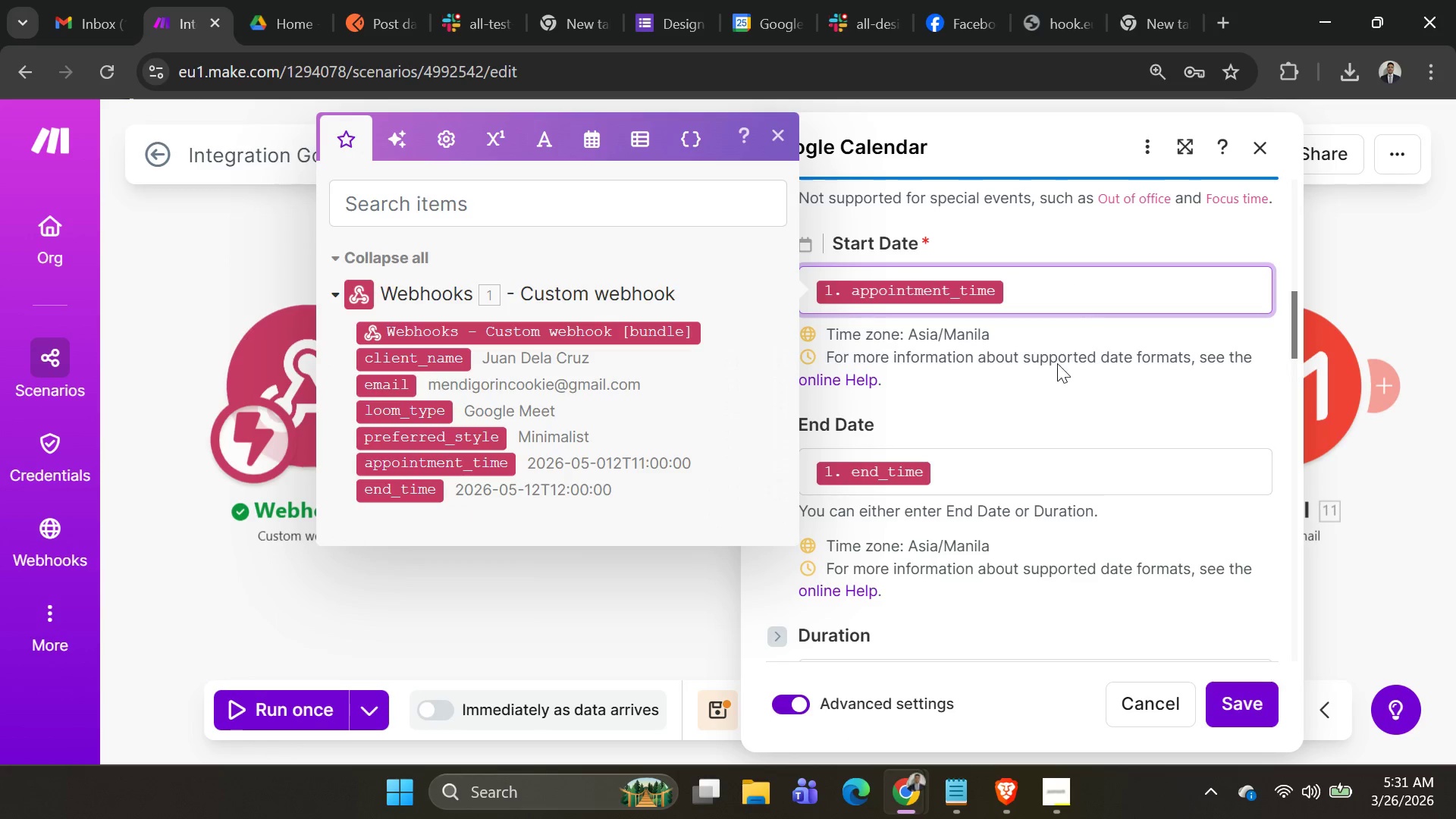 
scroll: coordinate [1134, 430], scroll_direction: down, amount: 3.0
 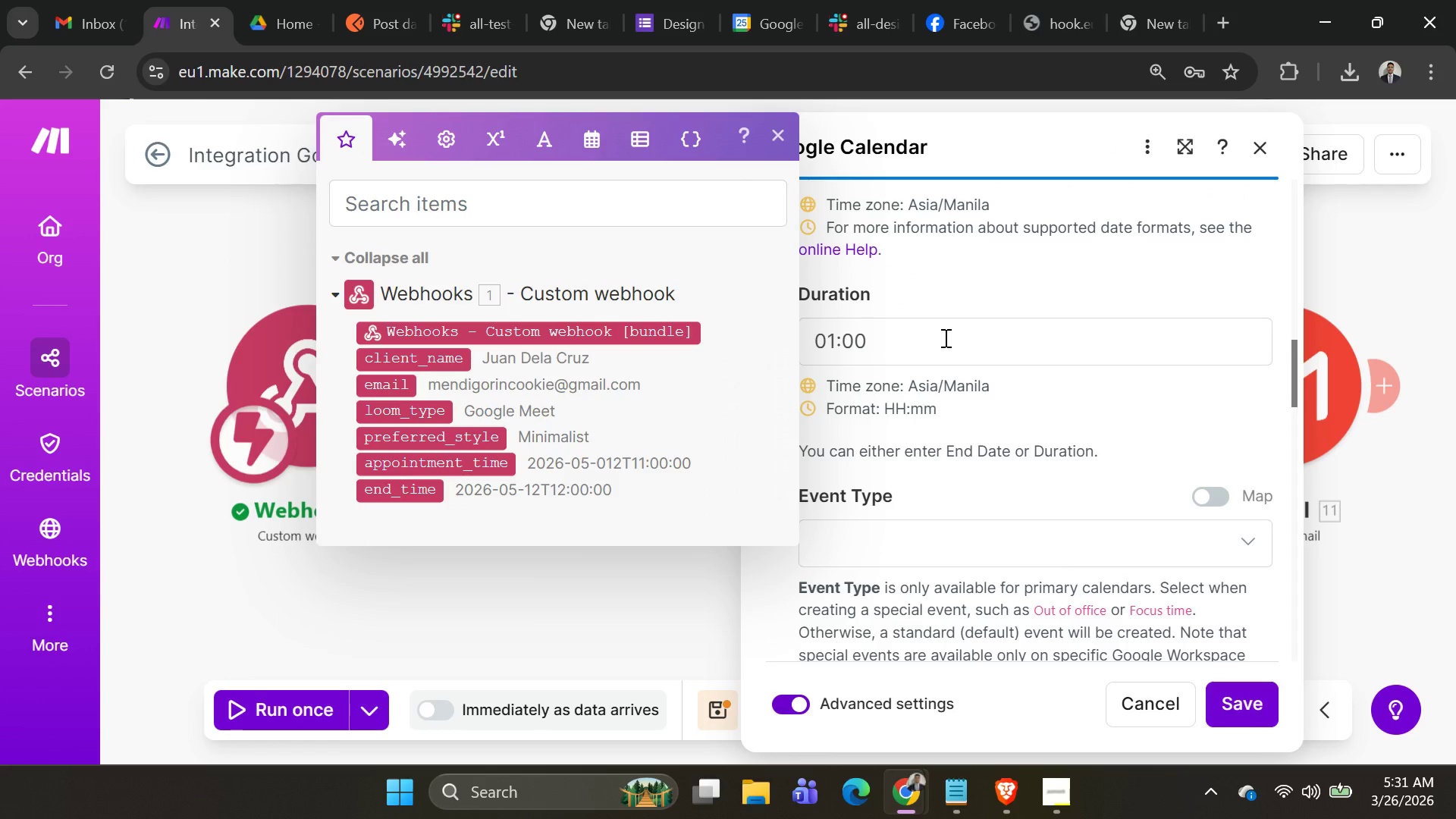 
left_click([943, 340])
 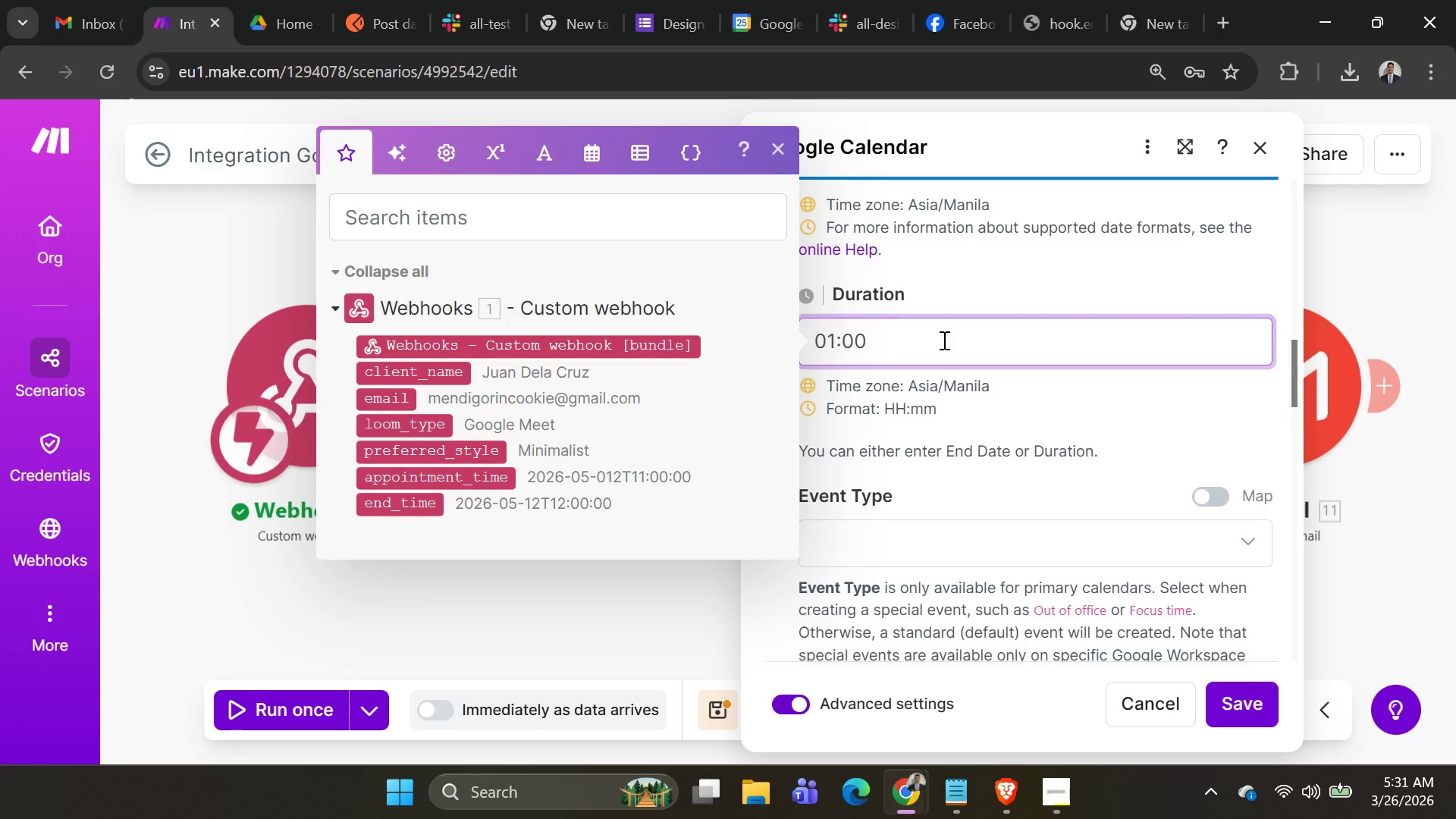 
scroll: coordinate [1001, 405], scroll_direction: down, amount: 5.0
 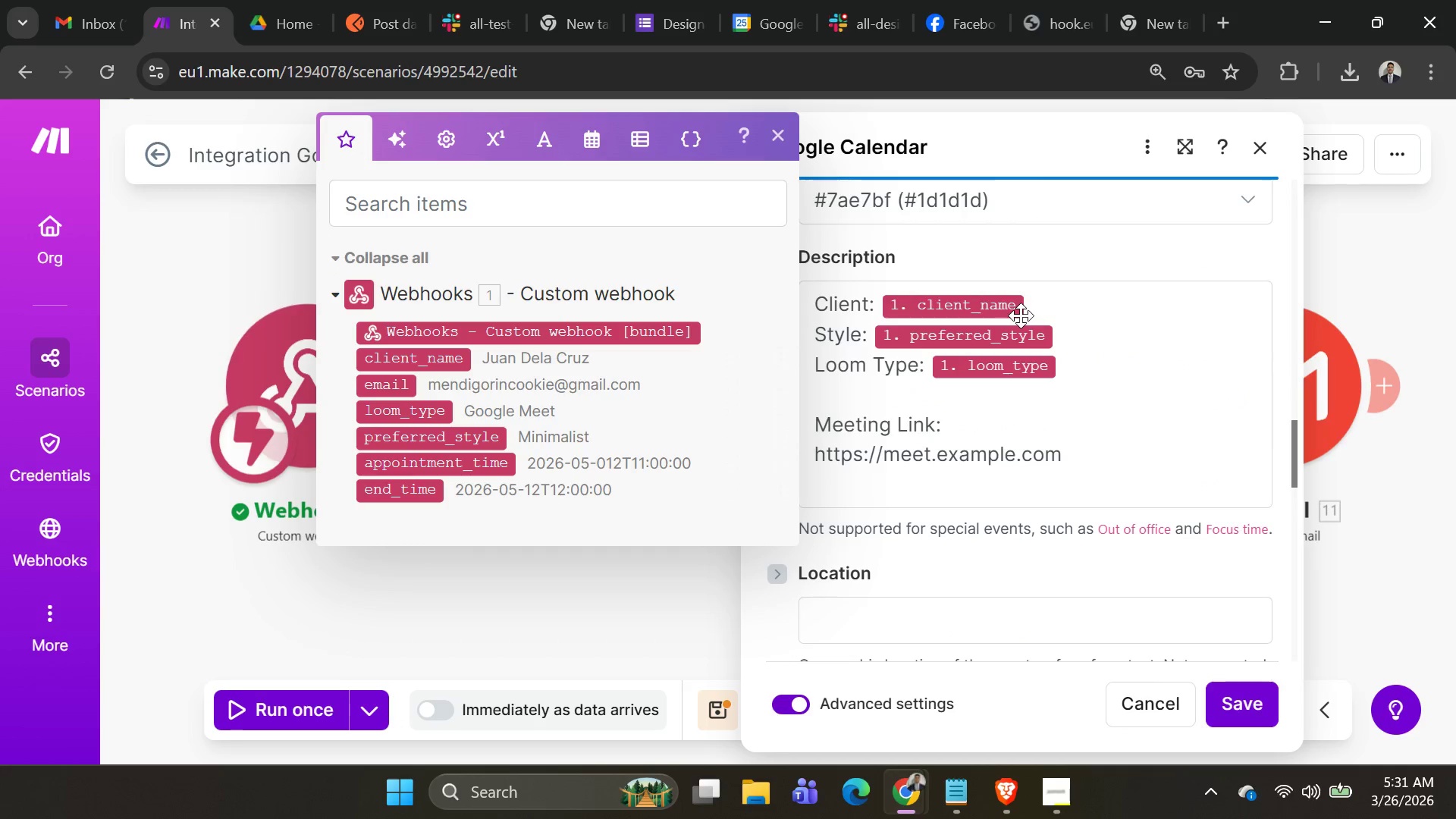 
left_click([1035, 302])
 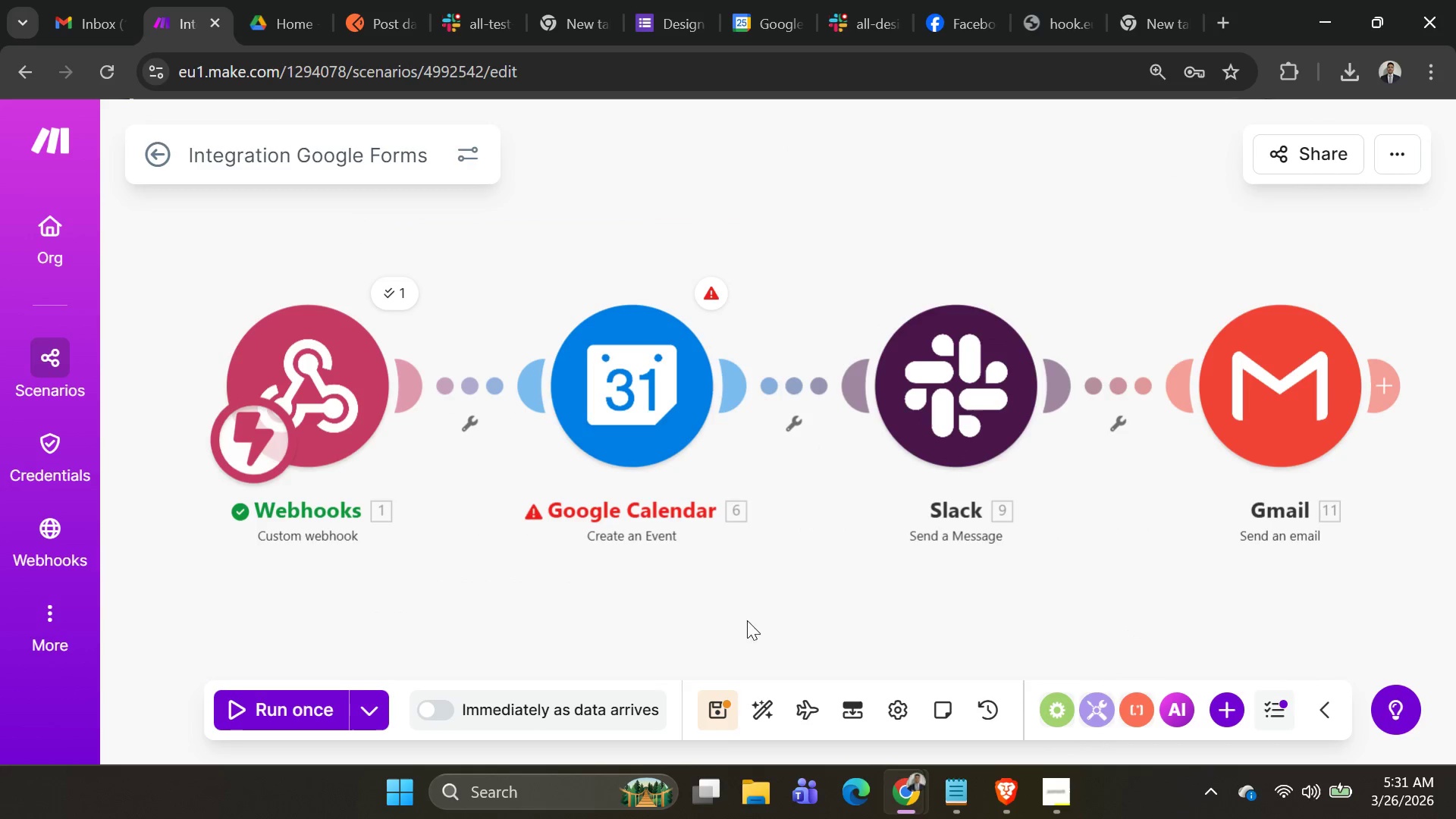 
left_click([307, 699])
 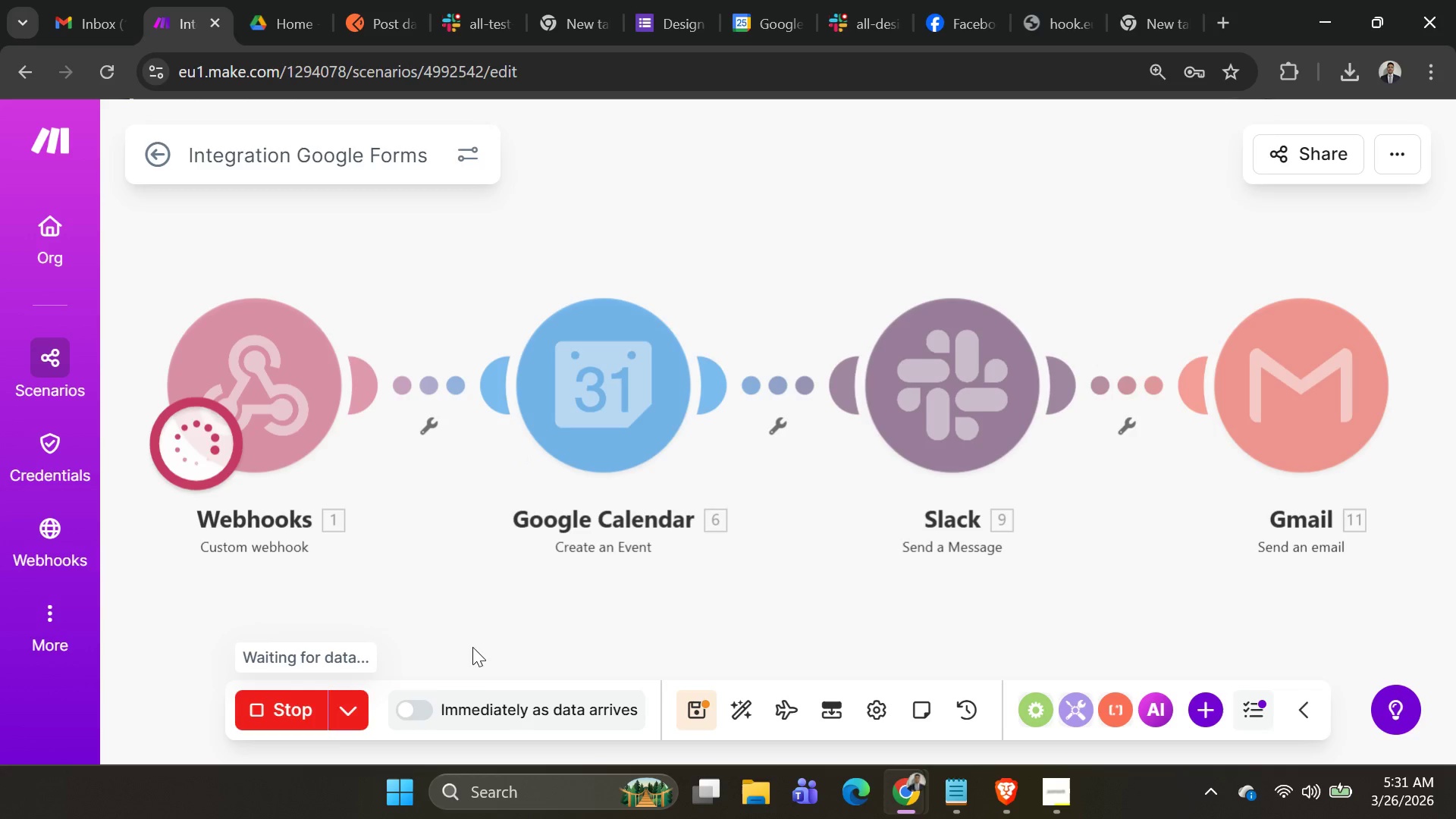 
left_click([300, 711])
 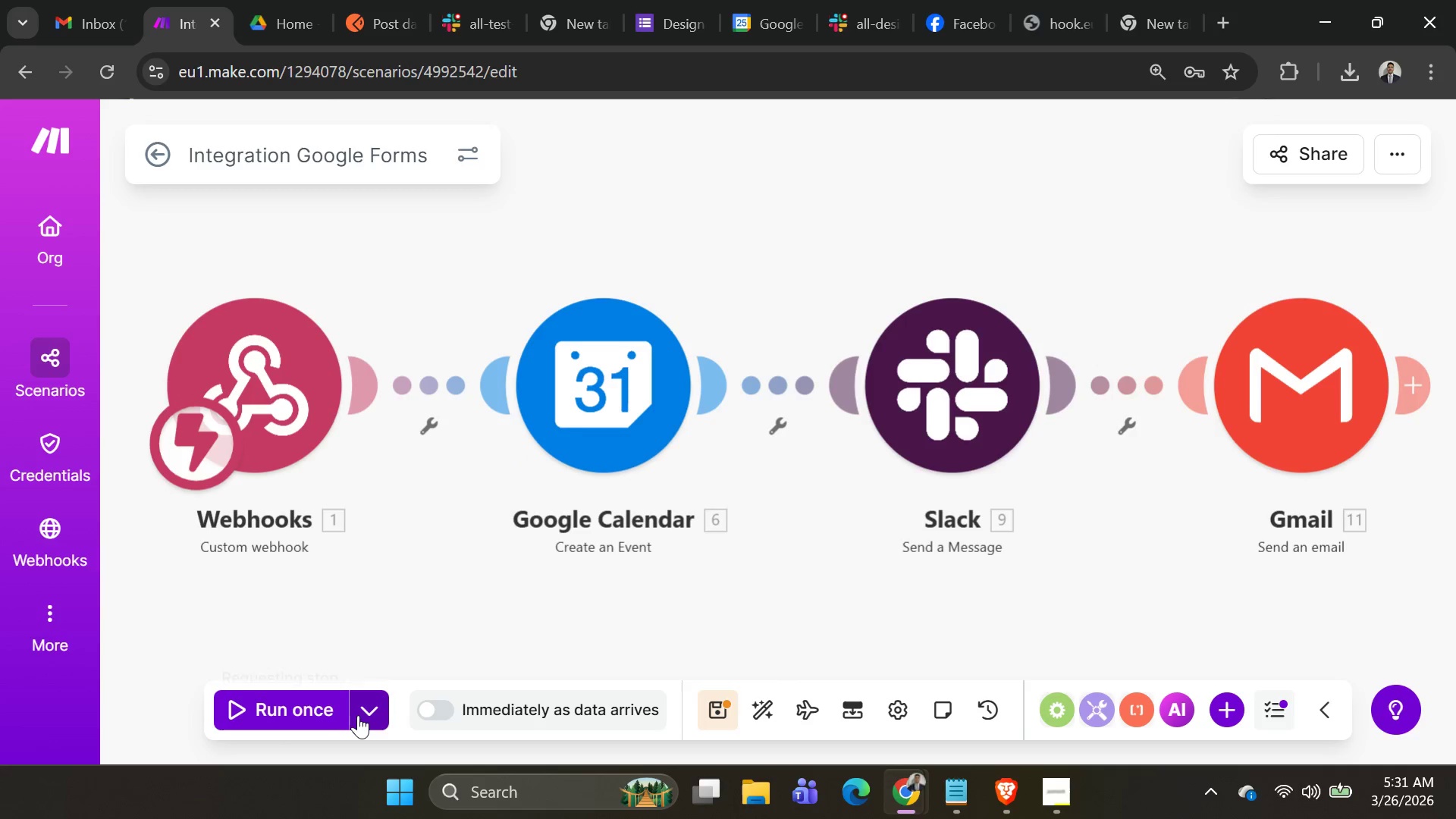 
left_click([361, 715])
 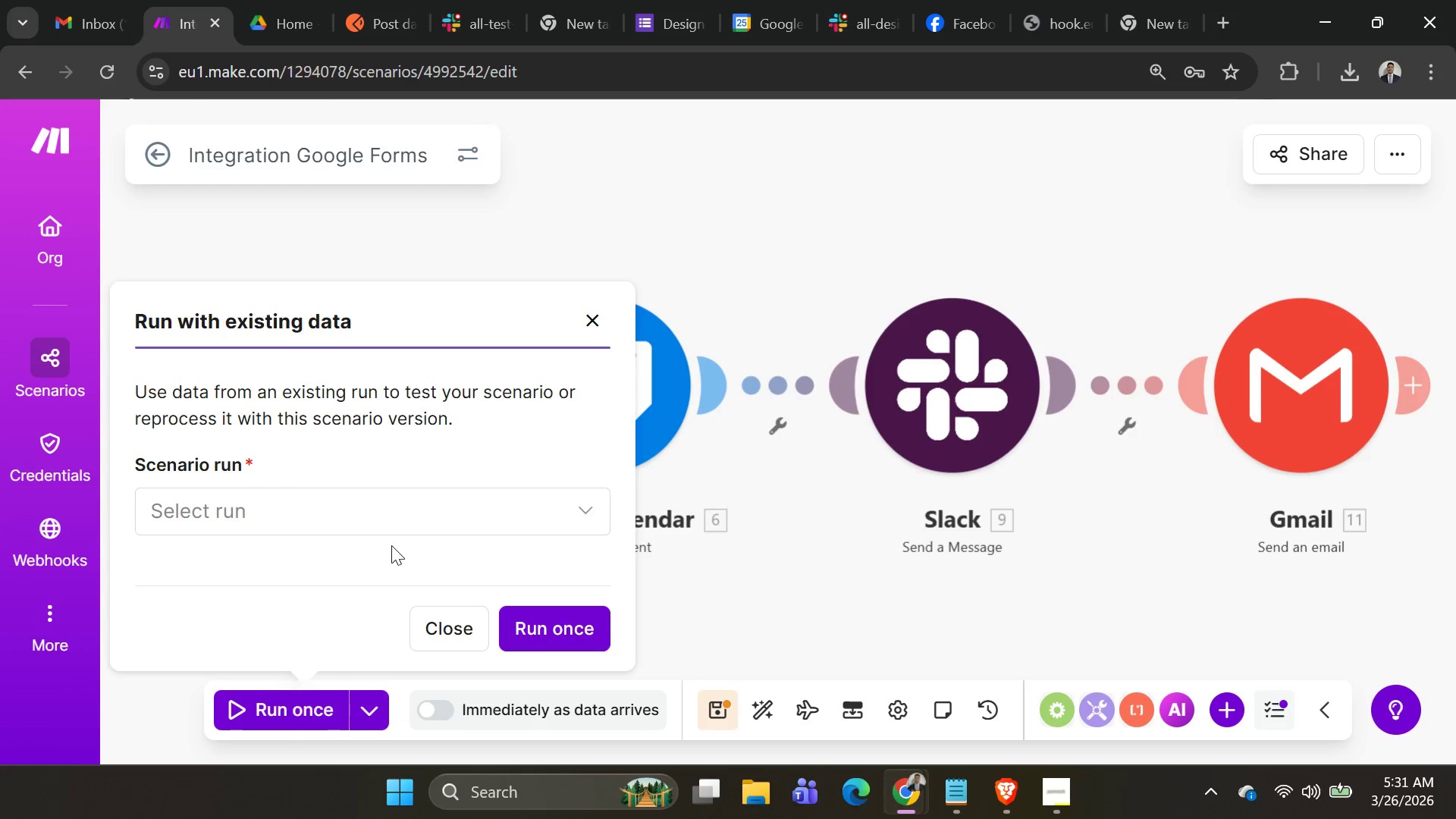 
left_click([391, 515])
 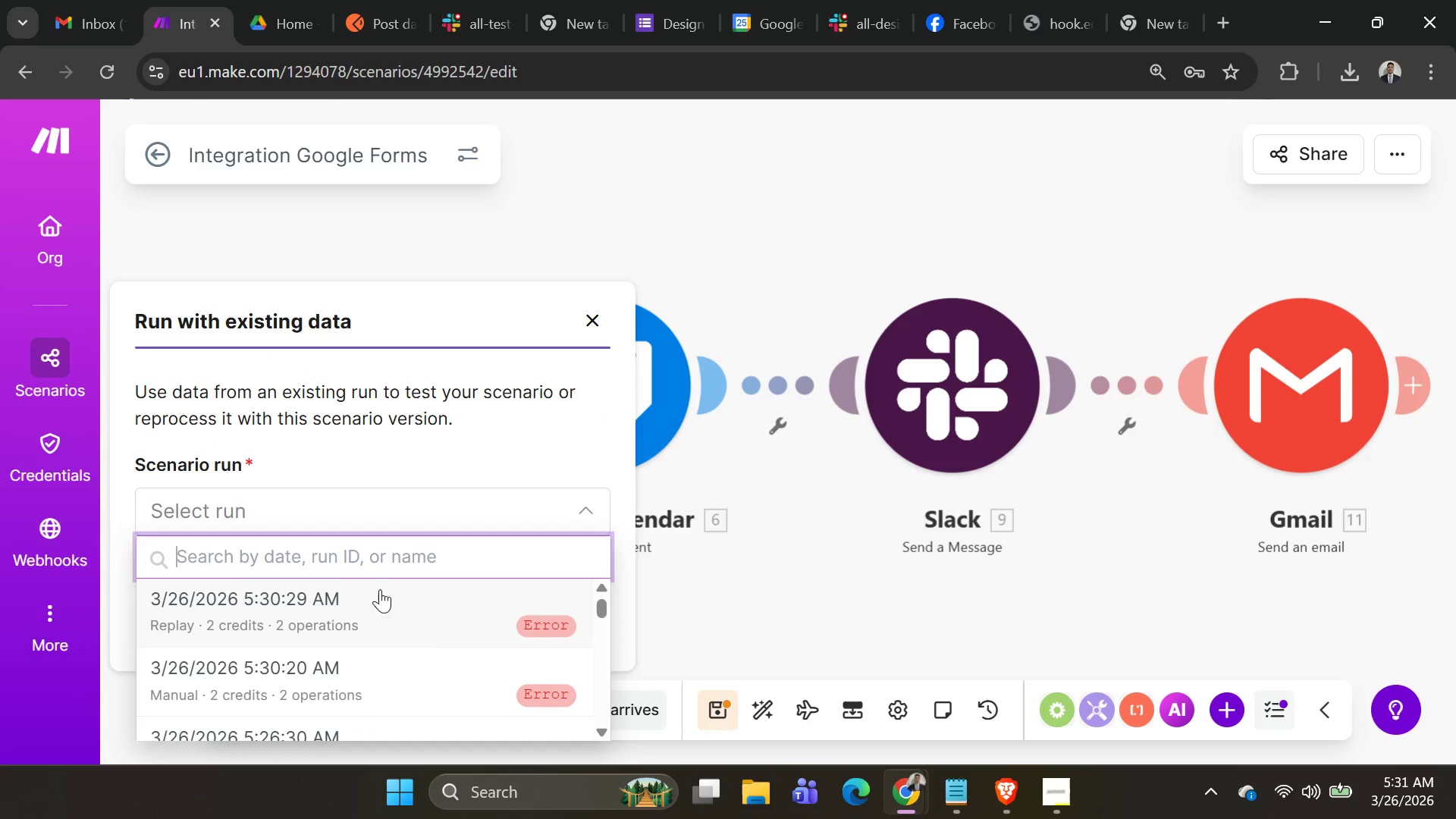 
left_click([380, 613])
 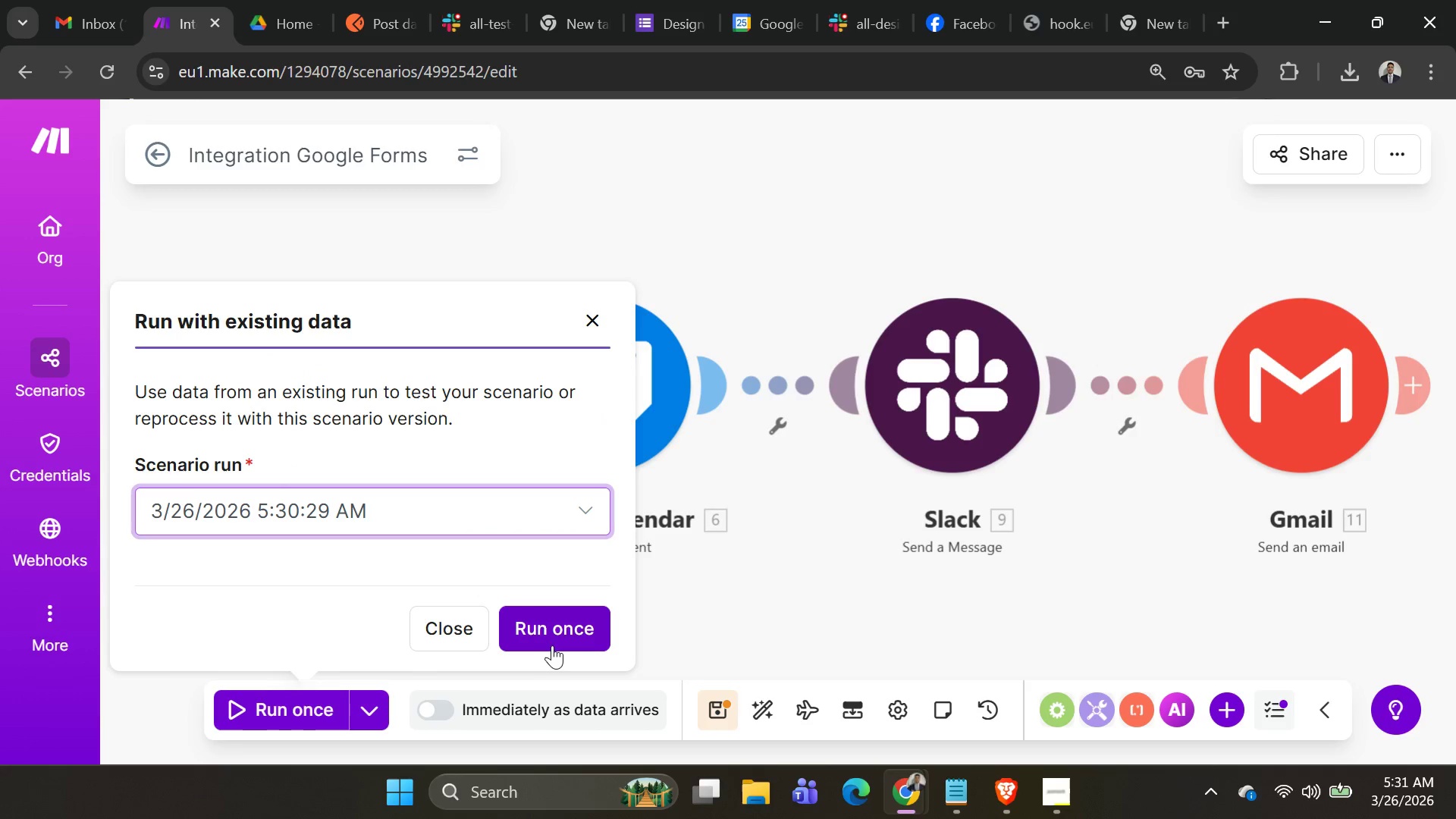 
left_click([551, 643])
 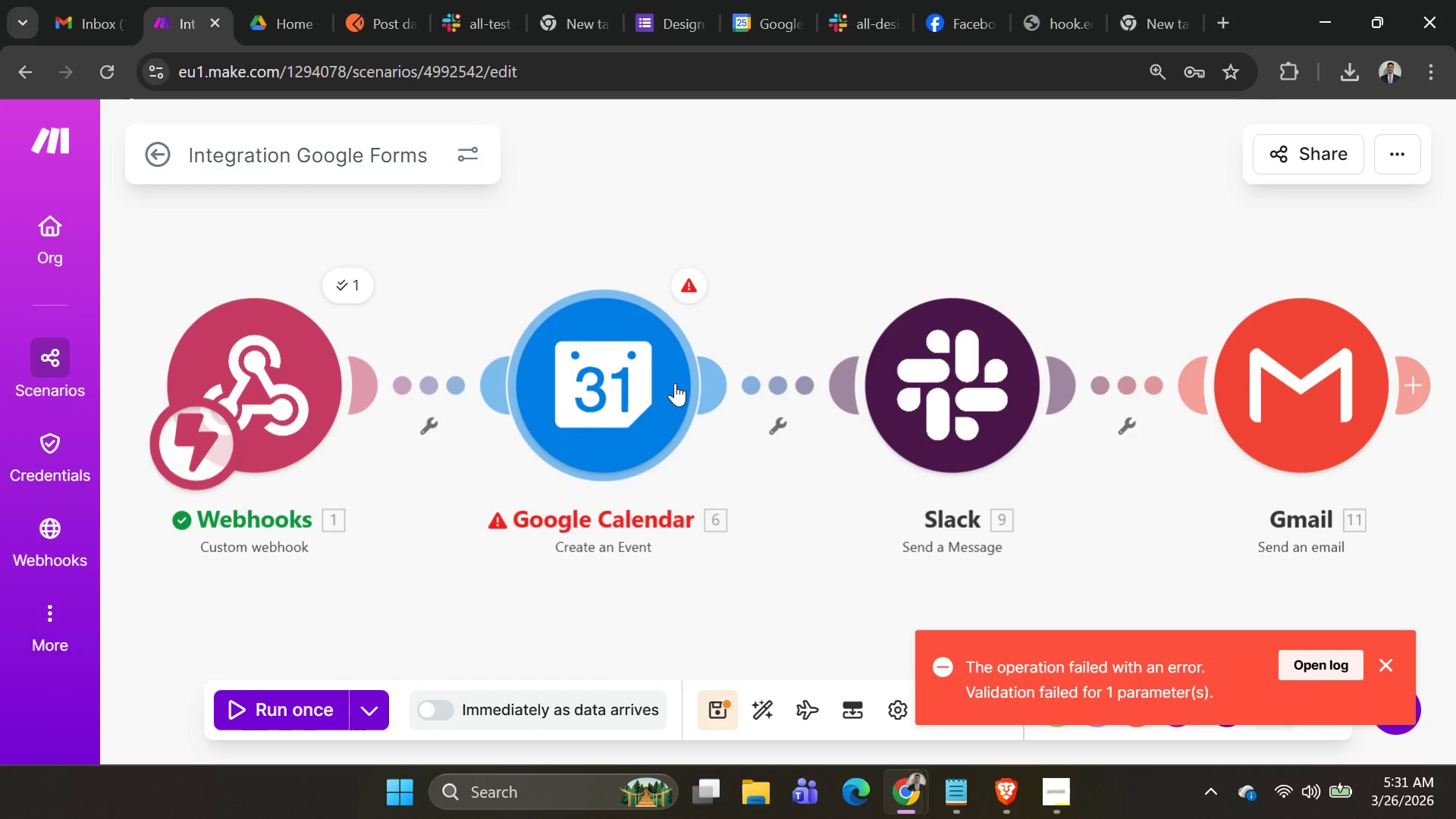 
left_click([669, 386])
 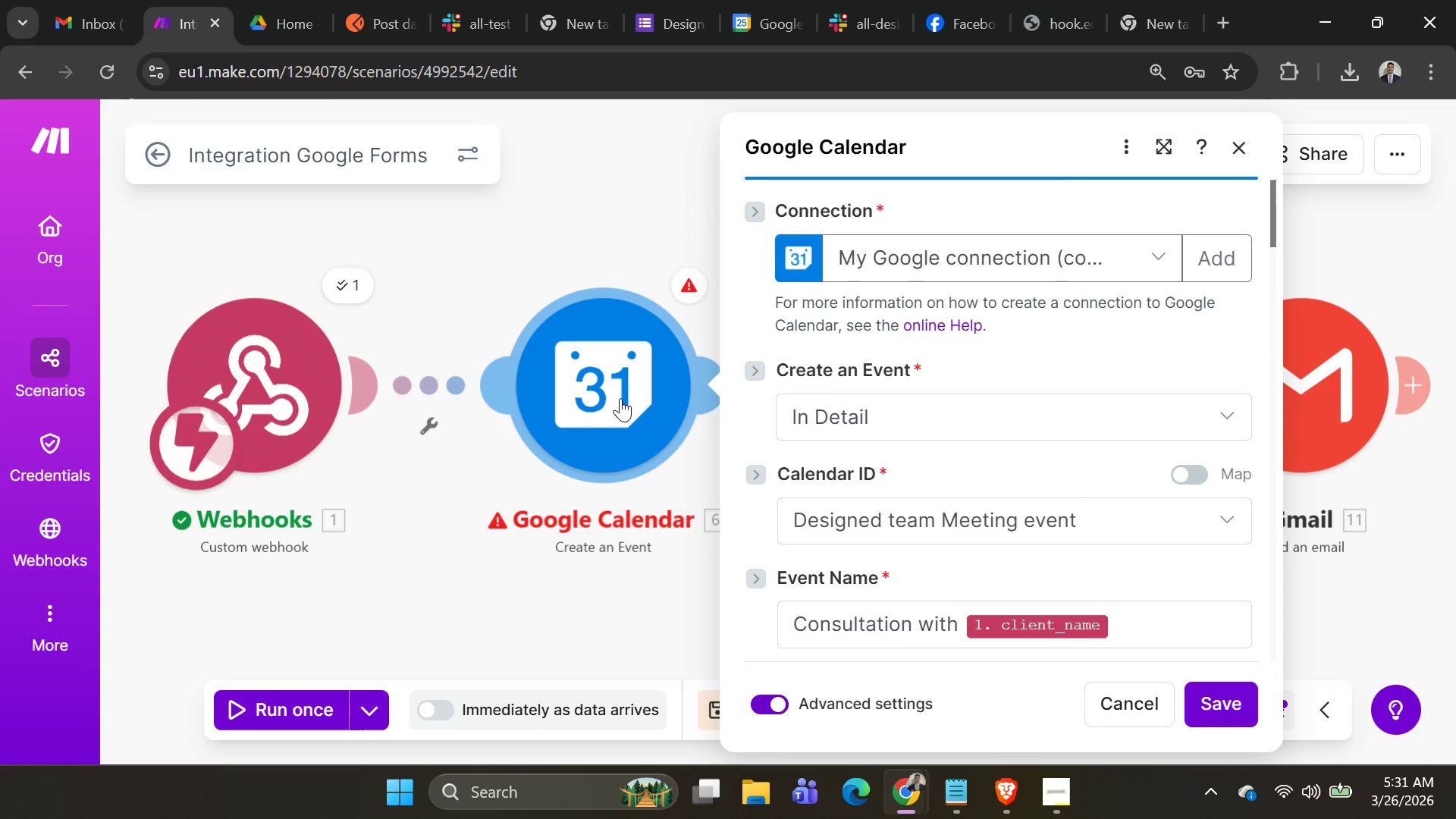 
scroll: coordinate [1020, 425], scroll_direction: down, amount: 23.0
 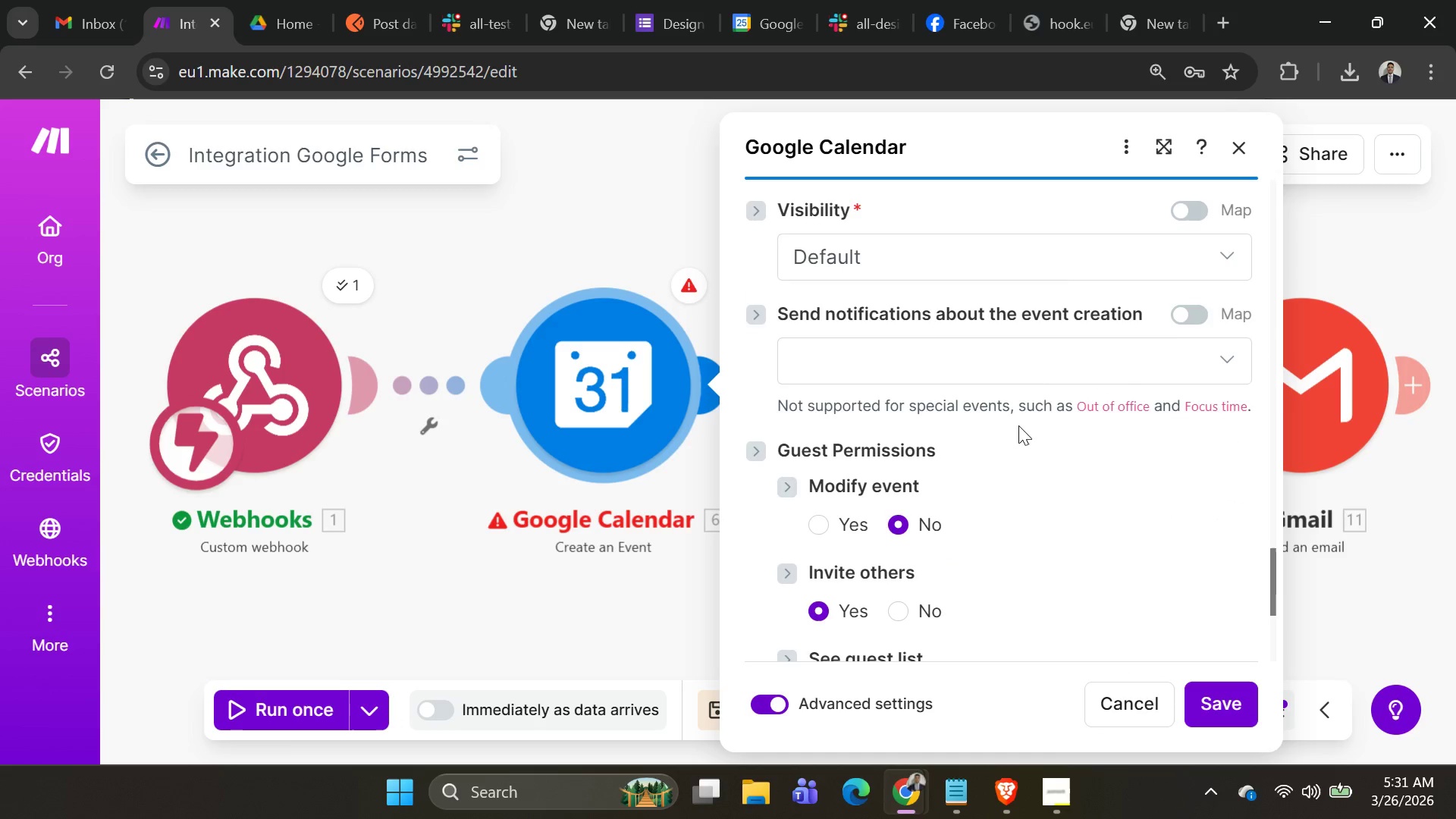 
scroll: coordinate [1018, 411], scroll_direction: up, amount: 6.0
 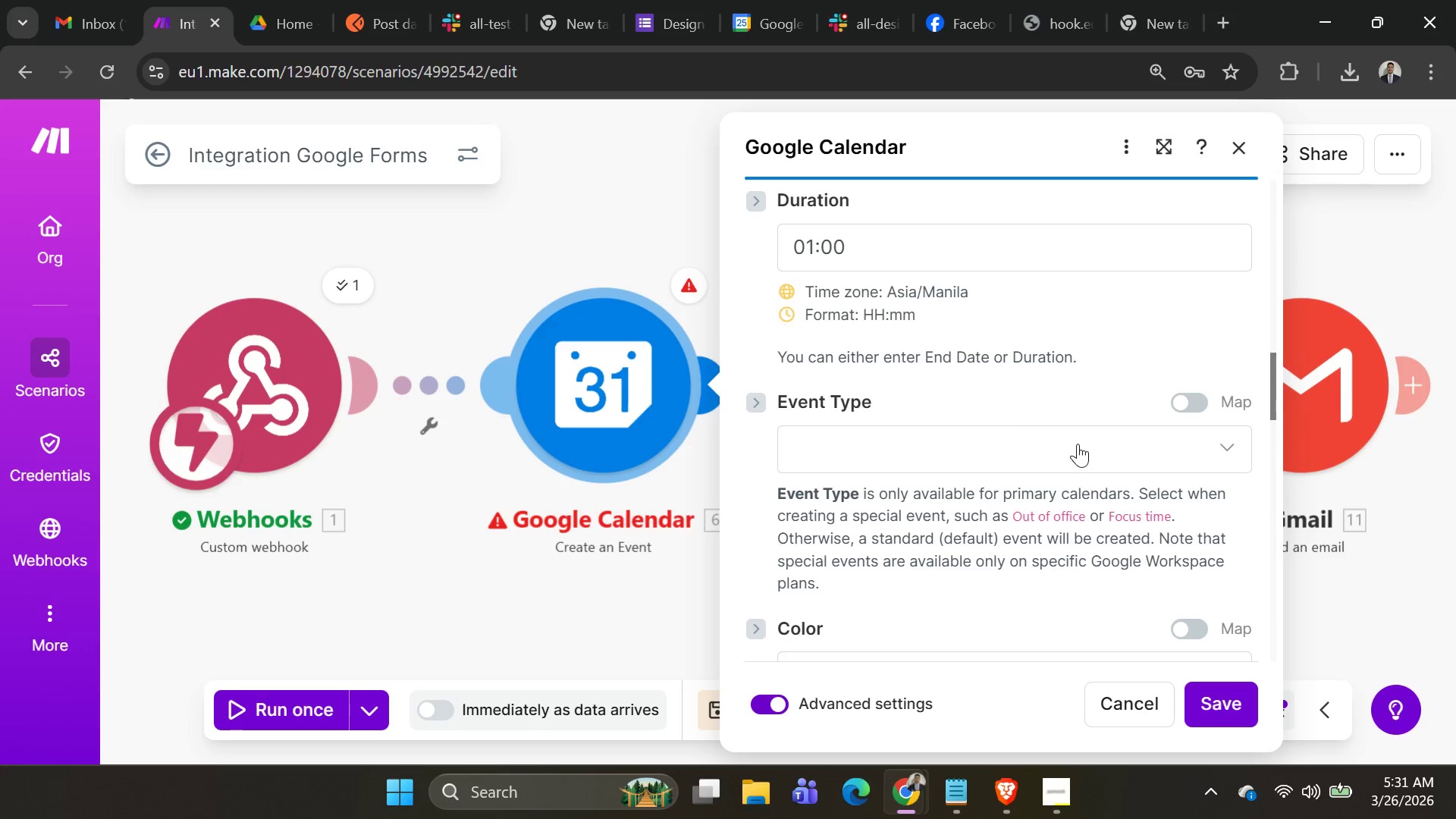 
left_click([1078, 444])
 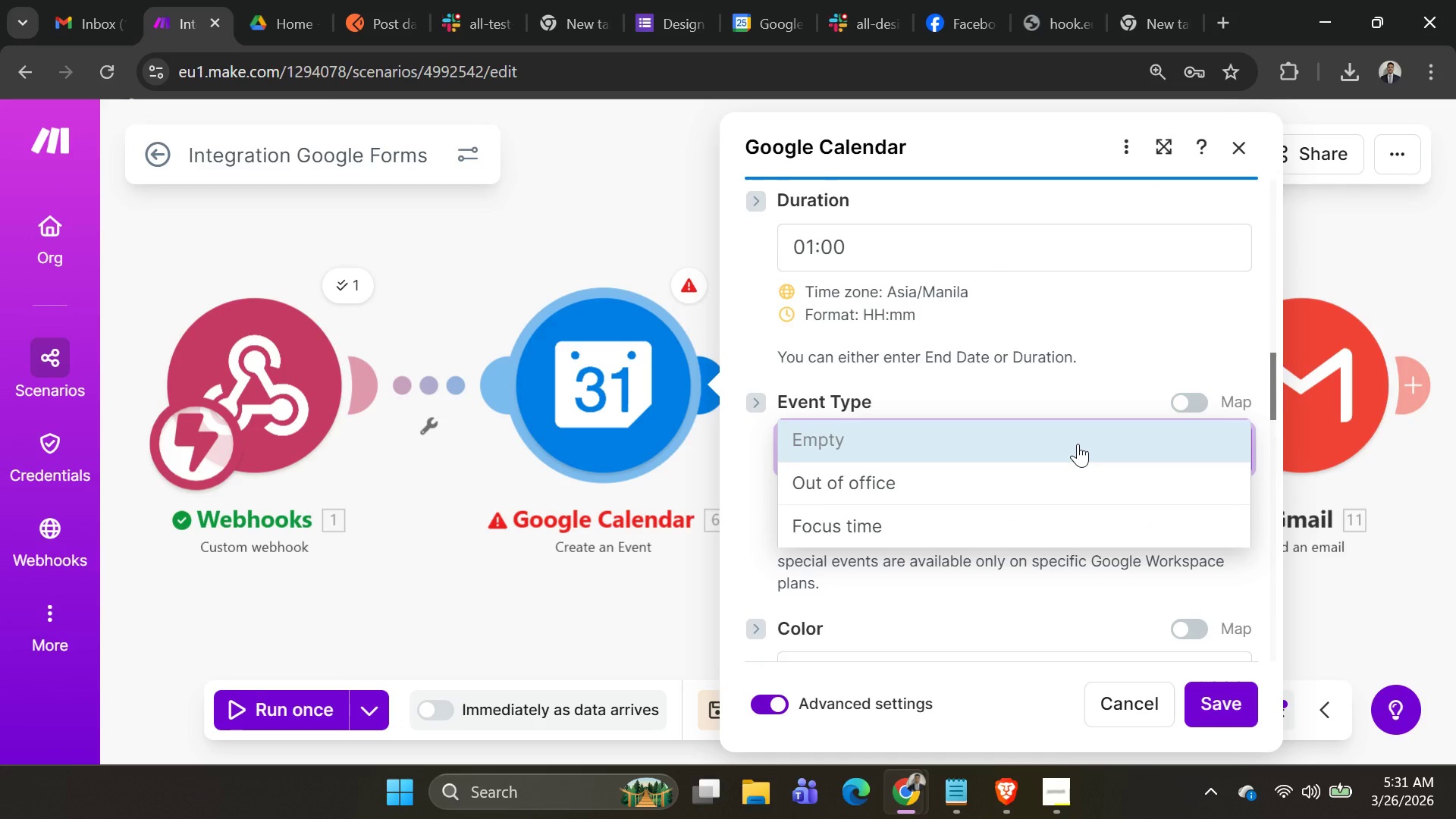 
left_click([1078, 444])
 